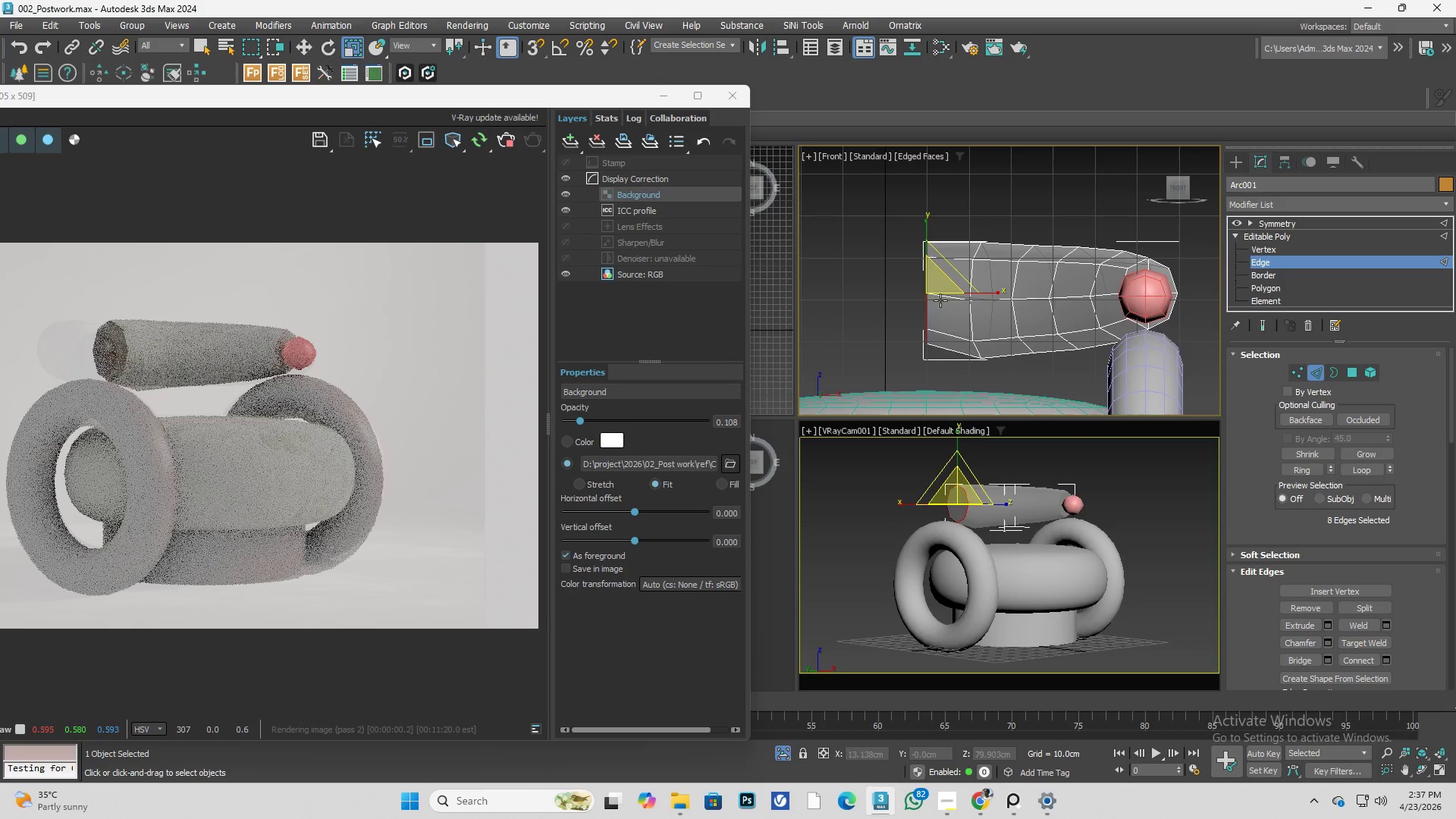 
key(Control+Z)
 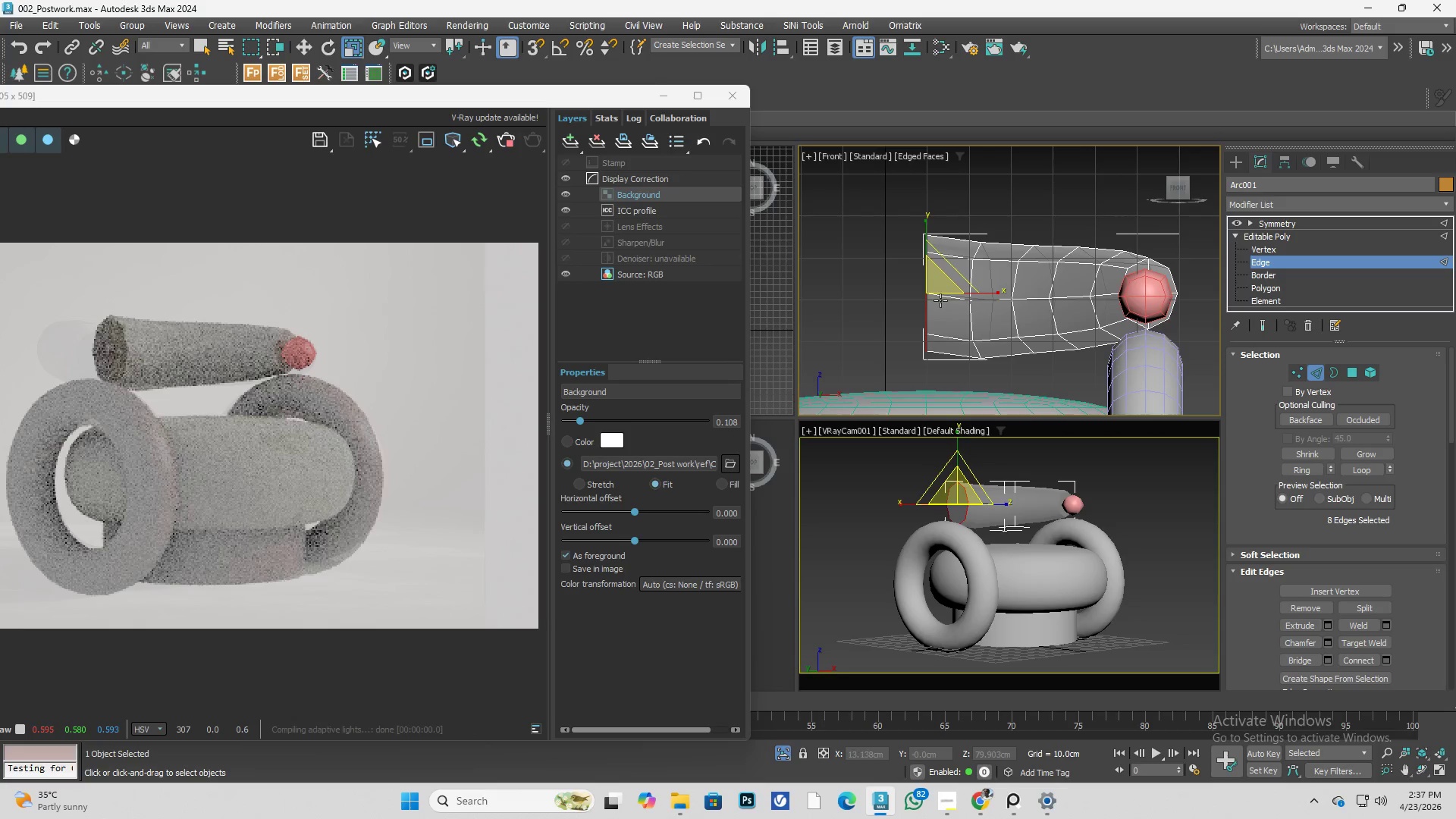 
key(Control+Z)
 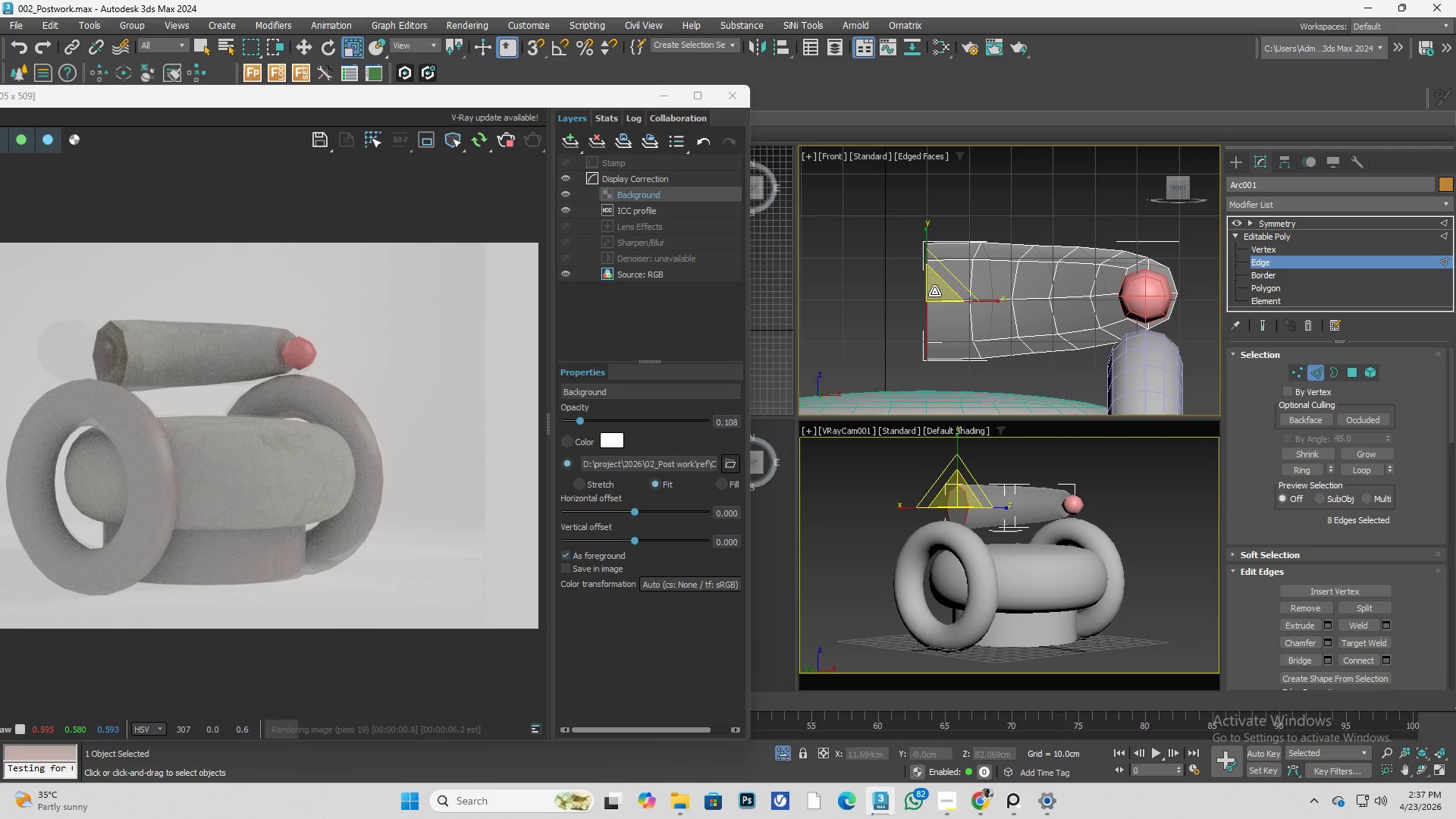 
key(W)
 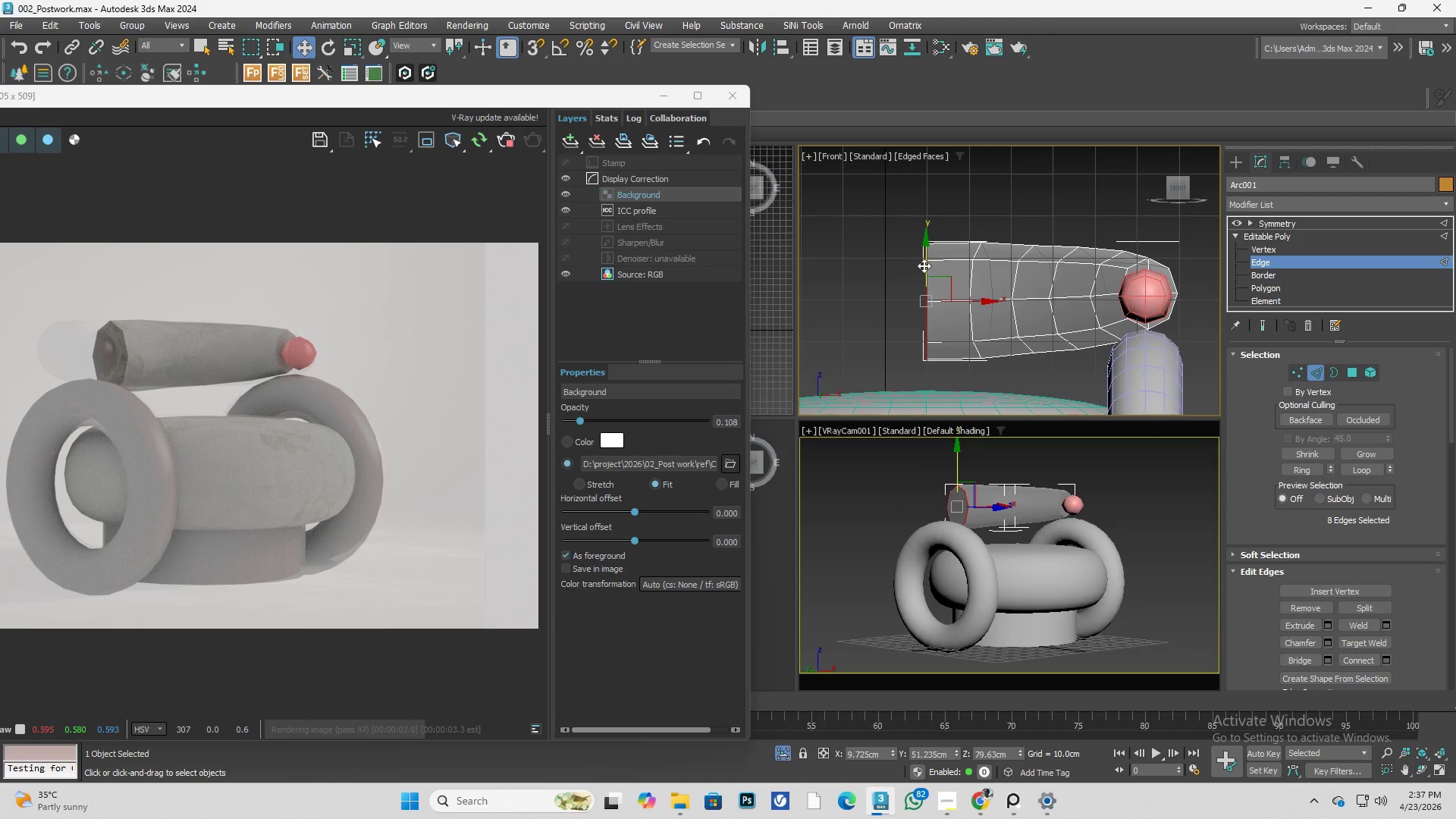 
left_click_drag(start_coordinate=[927, 265], to_coordinate=[927, 257])
 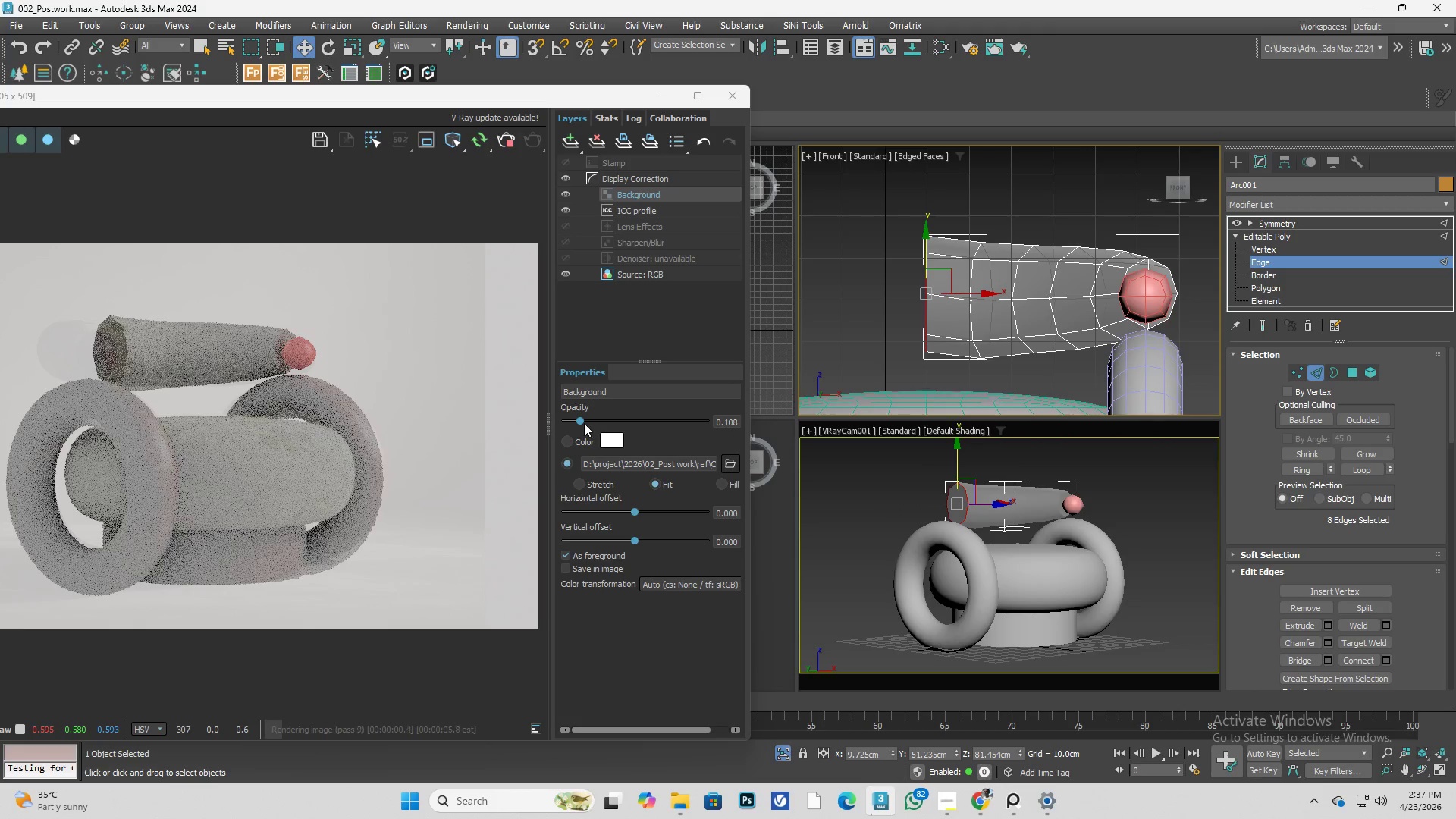 
left_click_drag(start_coordinate=[579, 421], to_coordinate=[639, 419])
 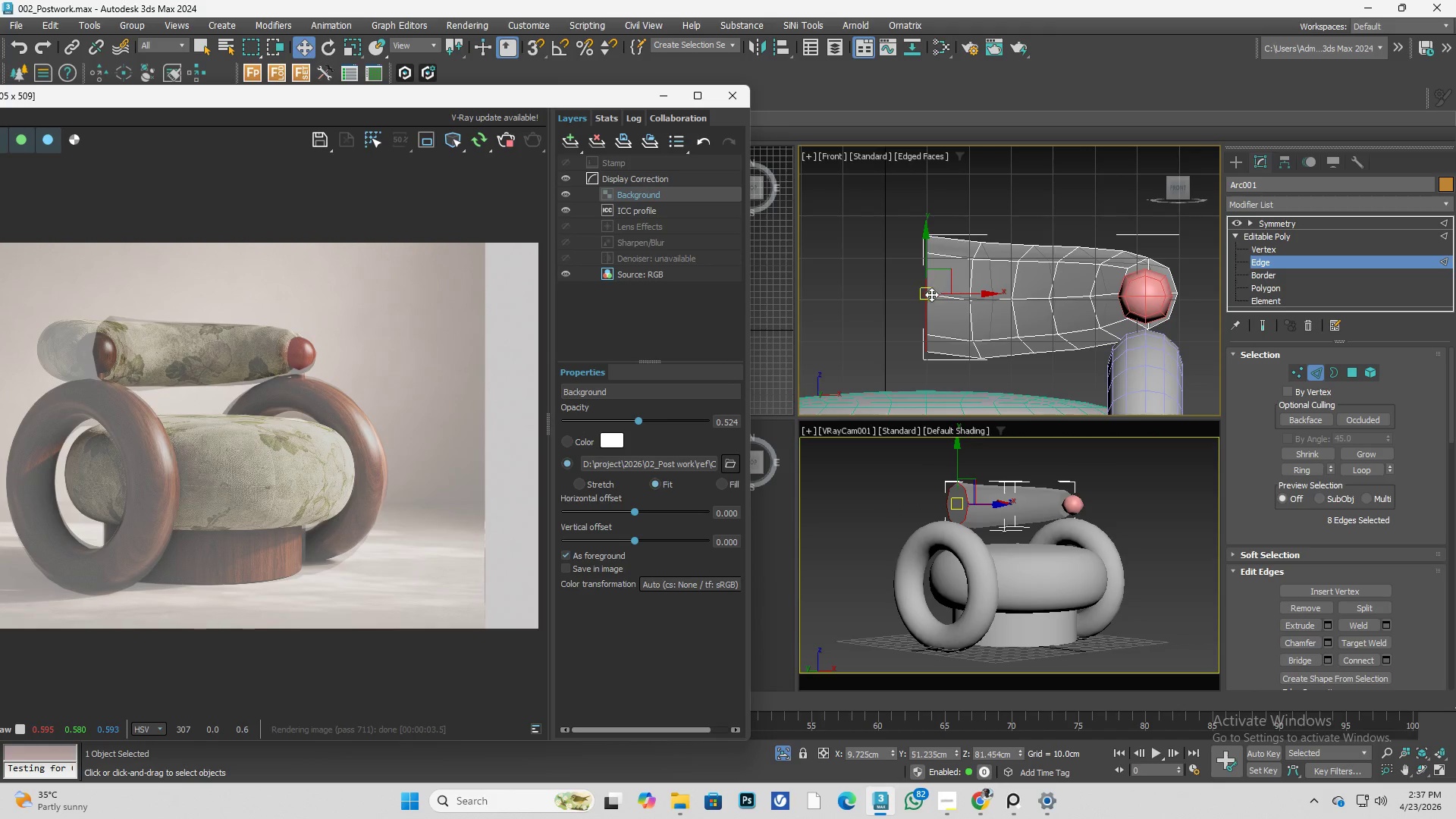 
type(rer)
 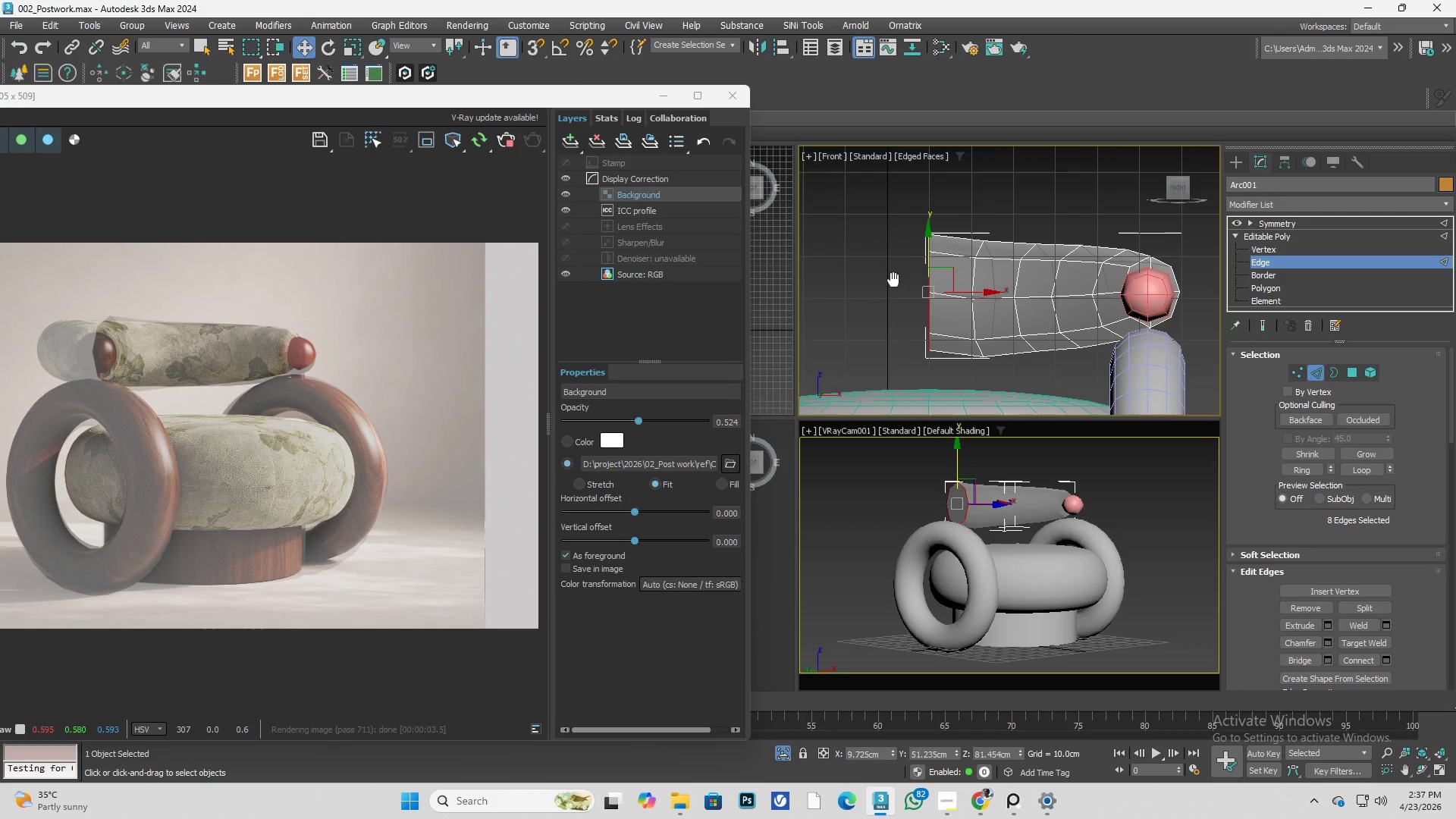 
key(R)
 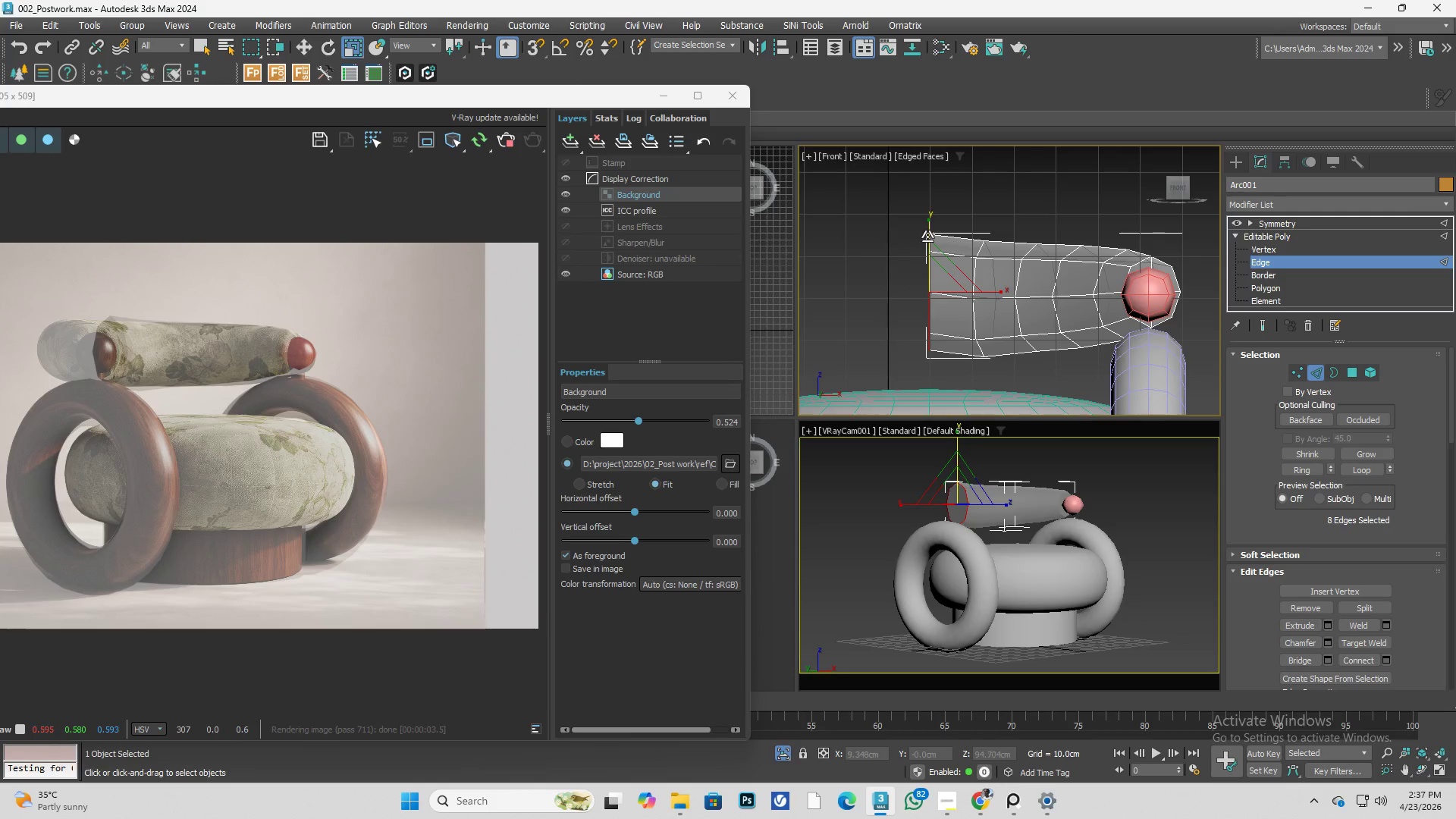 
left_click_drag(start_coordinate=[926, 235], to_coordinate=[920, 239])
 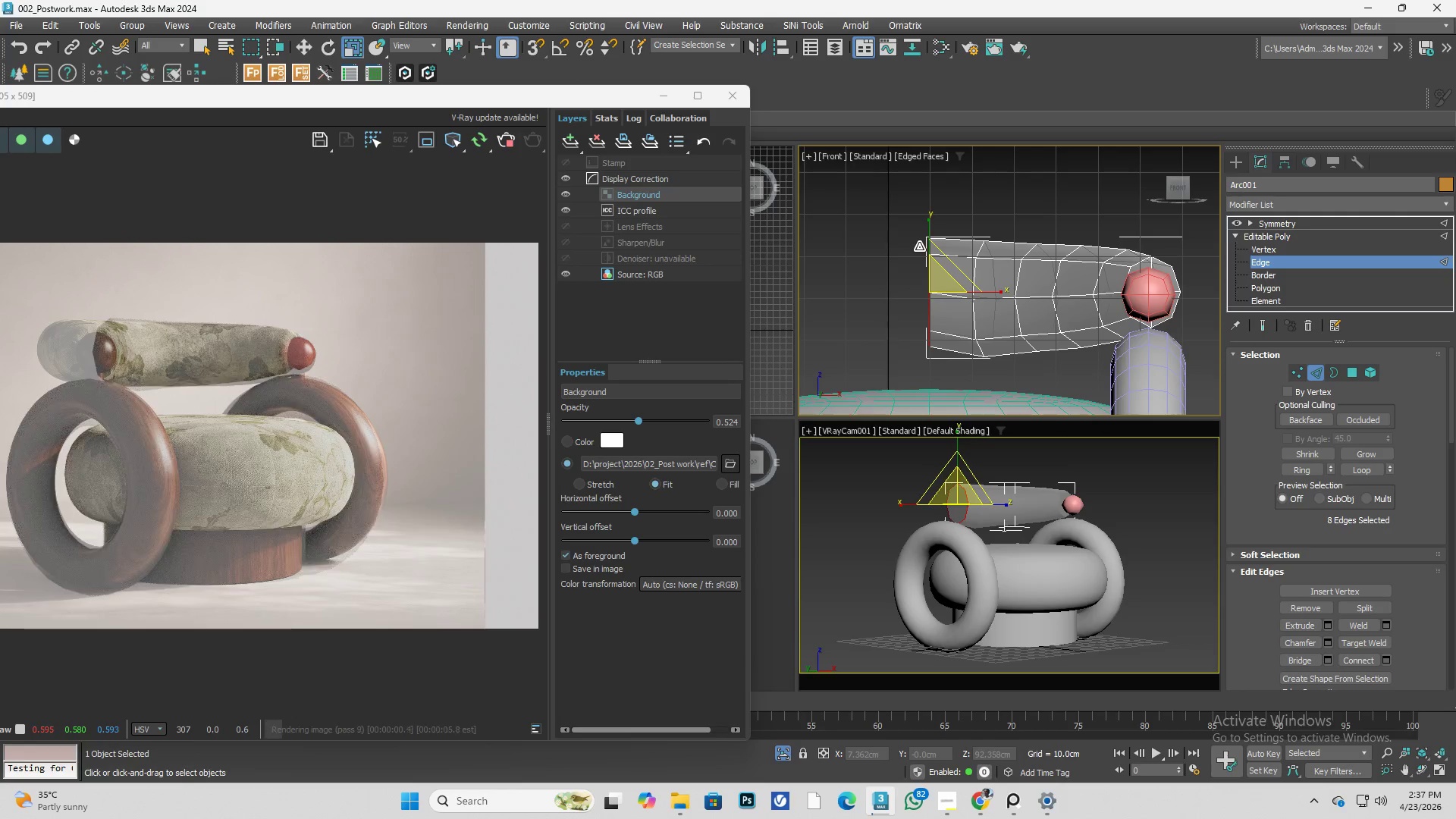 
key(W)
 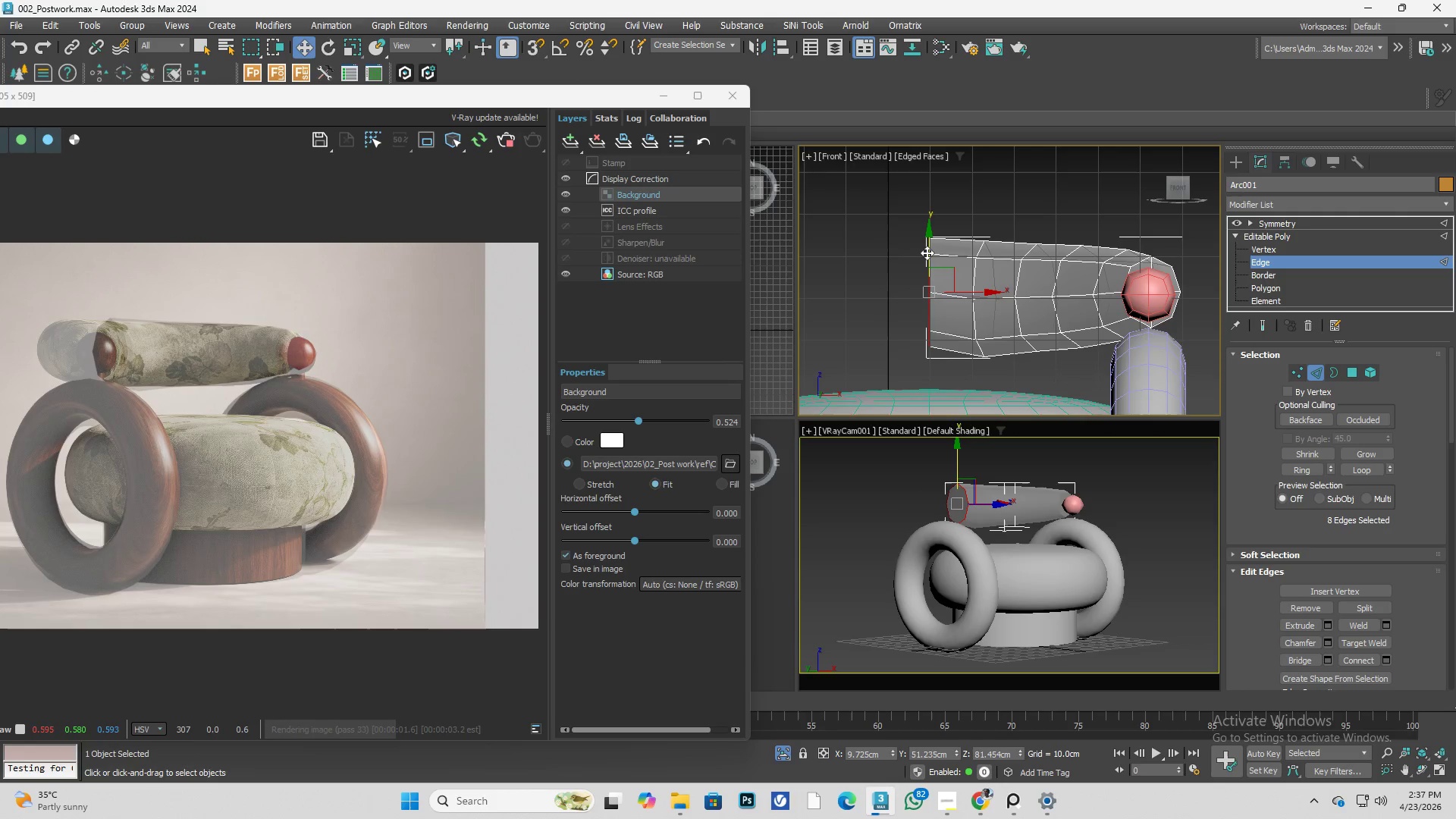 
left_click_drag(start_coordinate=[927, 253], to_coordinate=[927, 257])
 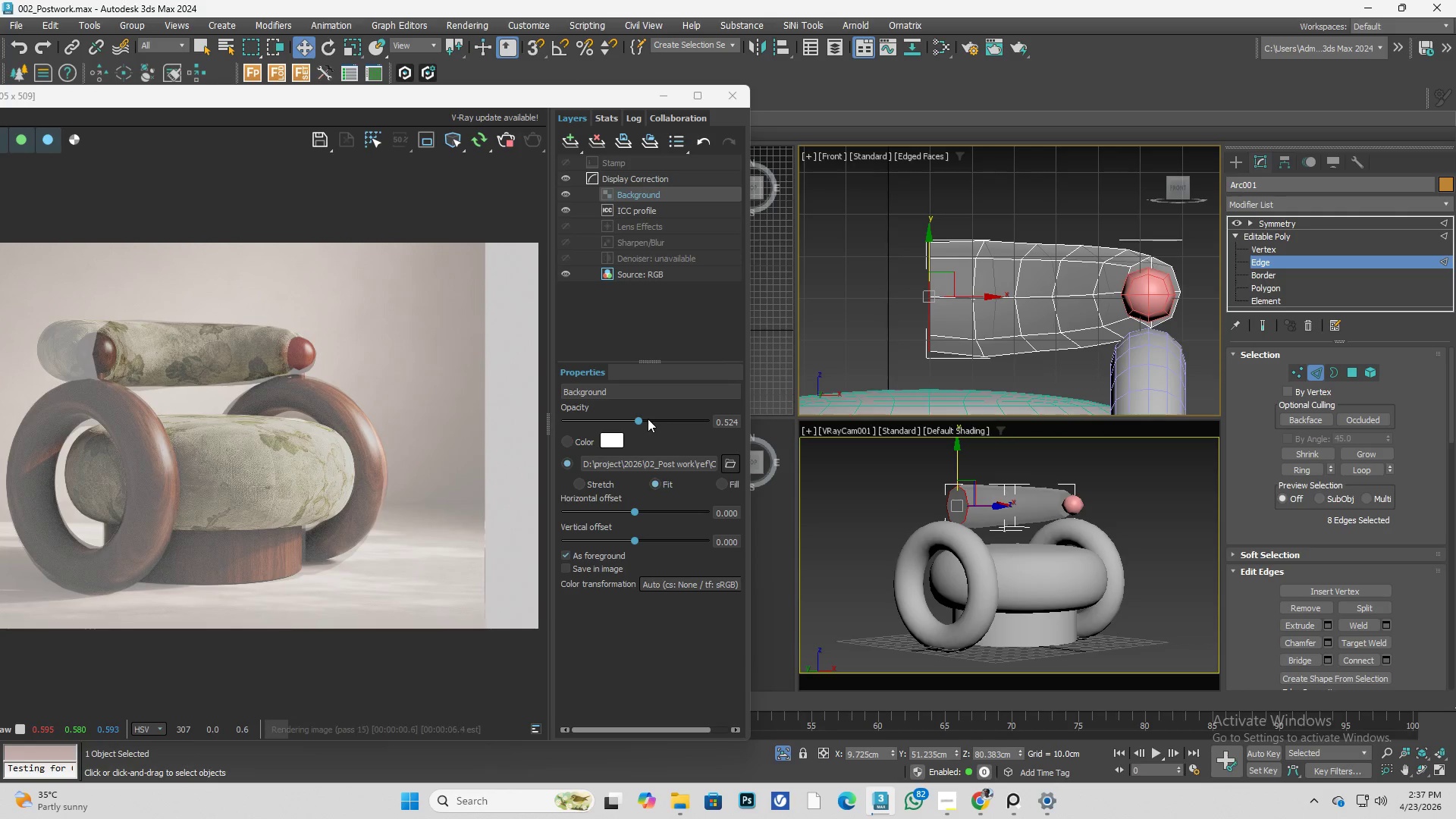 
left_click_drag(start_coordinate=[639, 419], to_coordinate=[726, 419])
 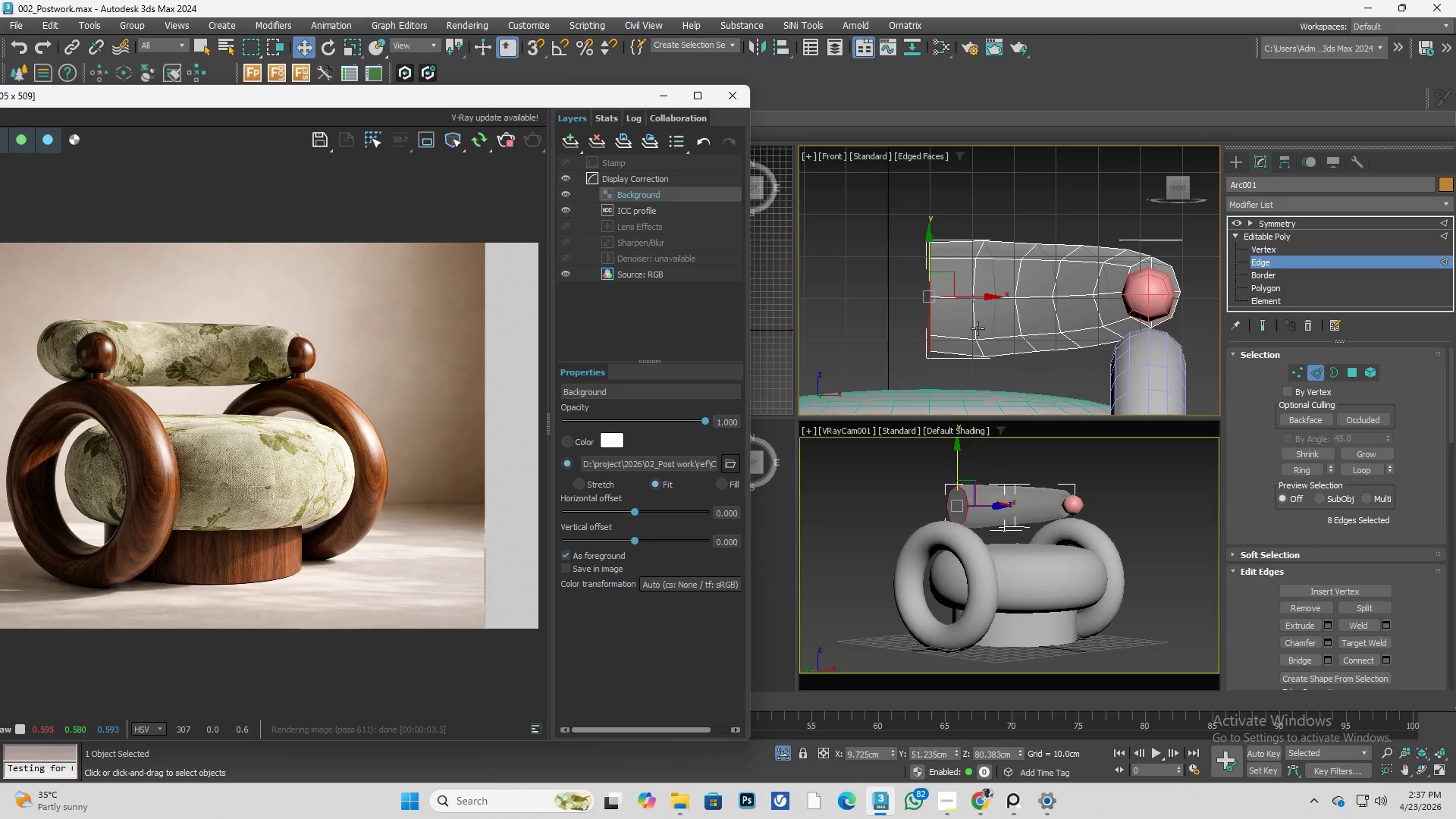 
double_click([977, 328])
 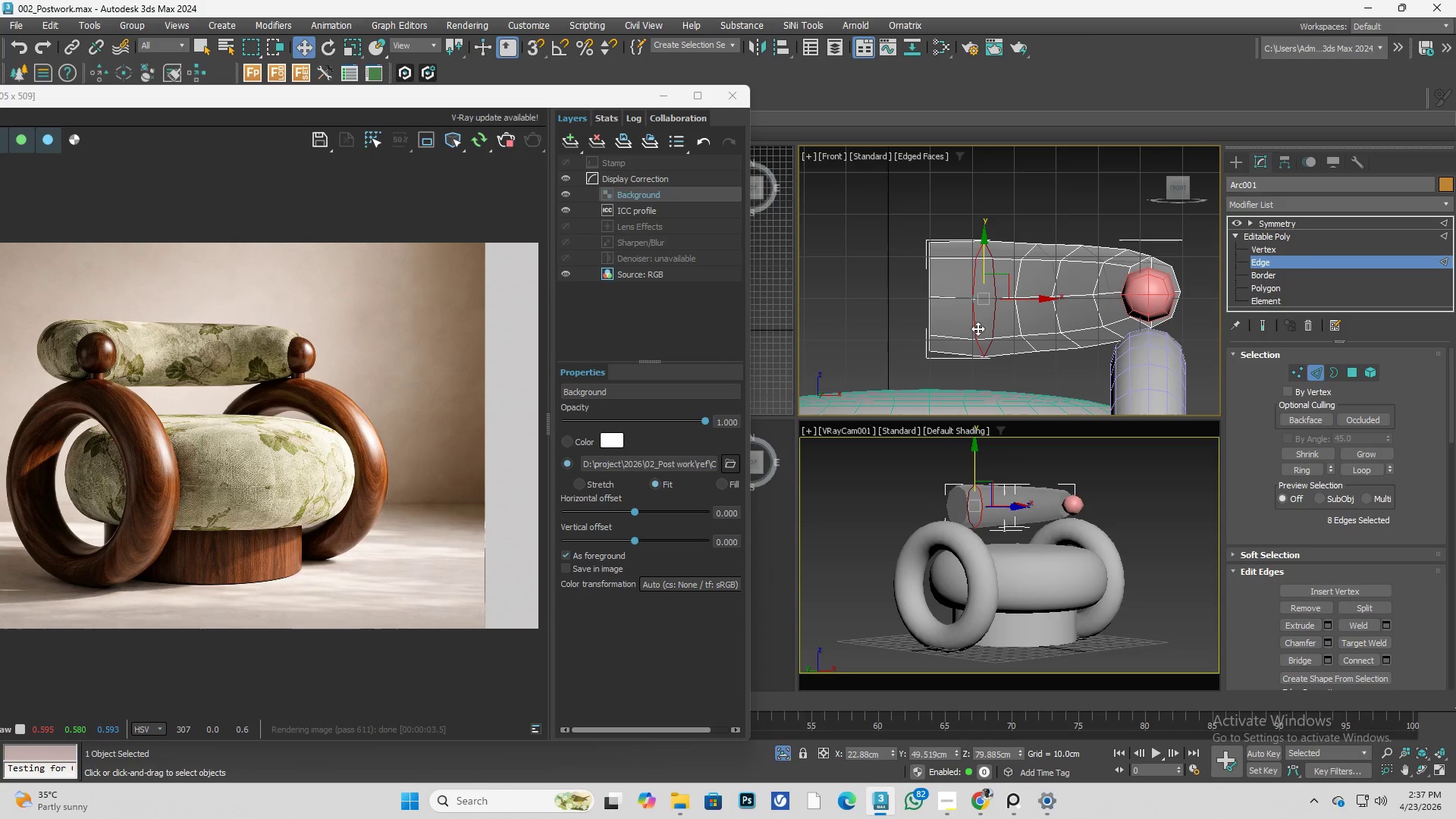 
key(R)
 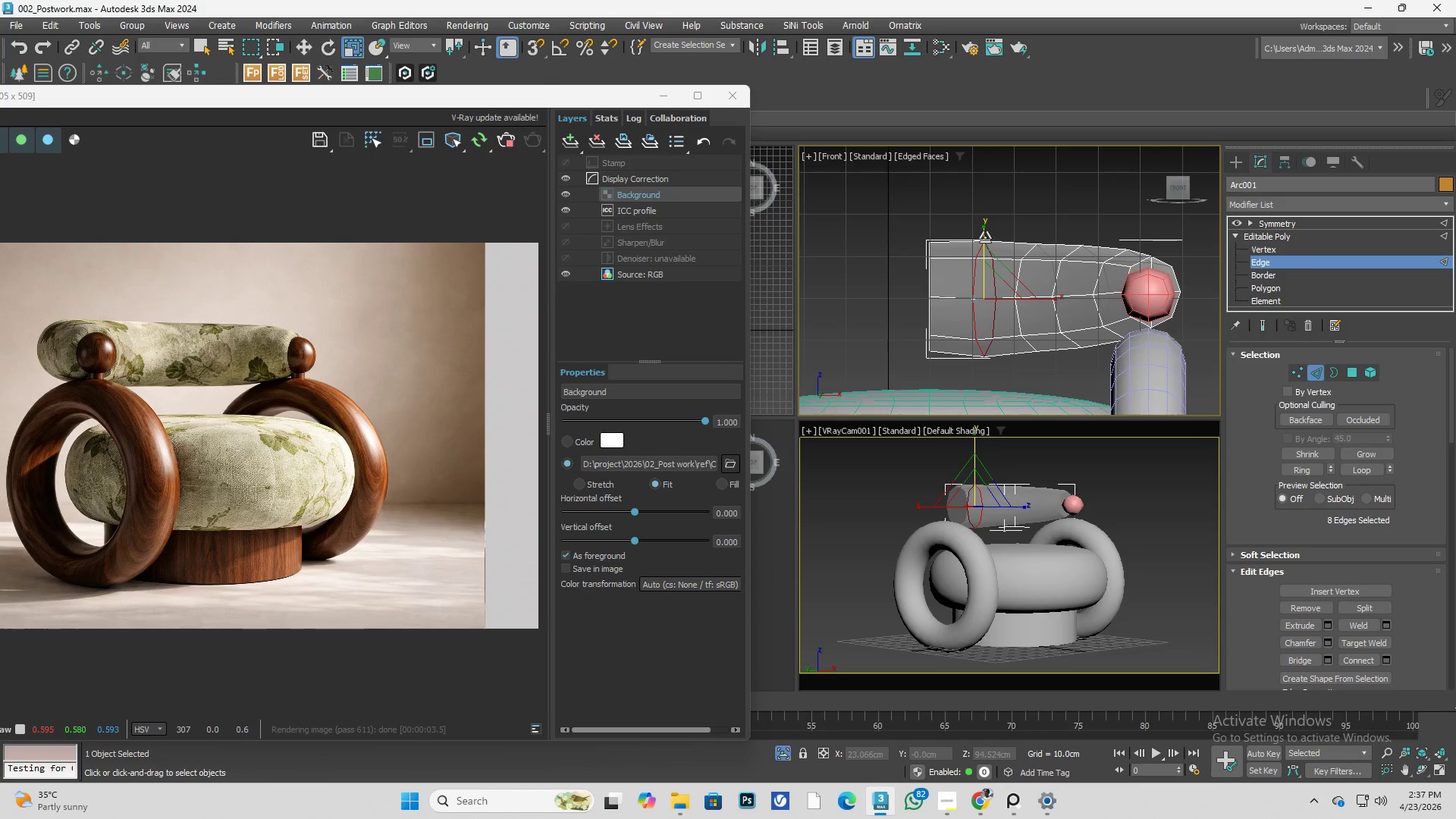 
left_click_drag(start_coordinate=[985, 237], to_coordinate=[987, 243])
 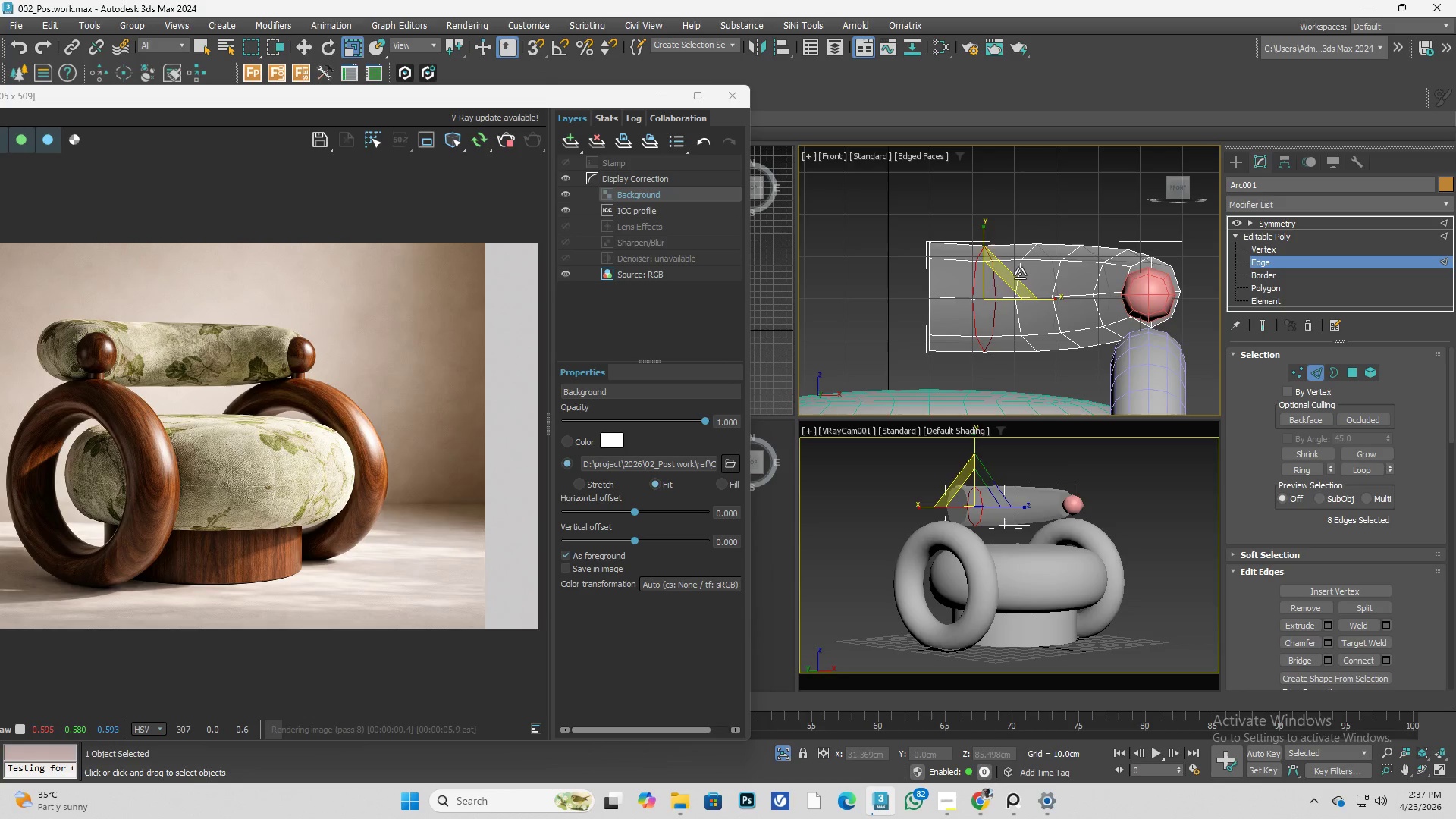 
double_click([1020, 273])
 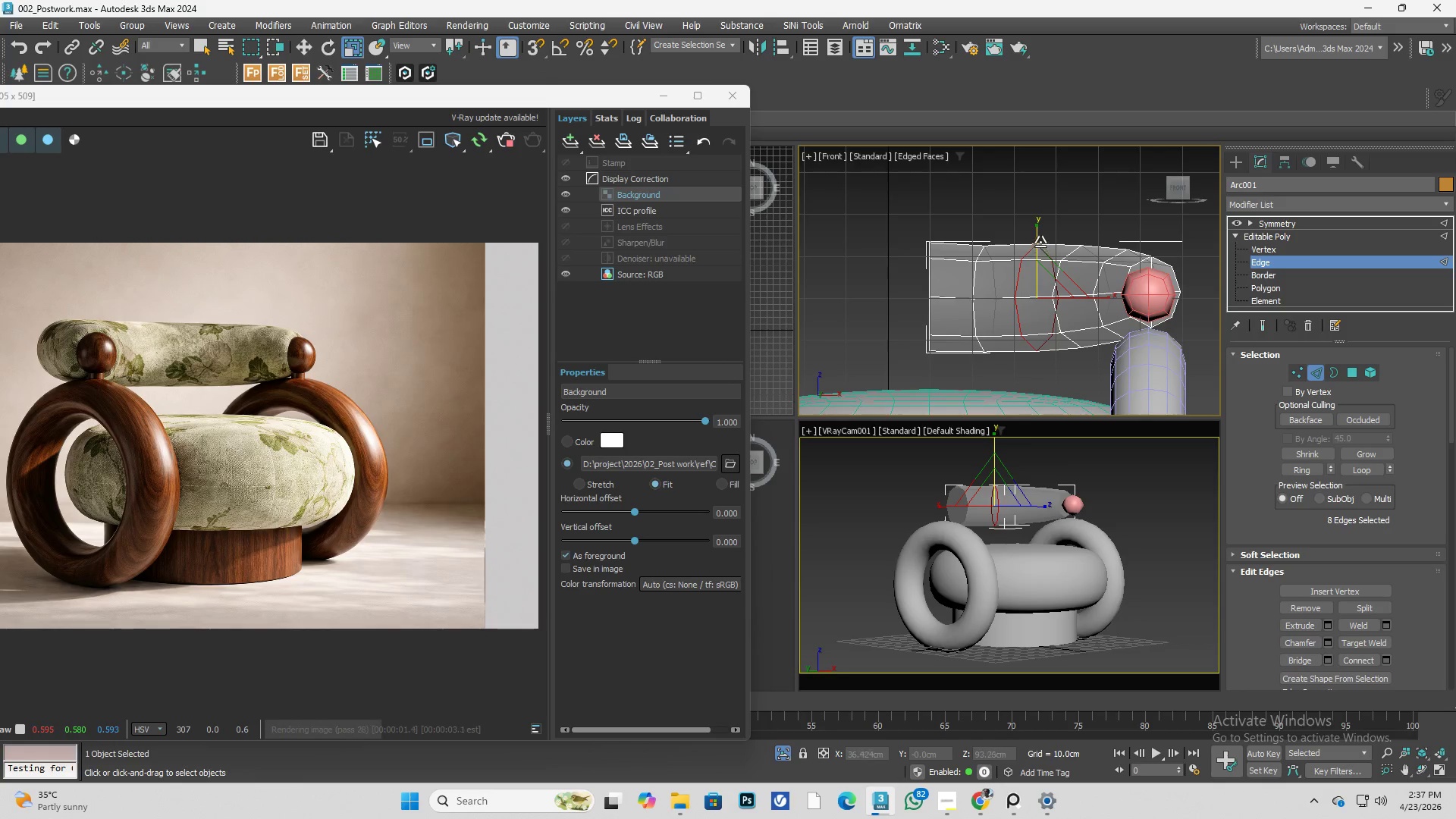 
left_click_drag(start_coordinate=[1038, 239], to_coordinate=[1038, 243])
 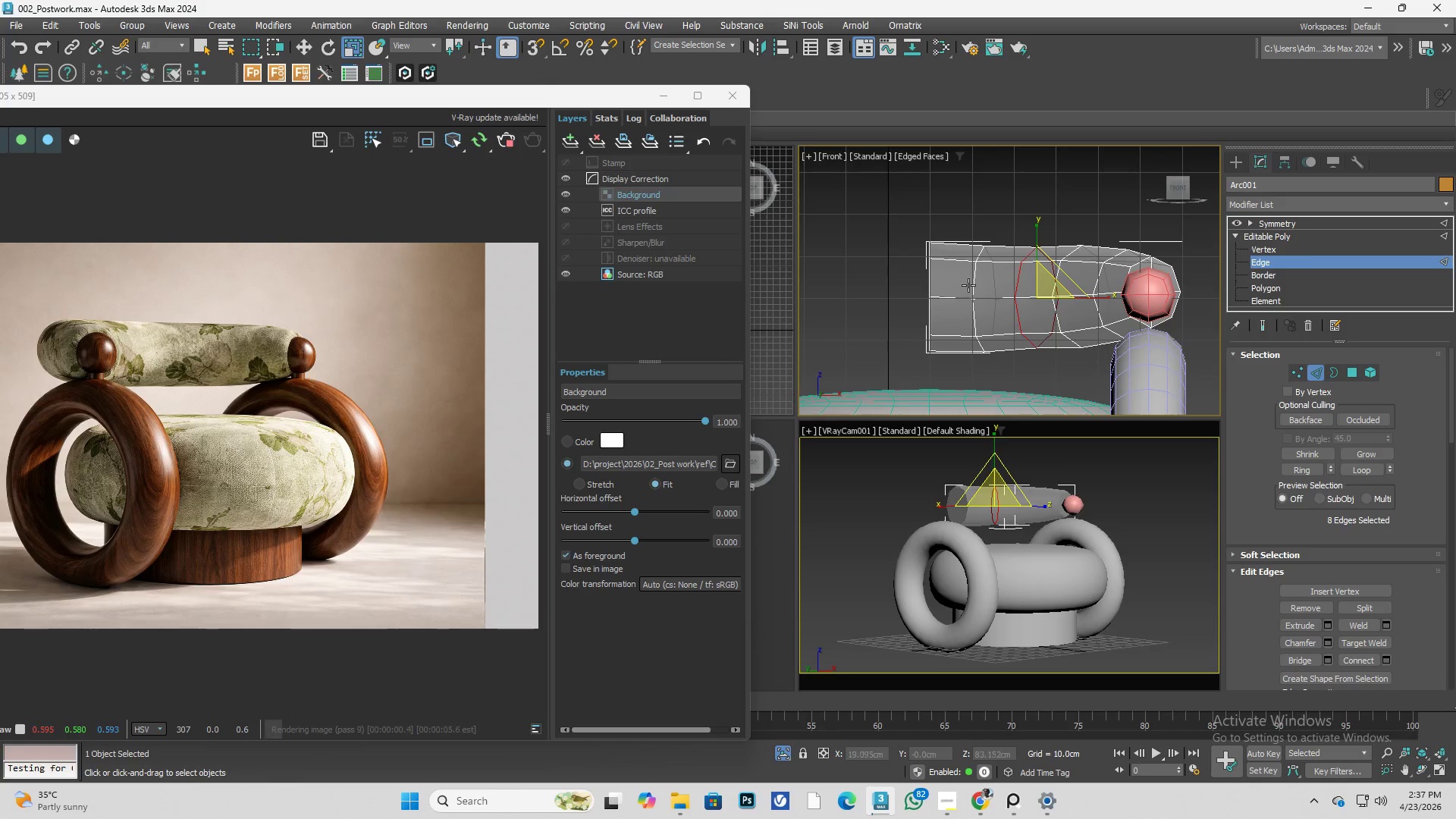 
double_click([969, 285])
 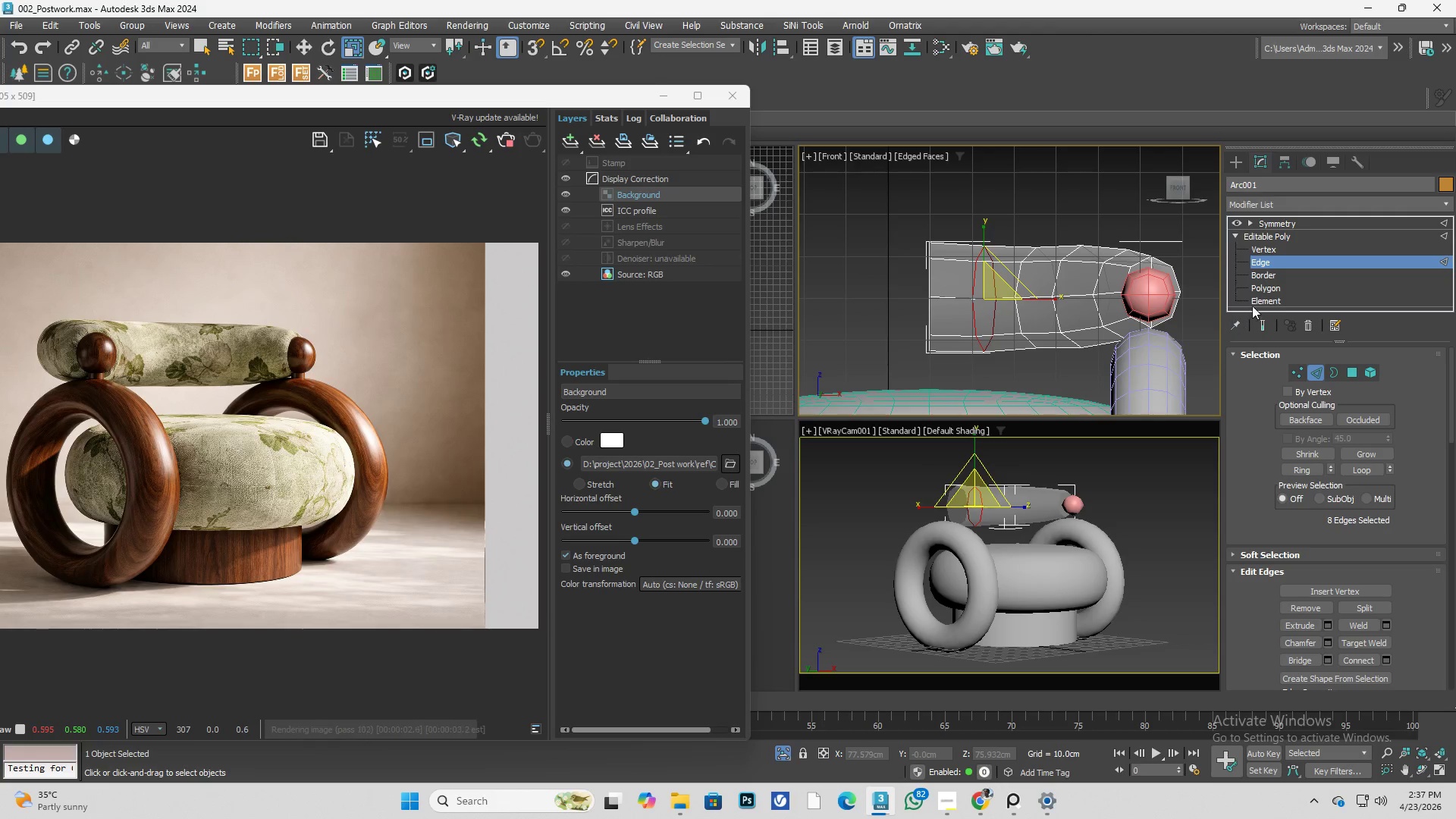 
left_click([1293, 221])
 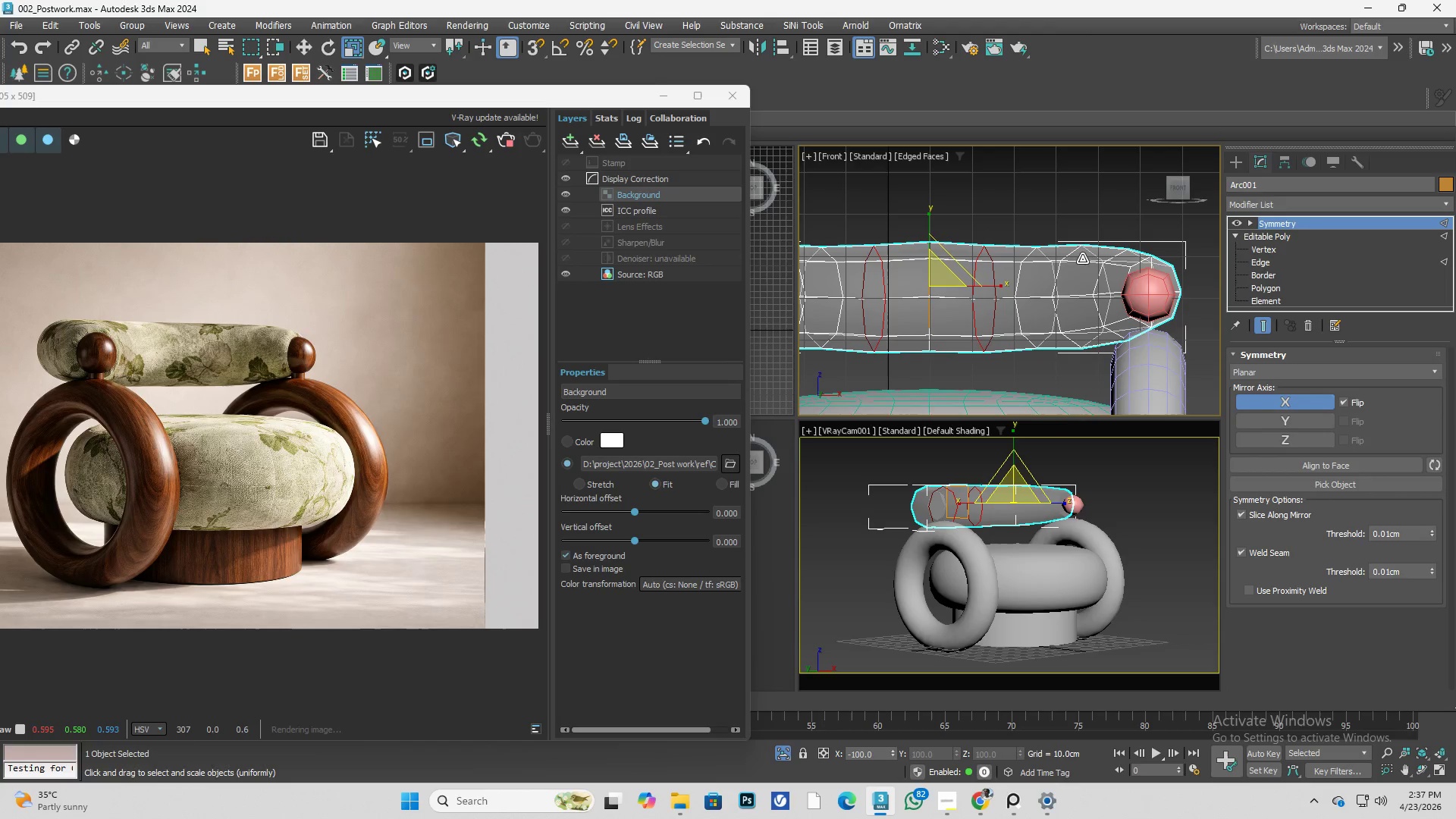 
left_click([1036, 220])
 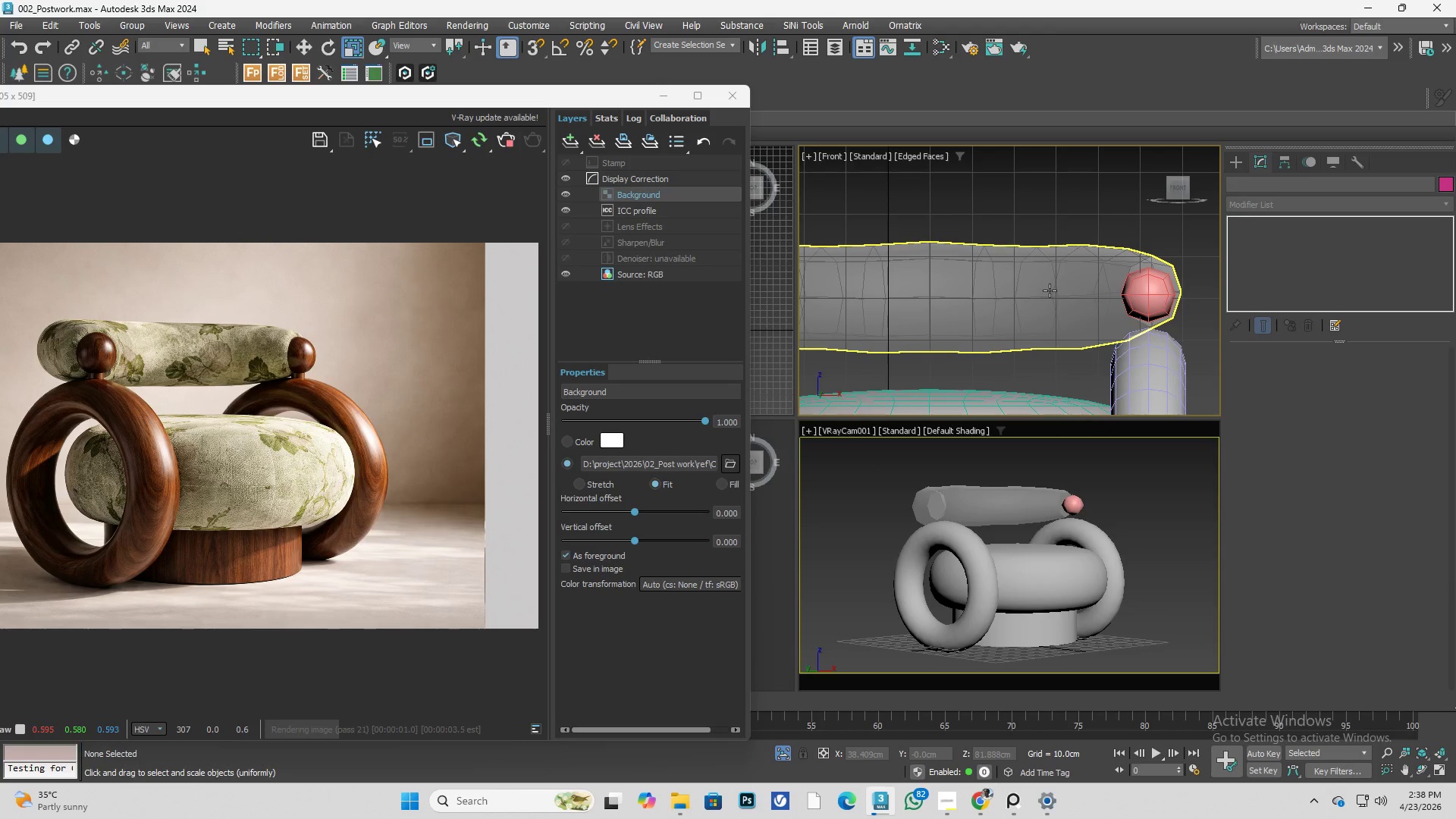 
left_click([1050, 290])
 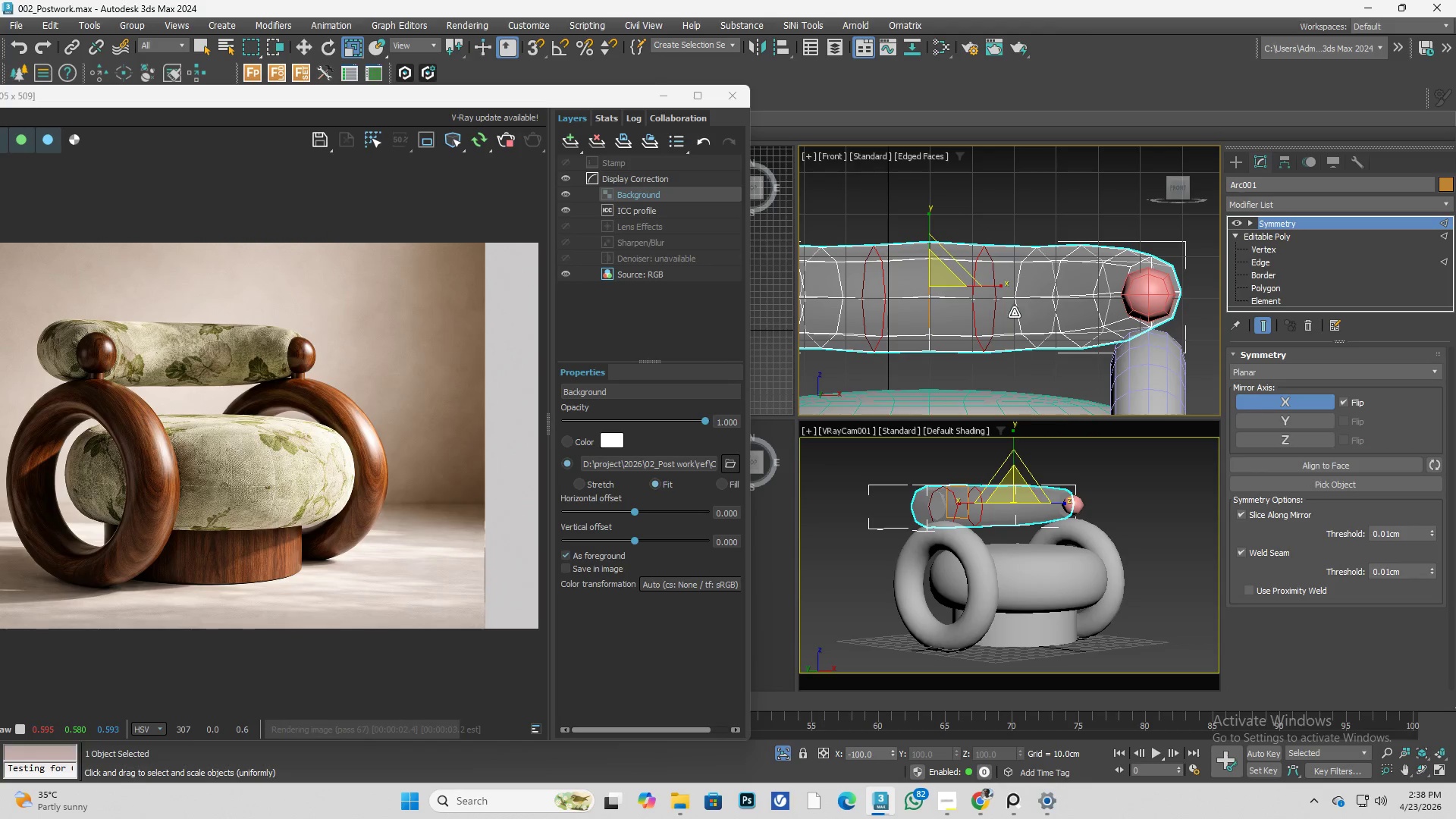 
left_click([993, 205])
 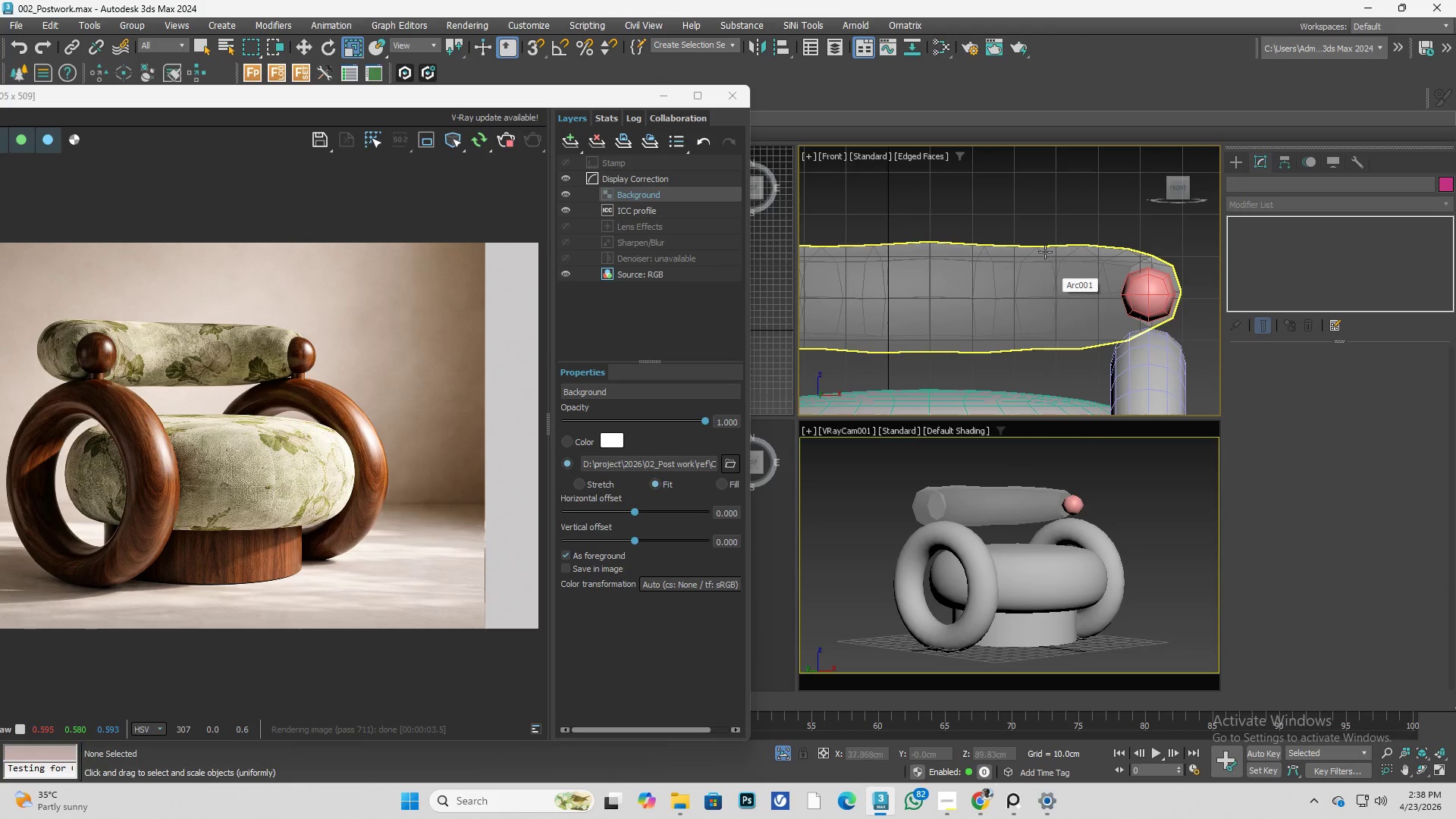 
left_click([1043, 214])
 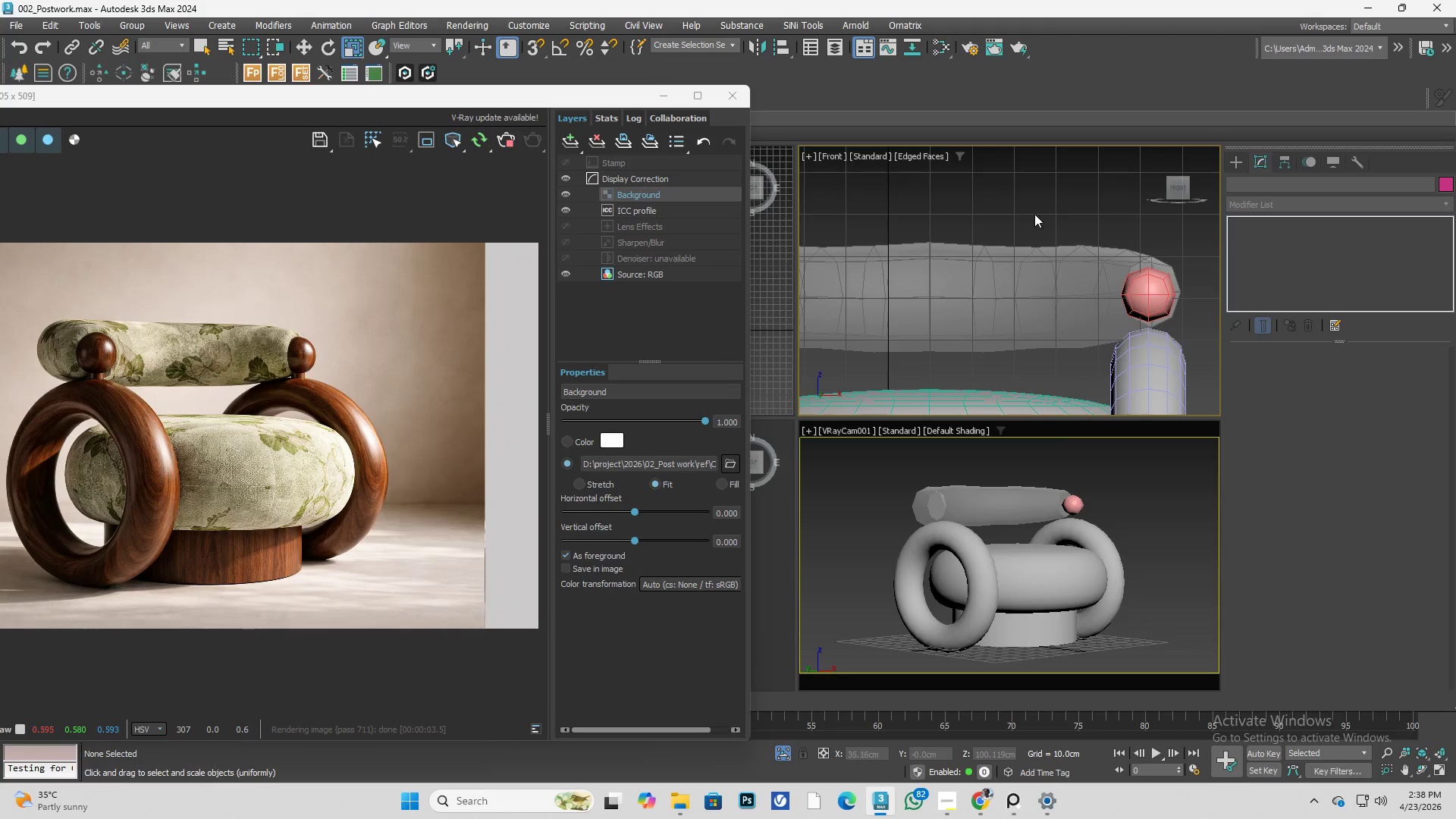 
left_click([990, 287])
 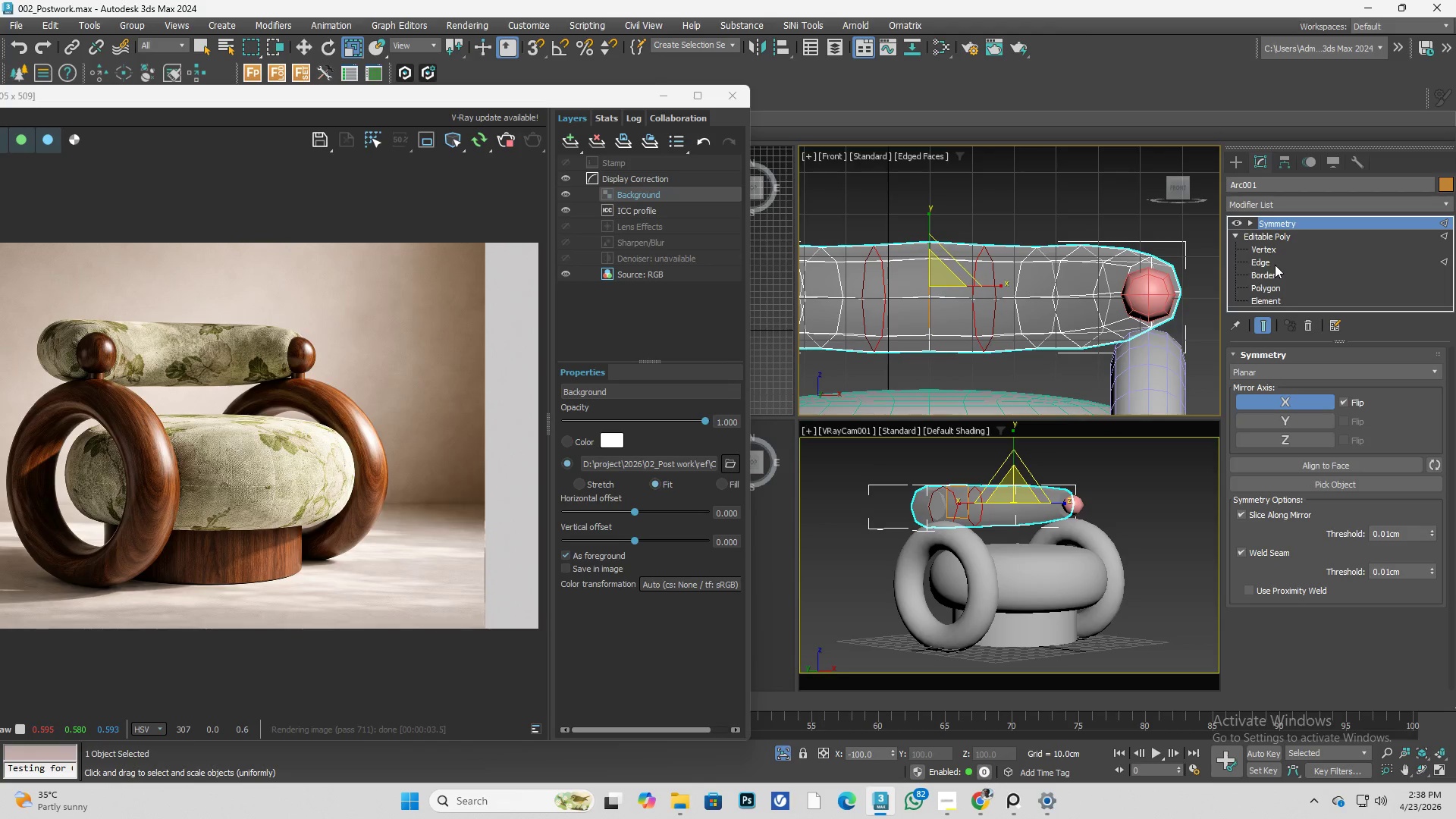 
left_click([1279, 262])
 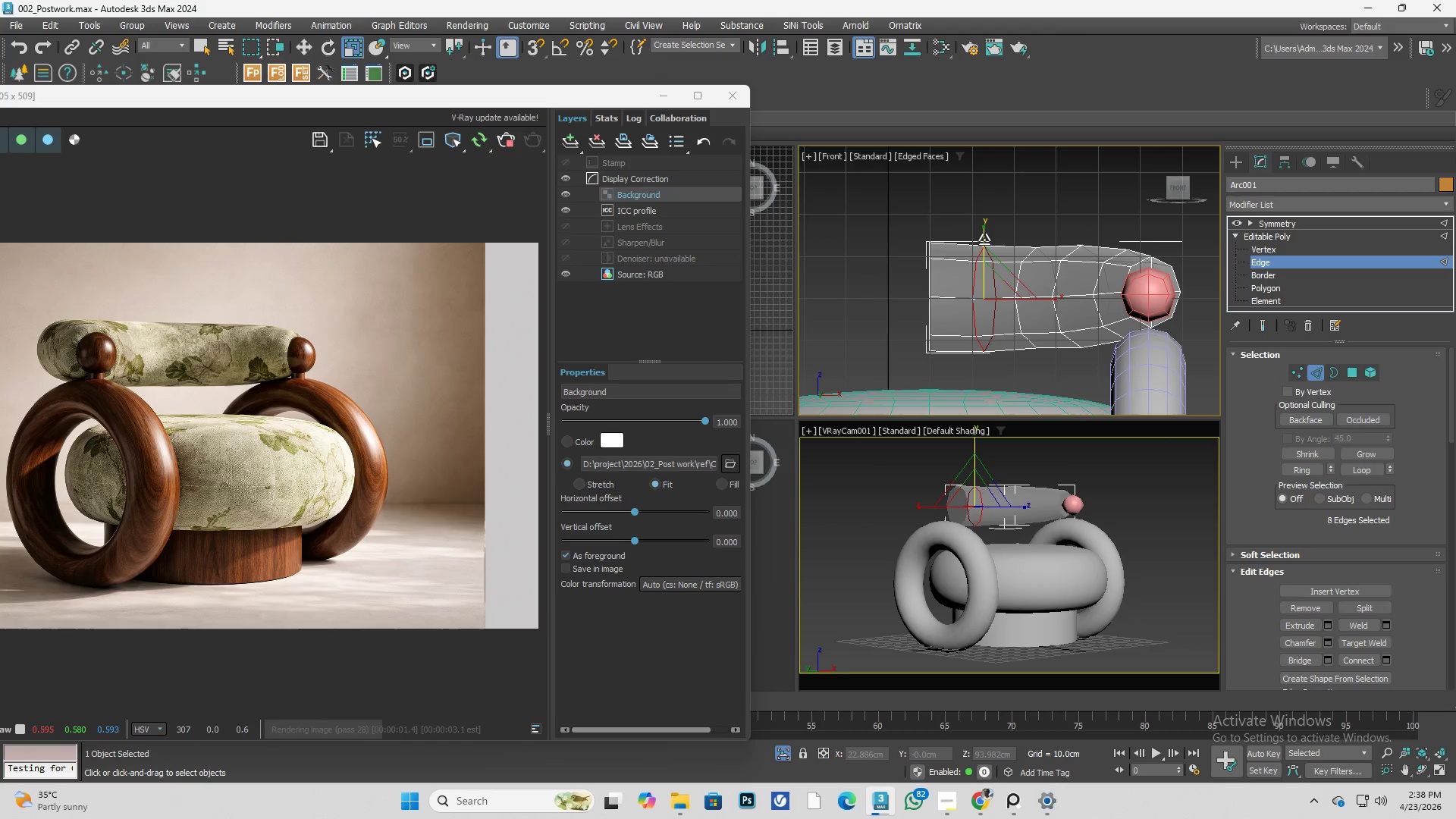 
key(W)
 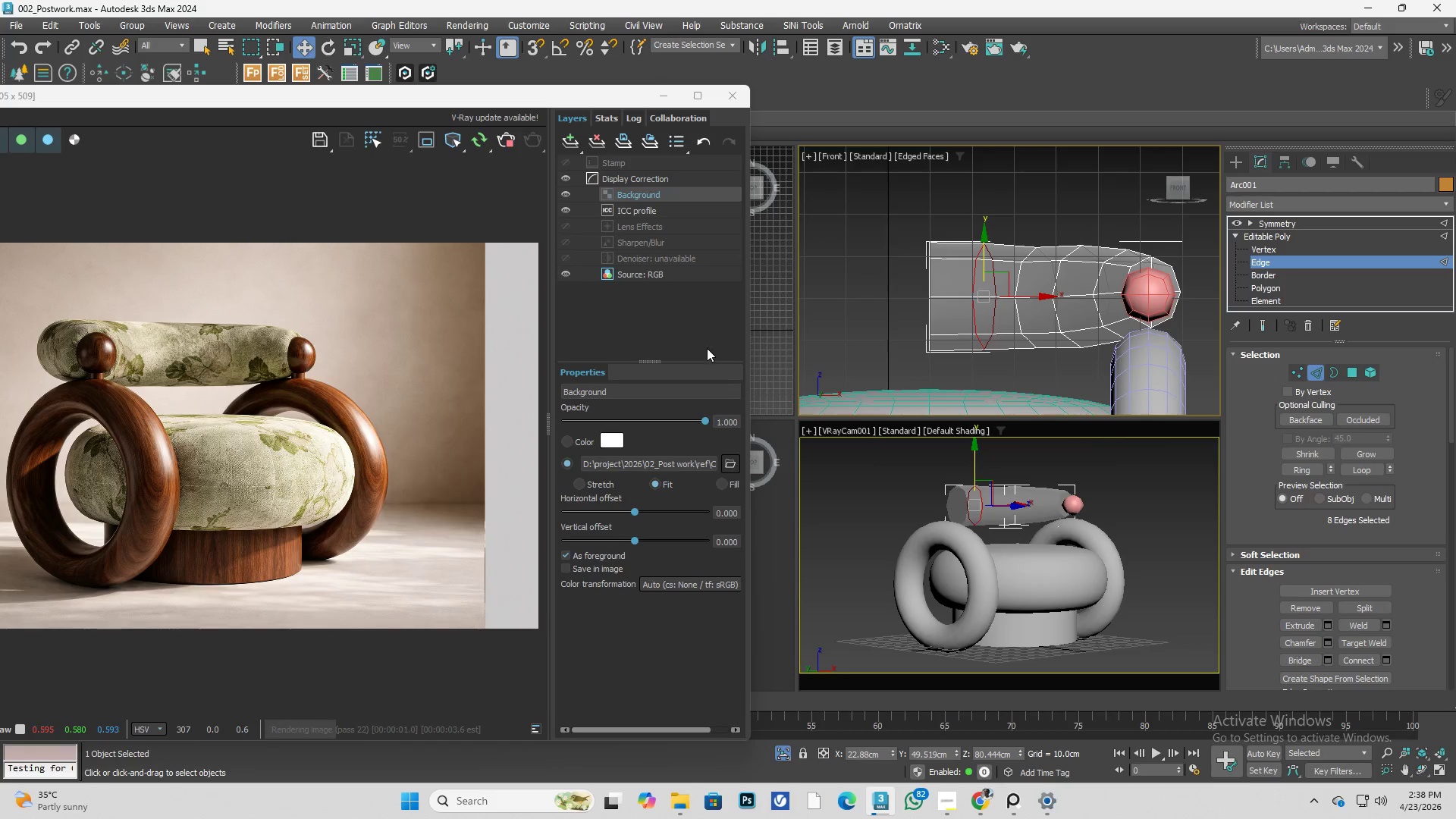 
wait(5.81)
 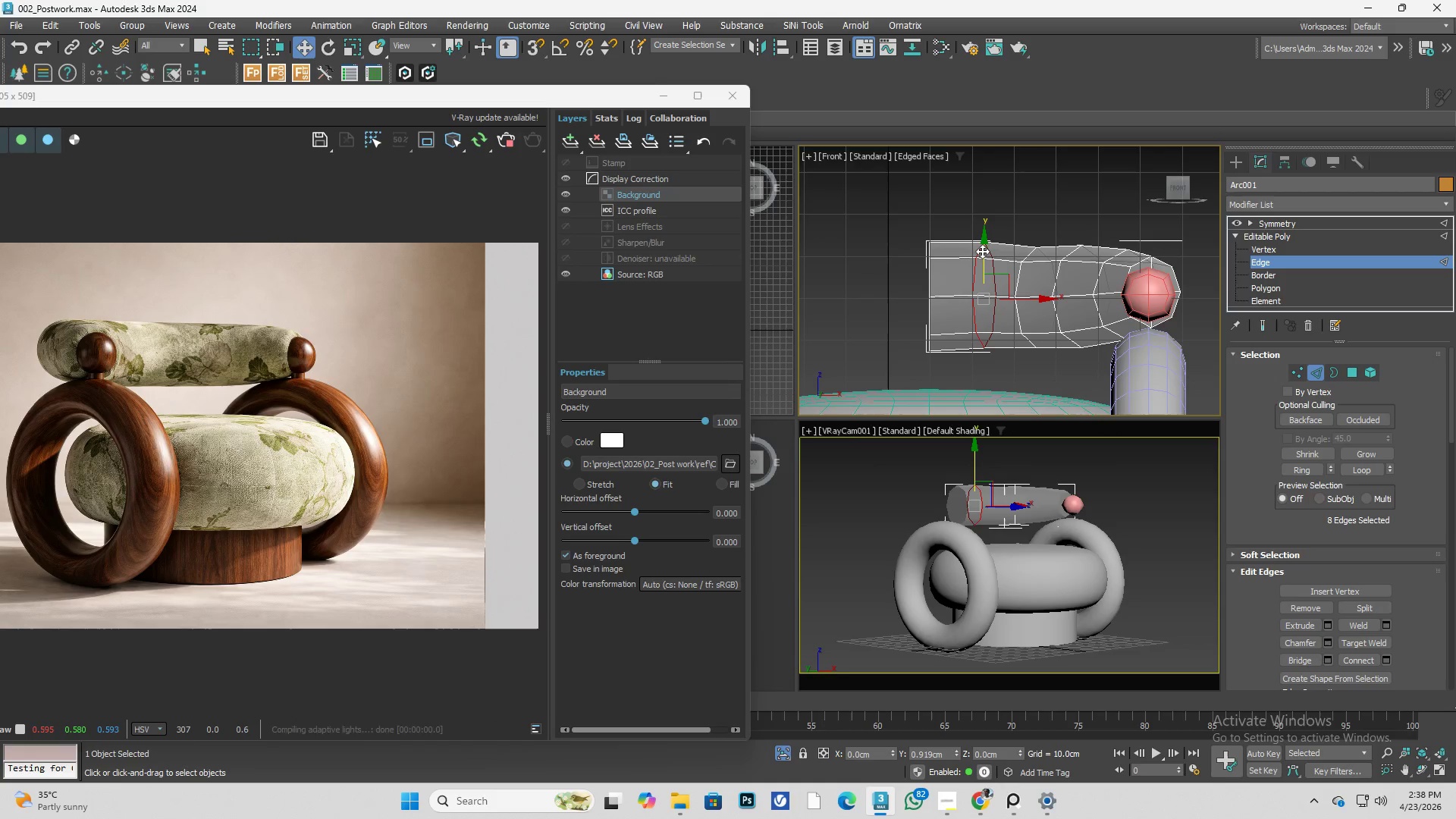 
left_click_drag(start_coordinate=[696, 422], to_coordinate=[803, 439])
 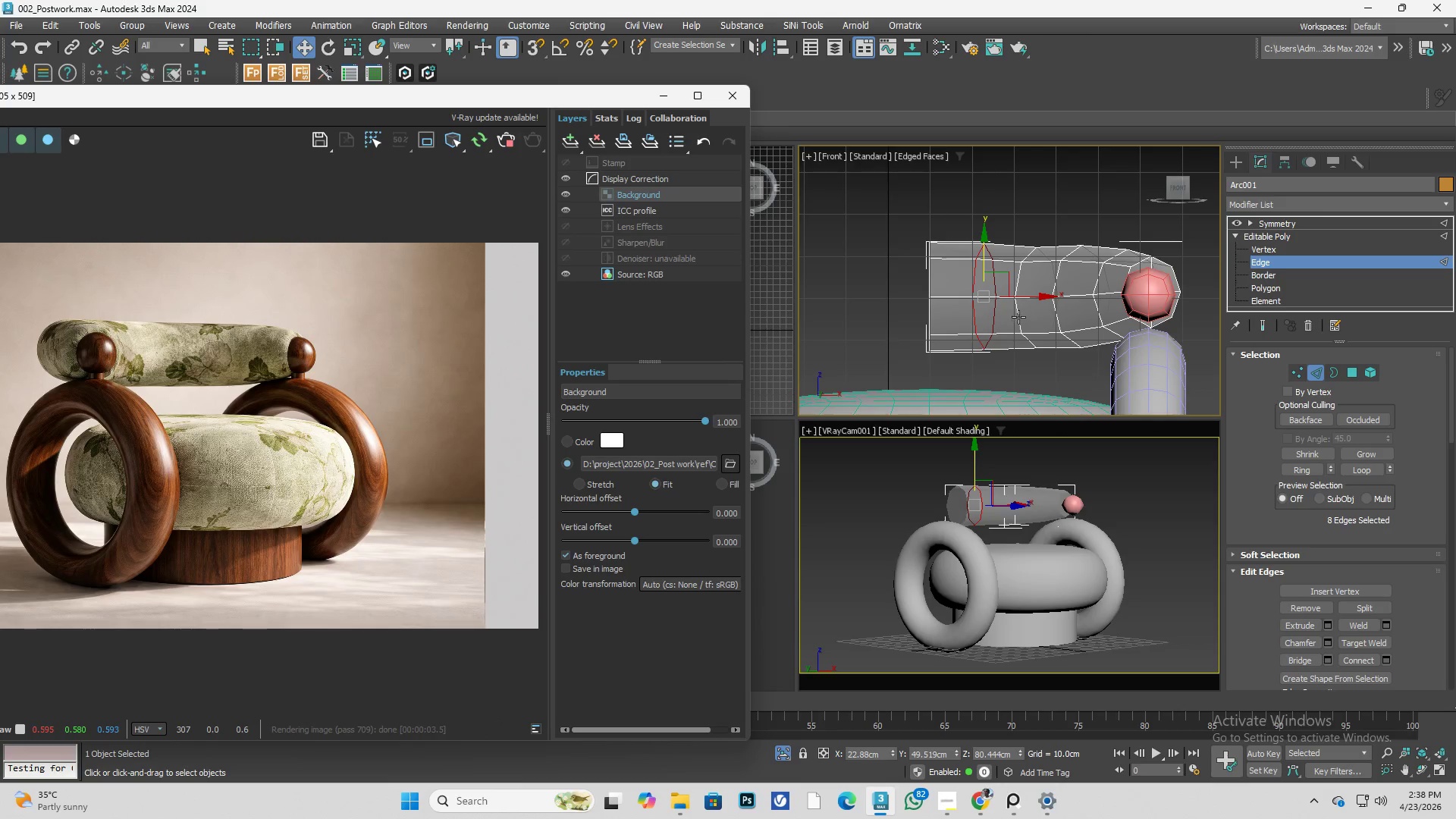 
double_click([1018, 316])
 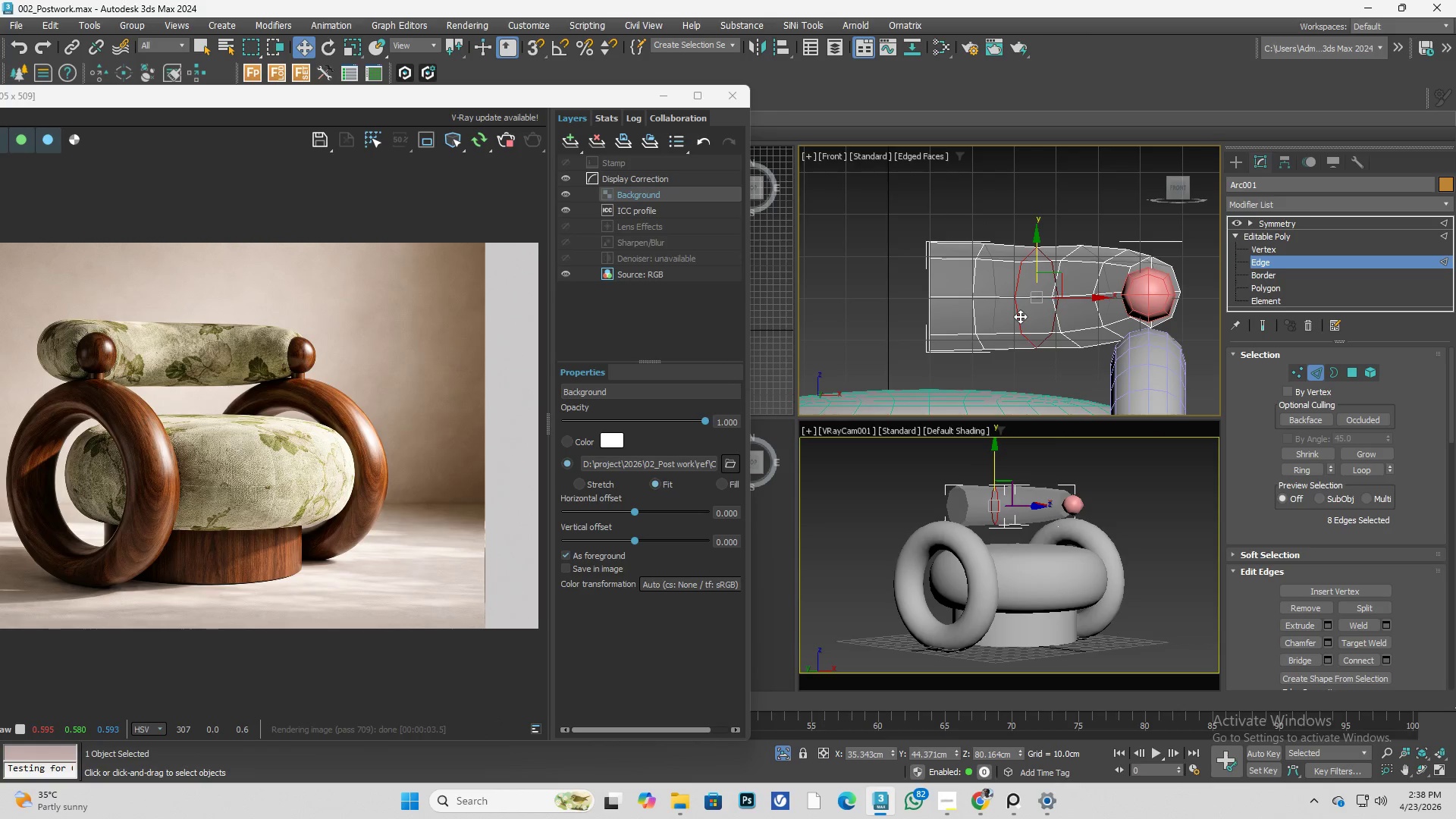 
key(R)
 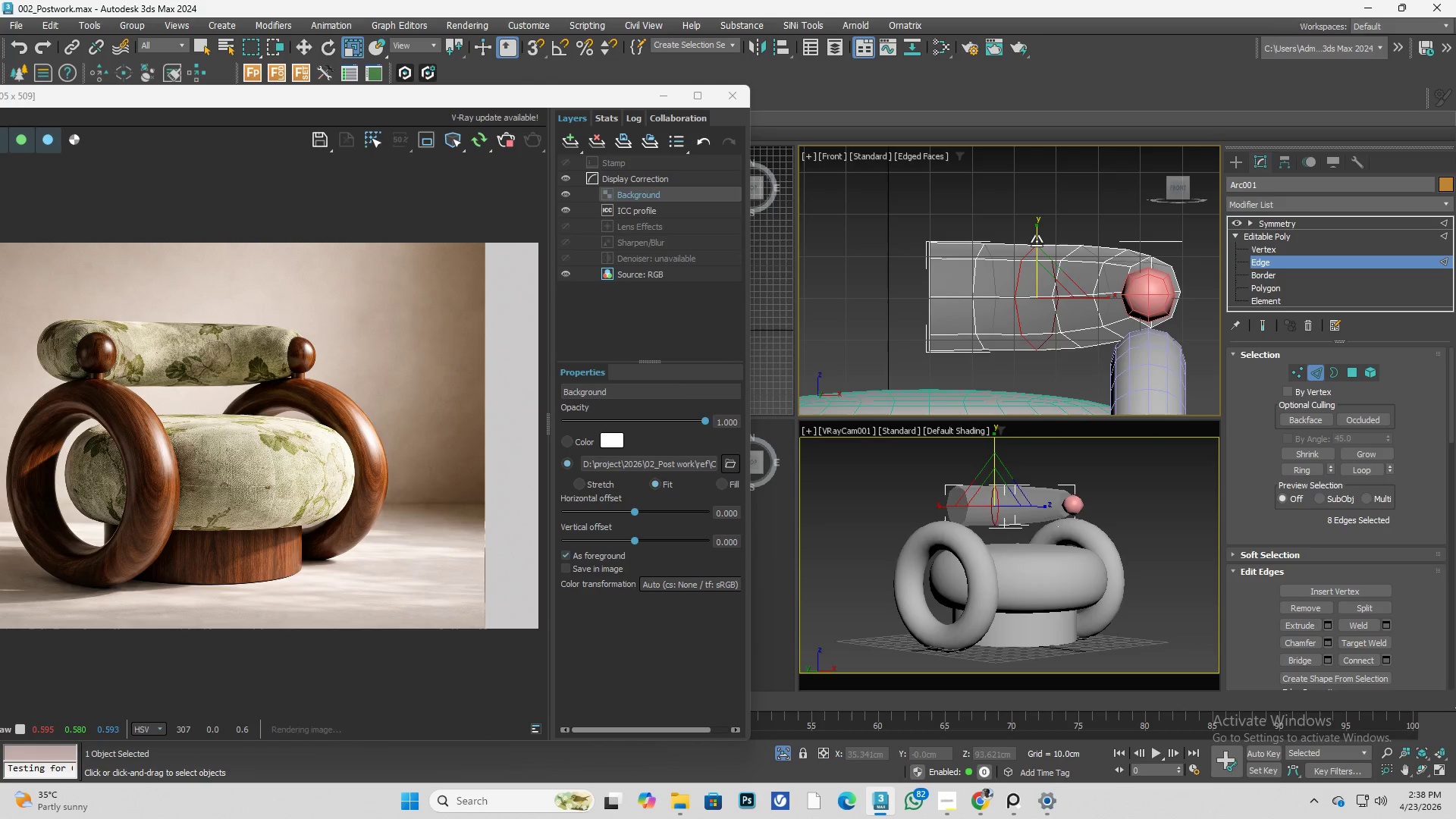 
left_click_drag(start_coordinate=[697, 420], to_coordinate=[431, 436])
 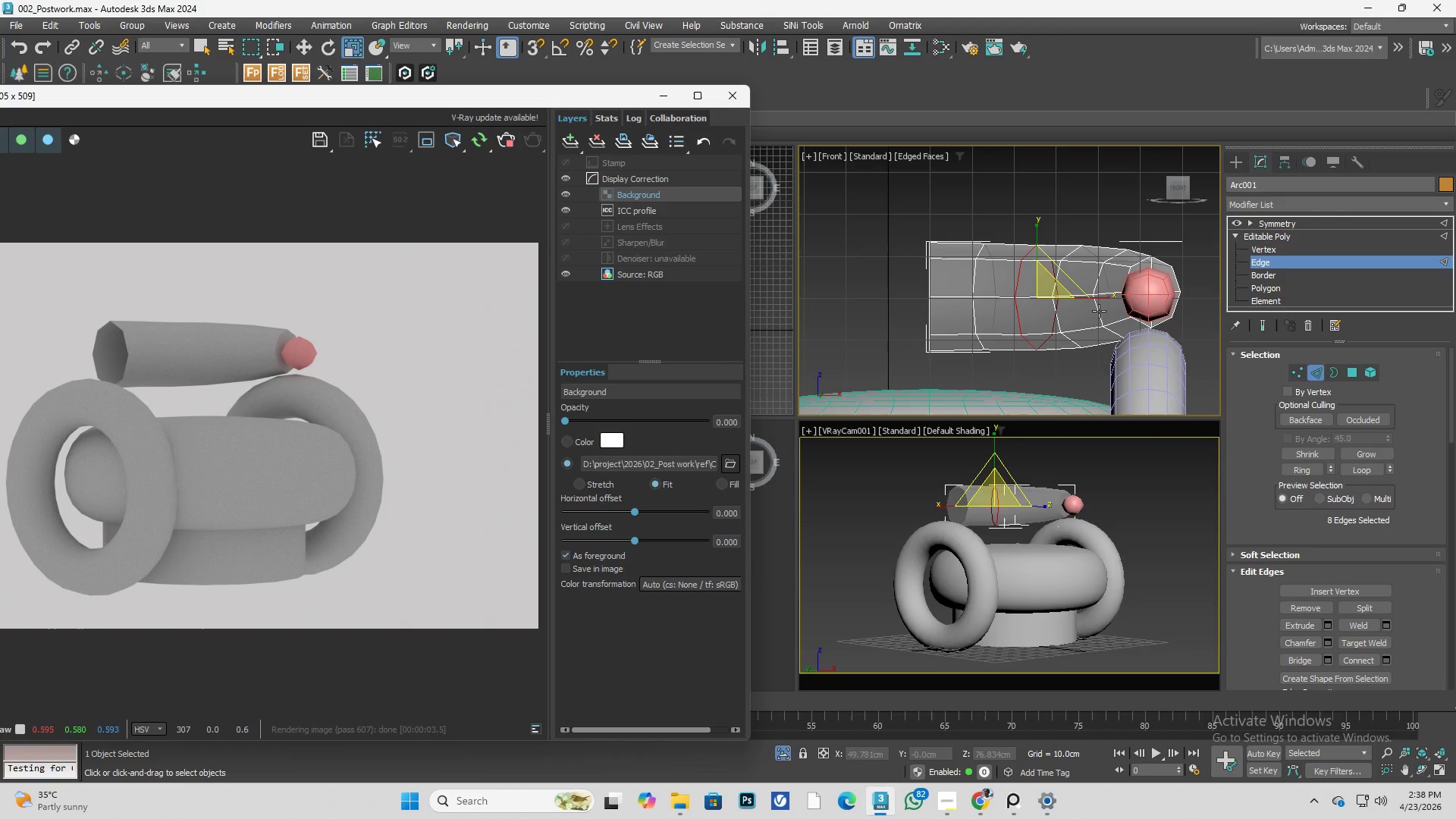 
double_click([1102, 308])
 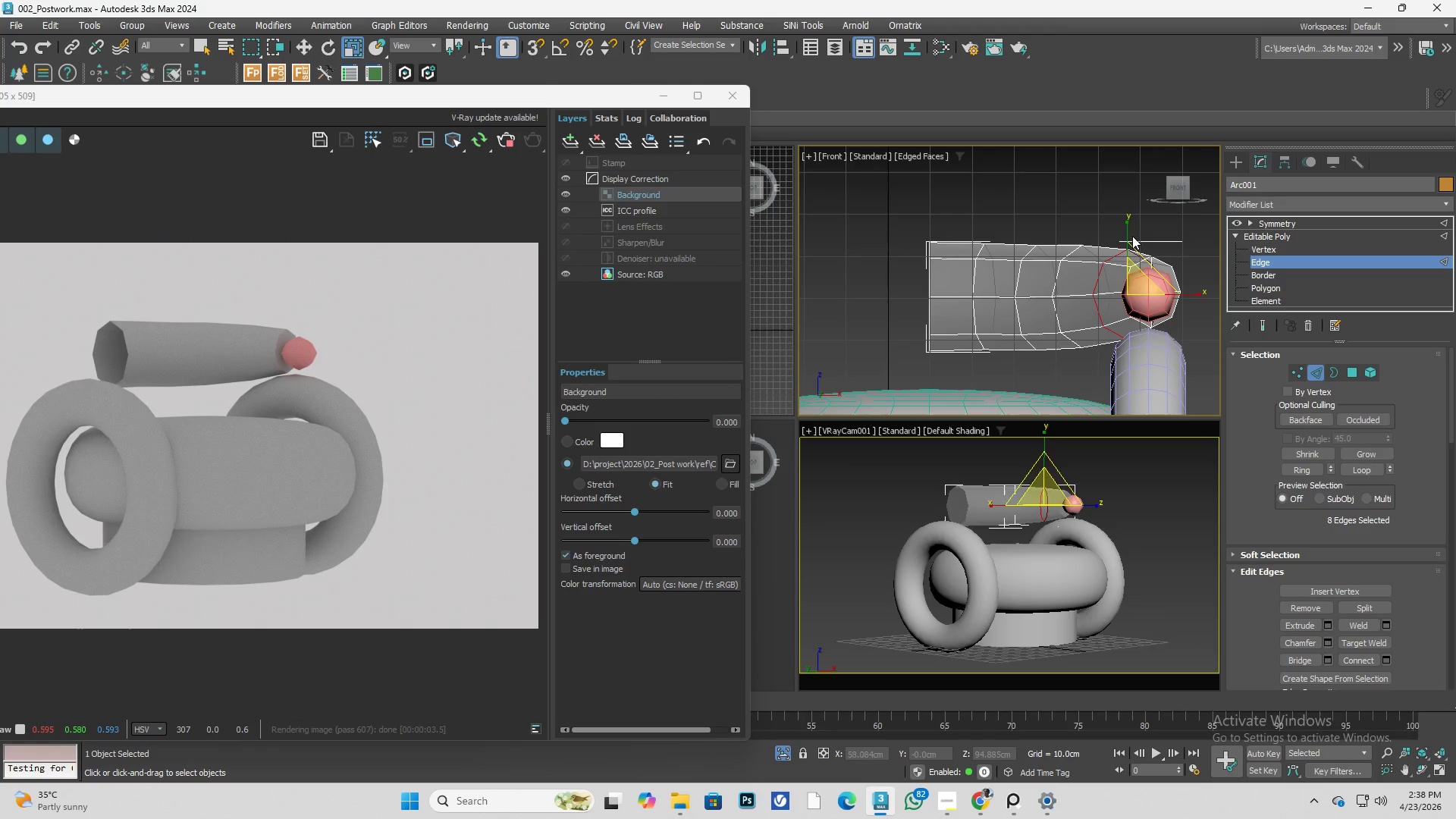 
left_click_drag(start_coordinate=[1128, 234], to_coordinate=[1119, 228])
 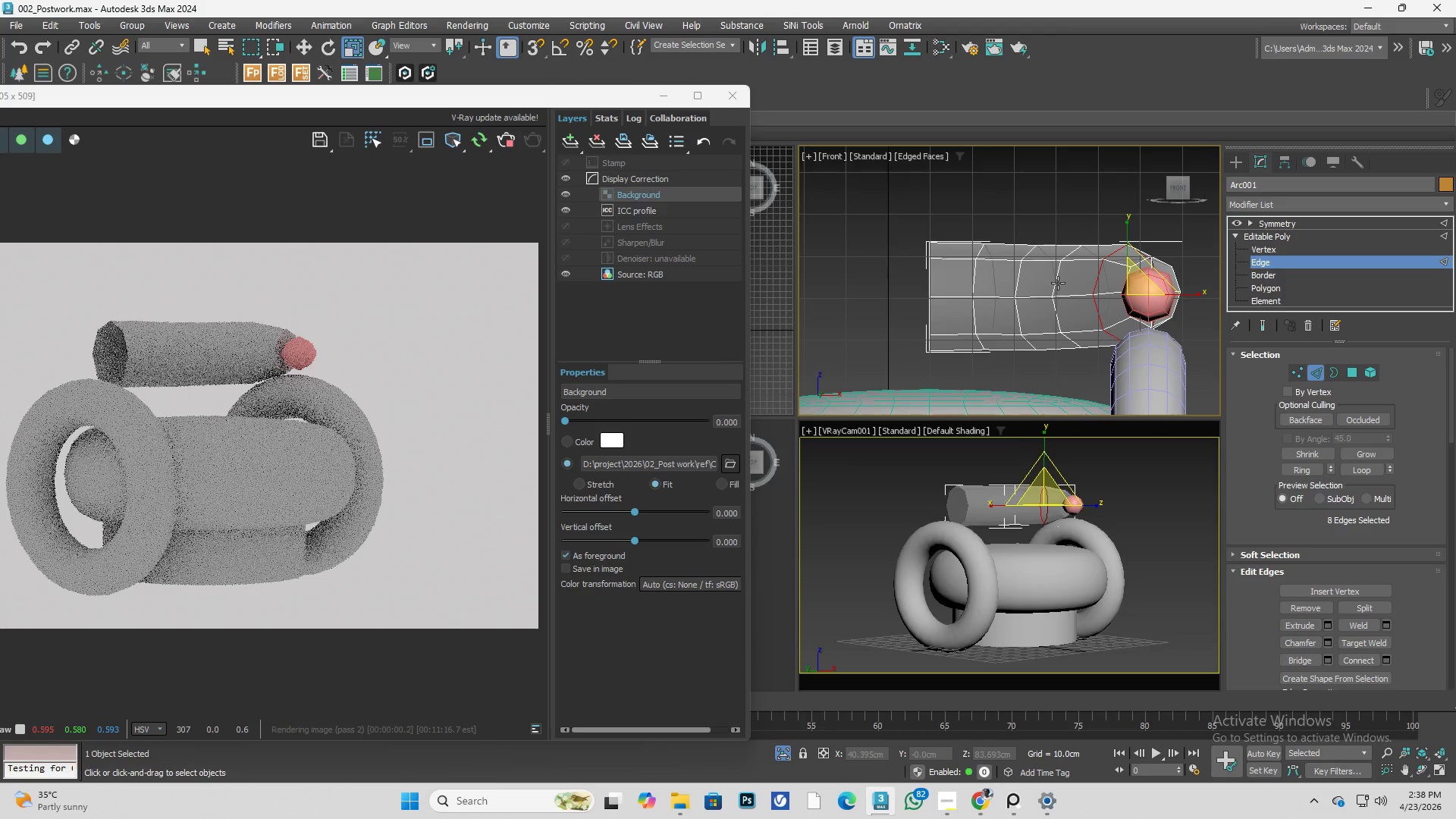 
double_click([1058, 283])
 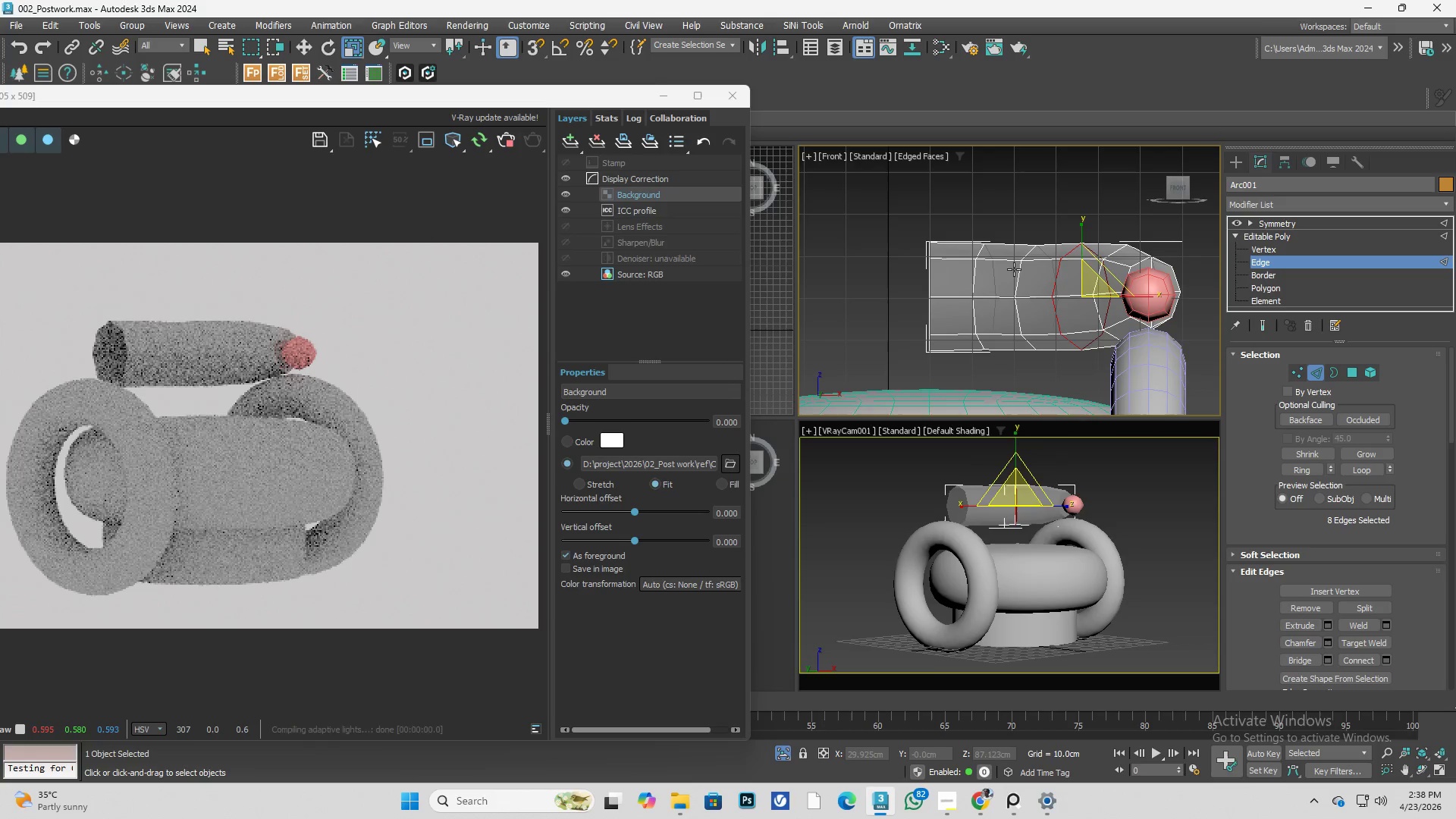 
double_click([1021, 275])
 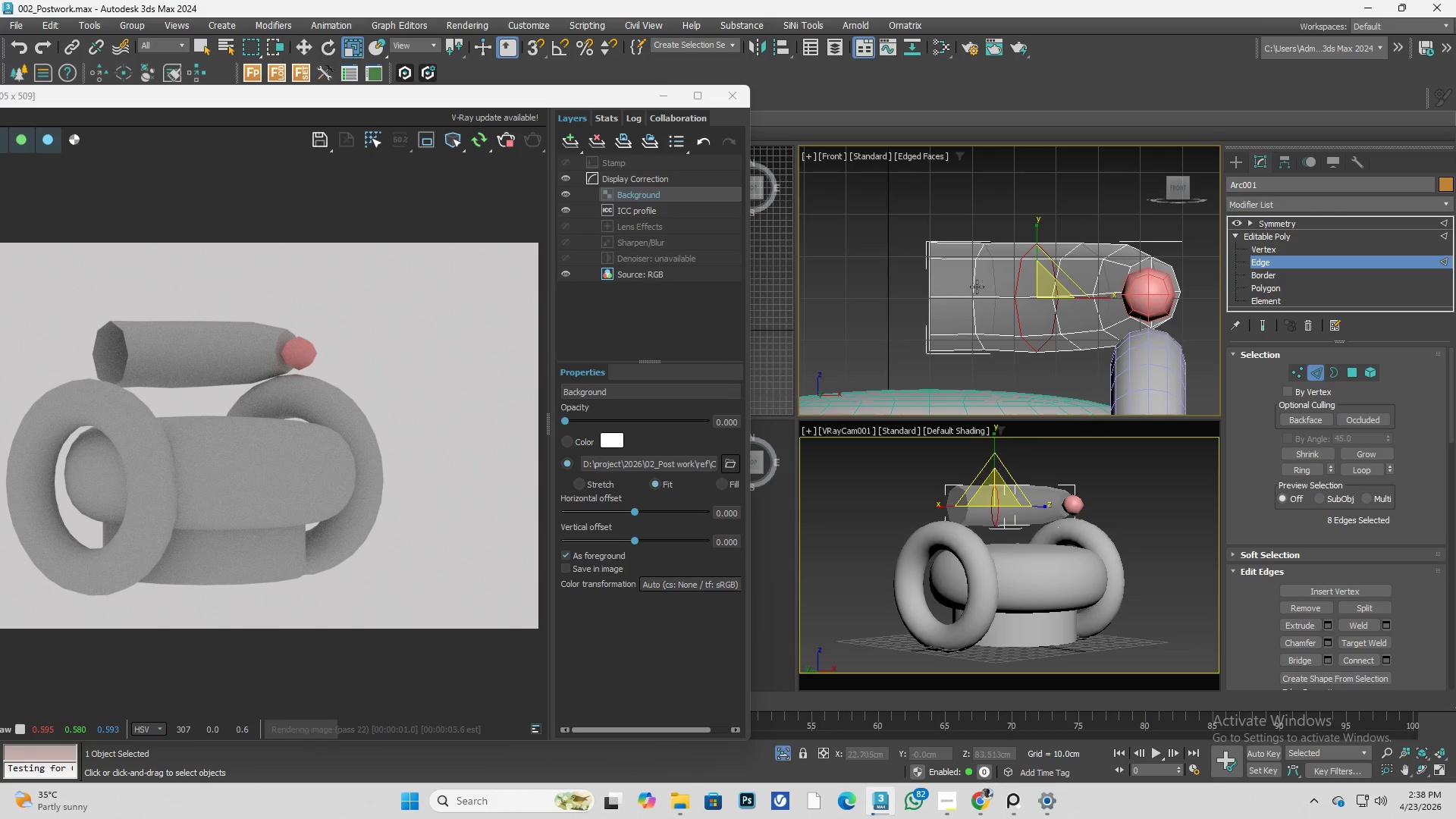 
double_click([930, 284])
 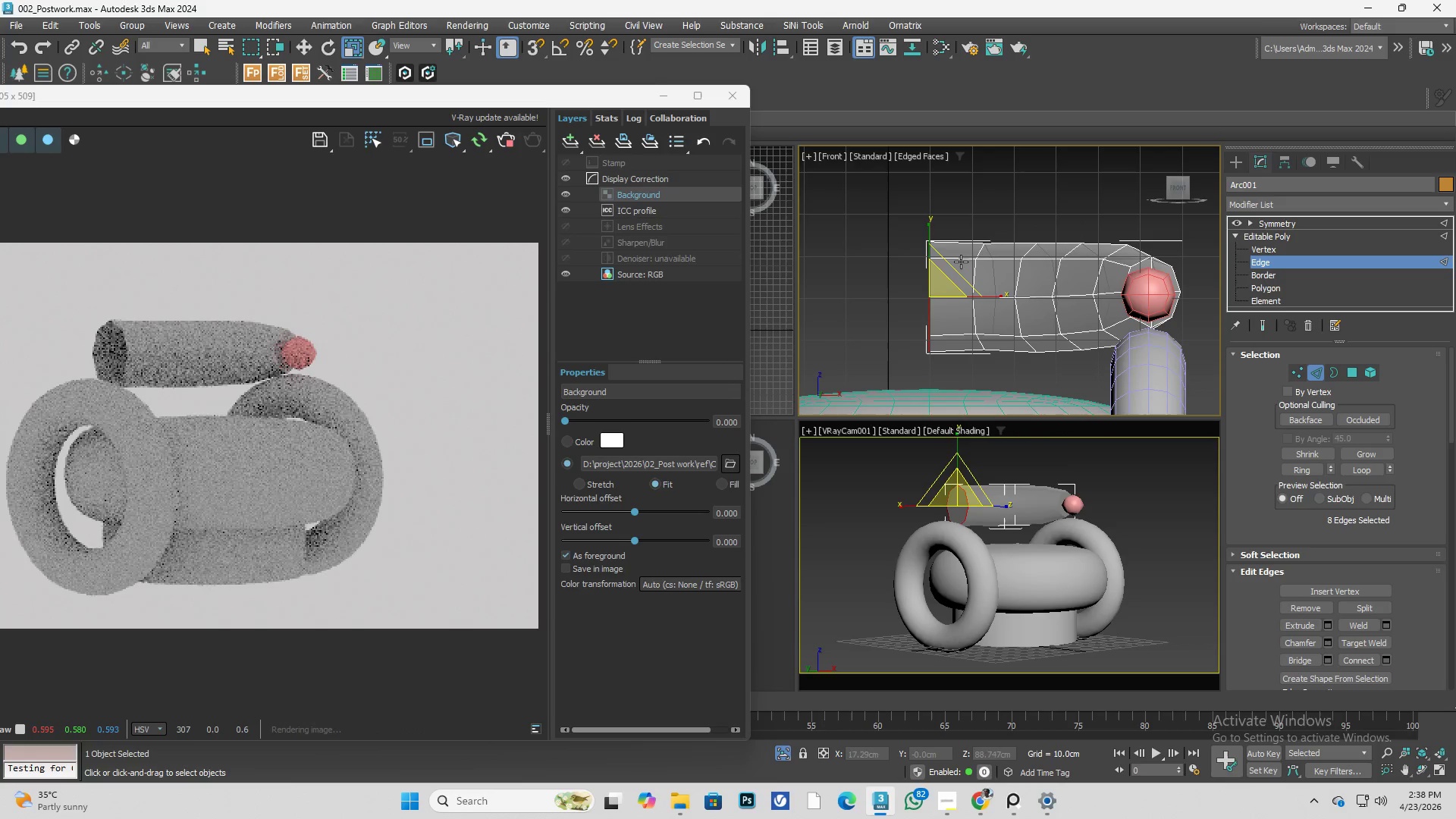 
double_click([974, 267])
 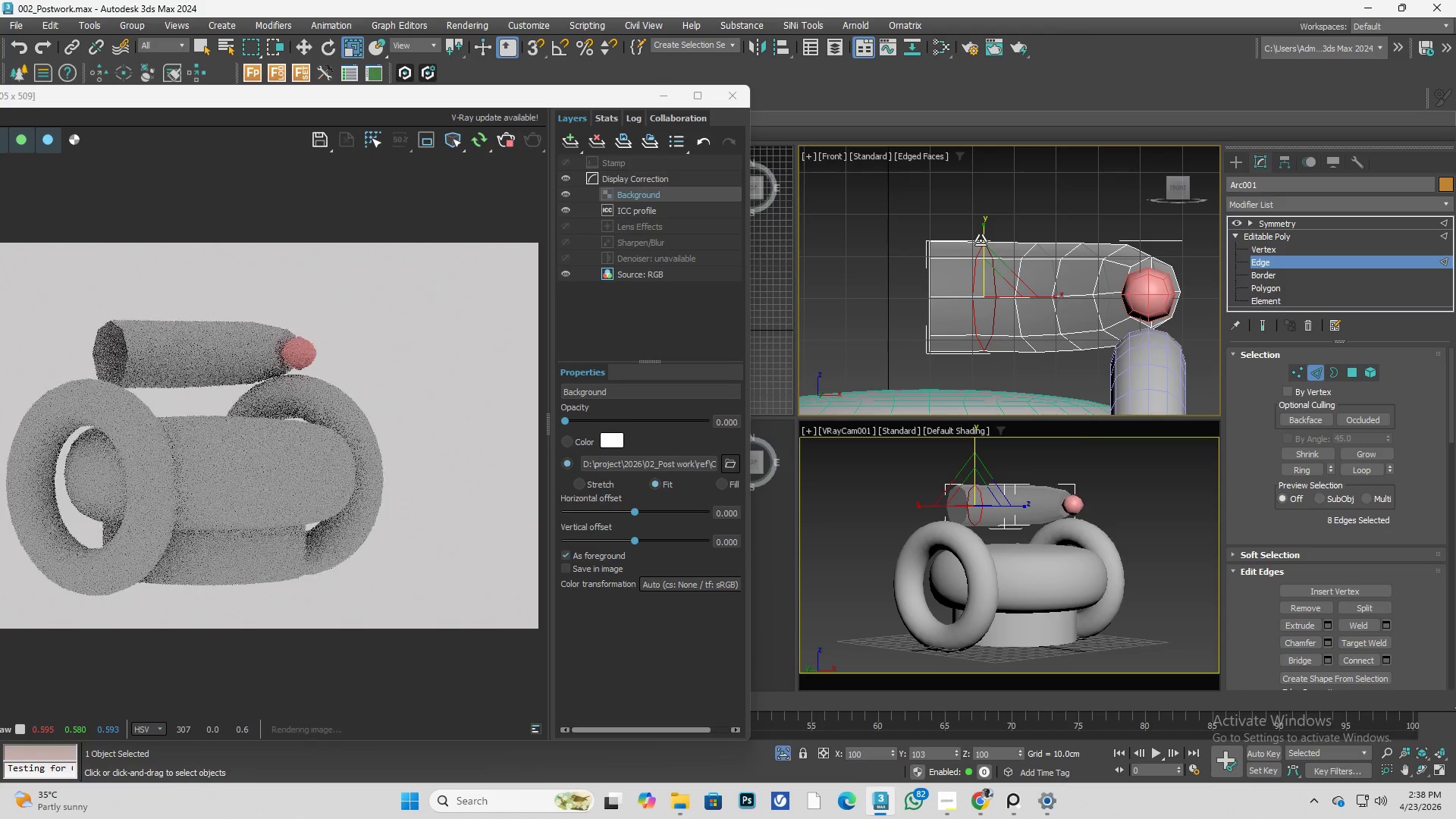 
scroll: coordinate [990, 300], scroll_direction: down, amount: 1.0
 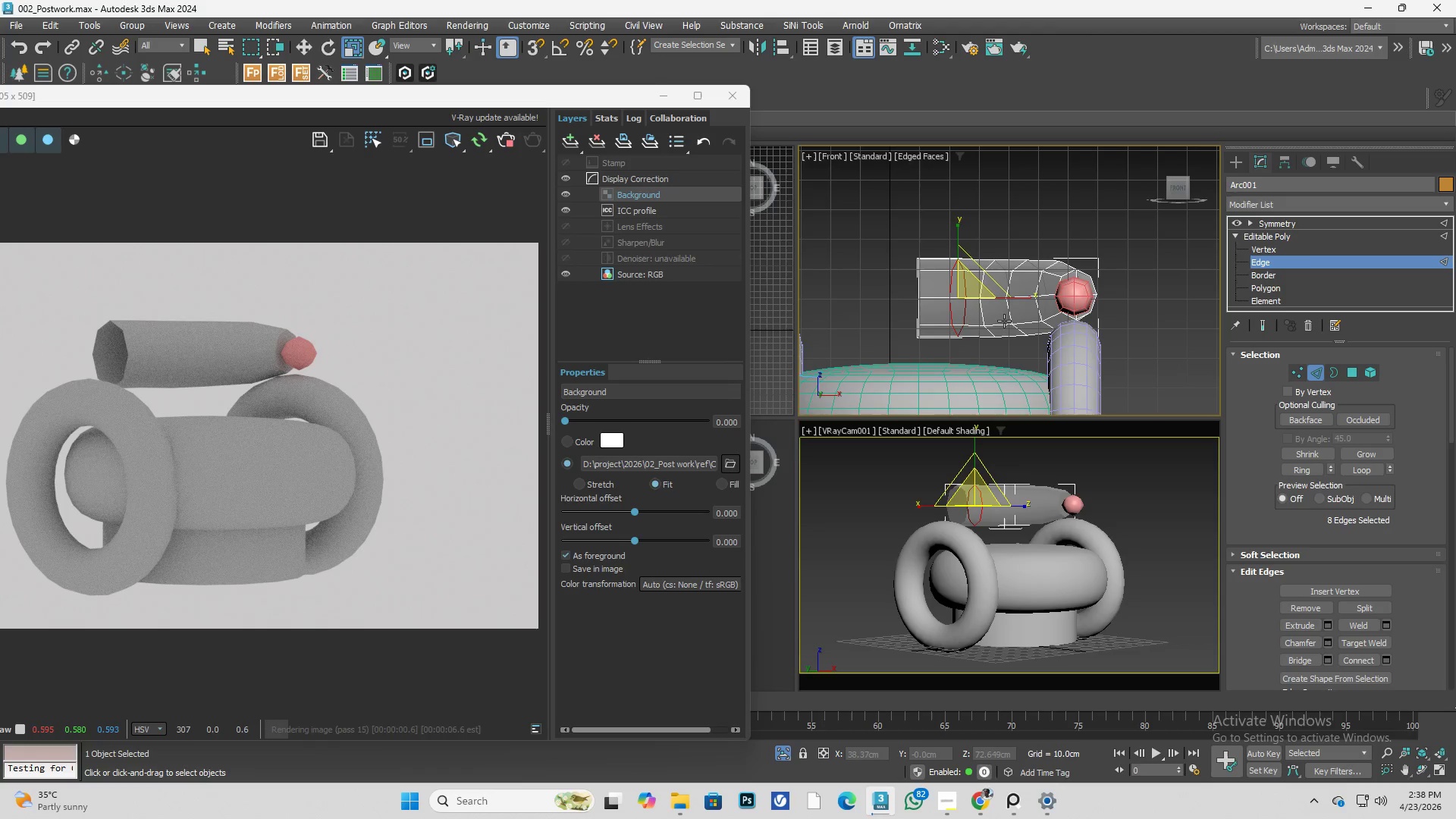 
key(L)
 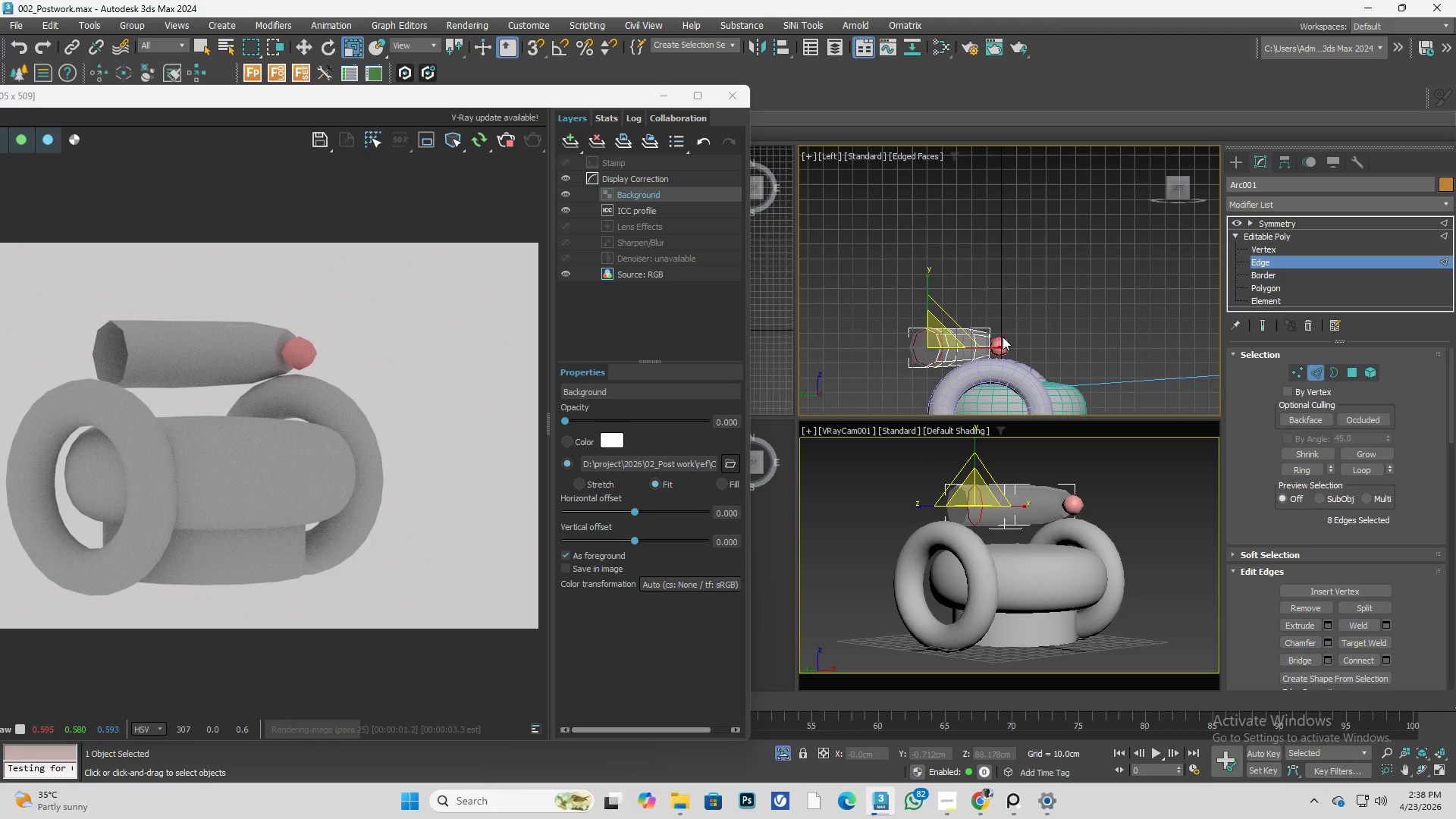 
scroll: coordinate [998, 318], scroll_direction: up, amount: 5.0
 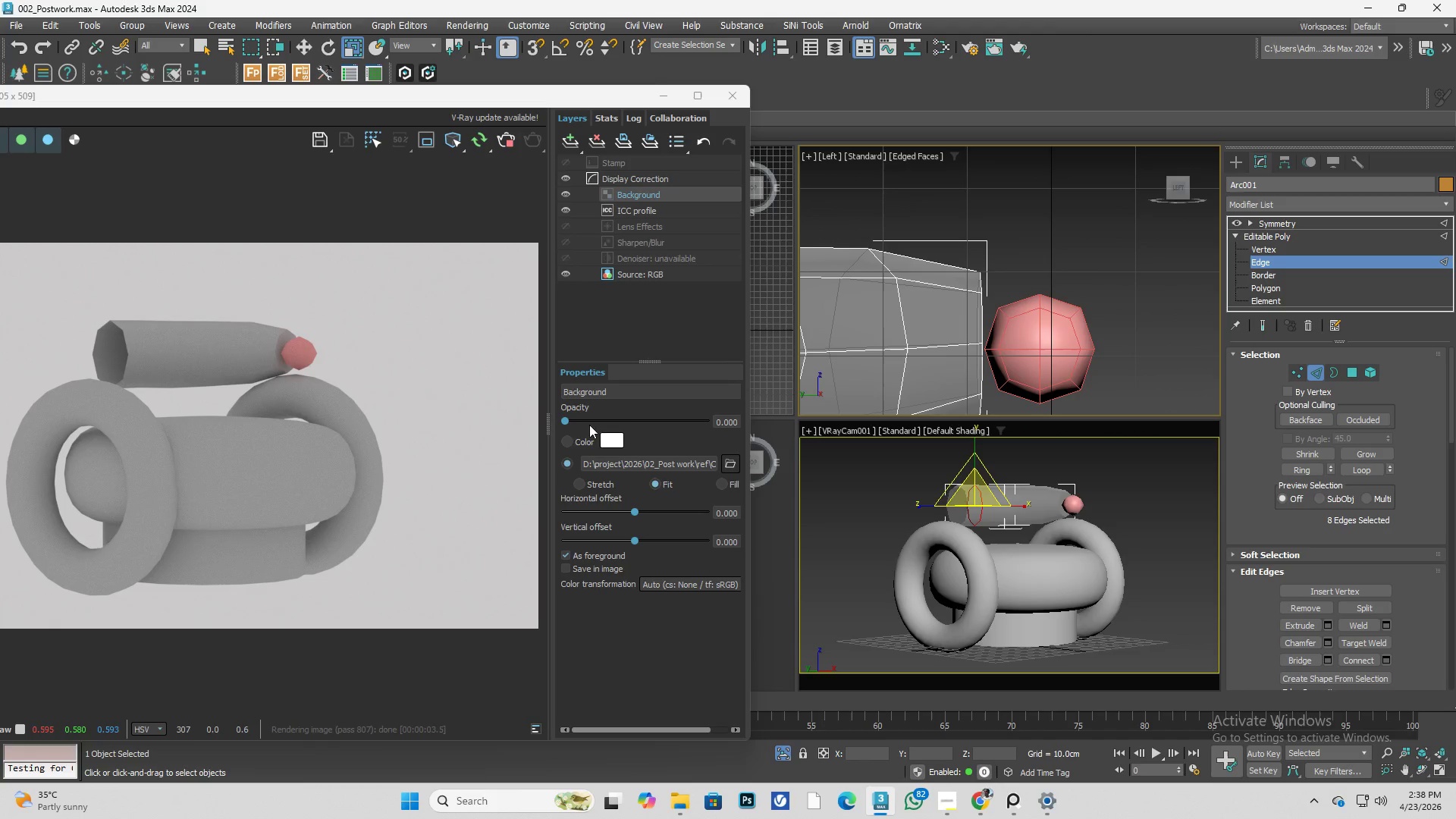 
left_click_drag(start_coordinate=[564, 422], to_coordinate=[441, 432])
 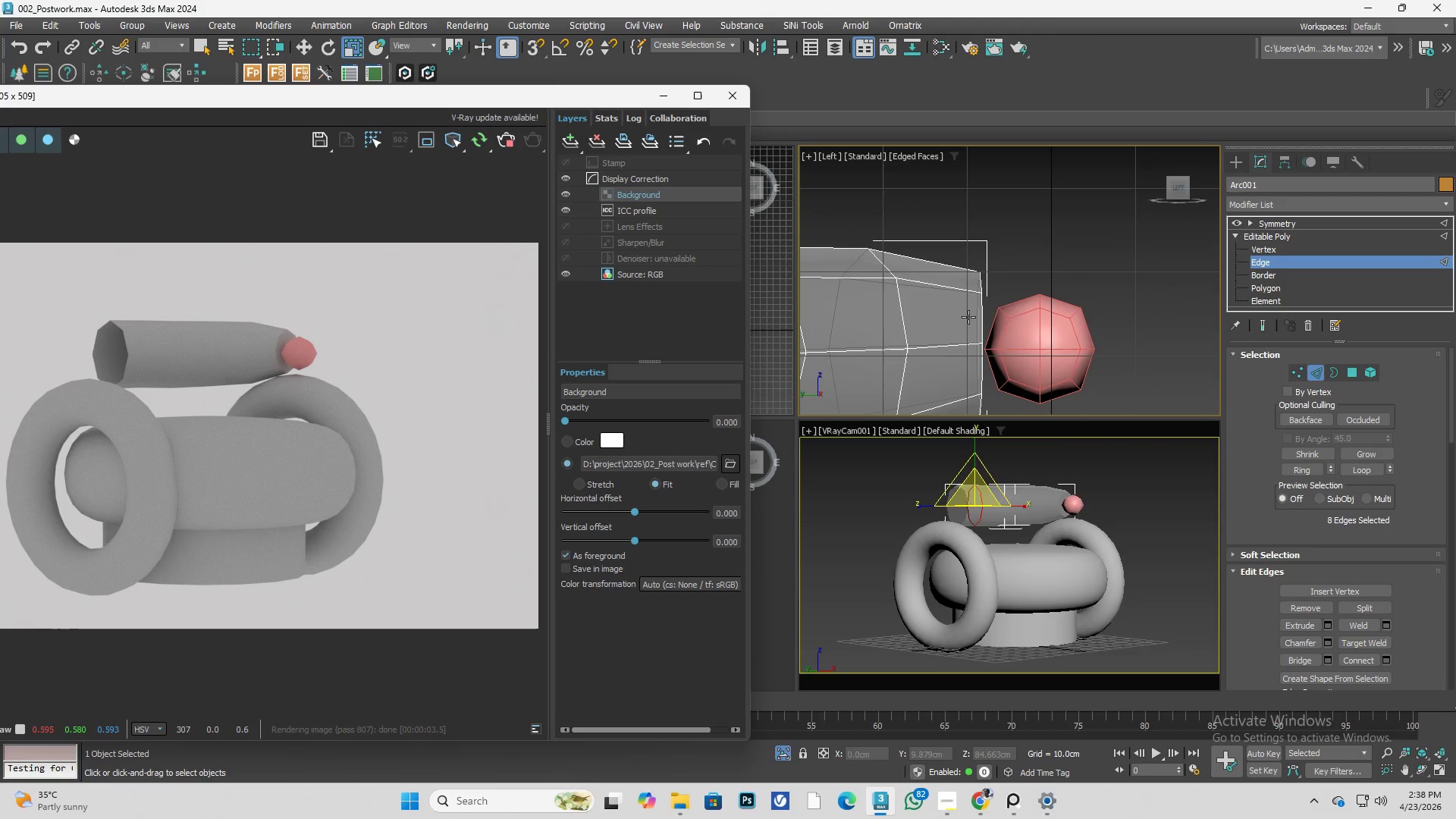 
hold_key(key=AltLeft, duration=0.48)
 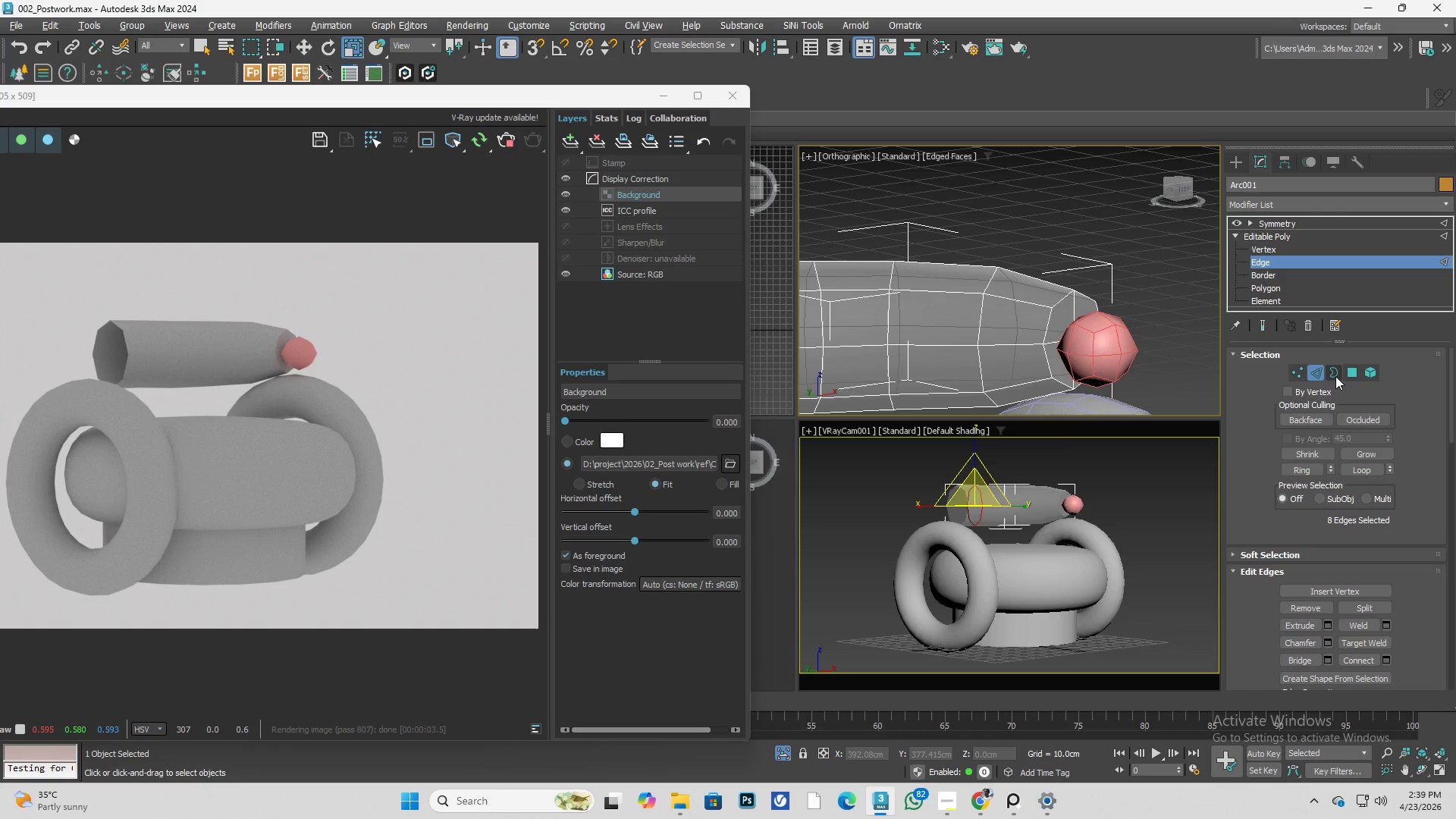 
scroll: coordinate [986, 315], scroll_direction: down, amount: 1.0
 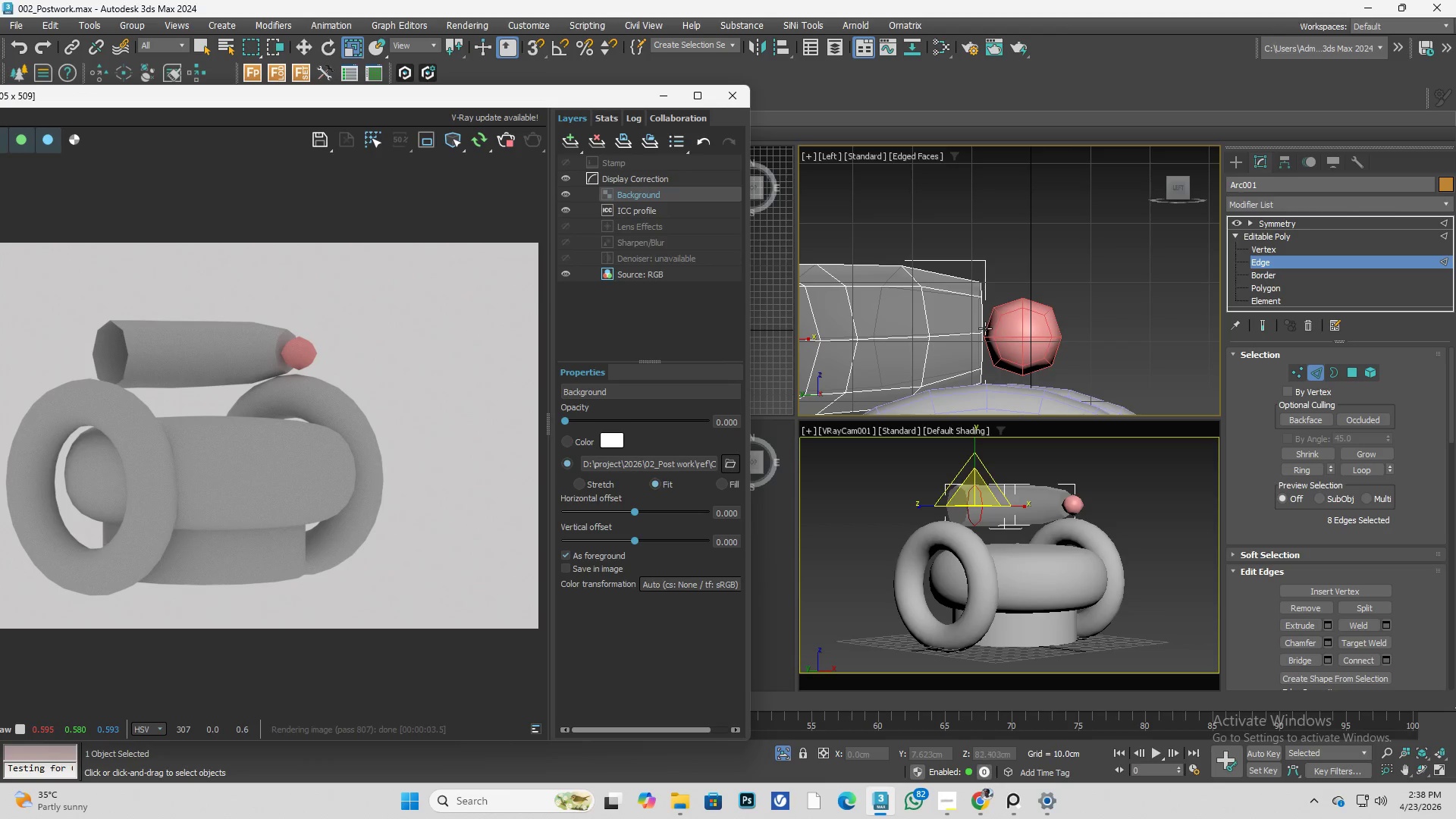 
left_click([1348, 375])
 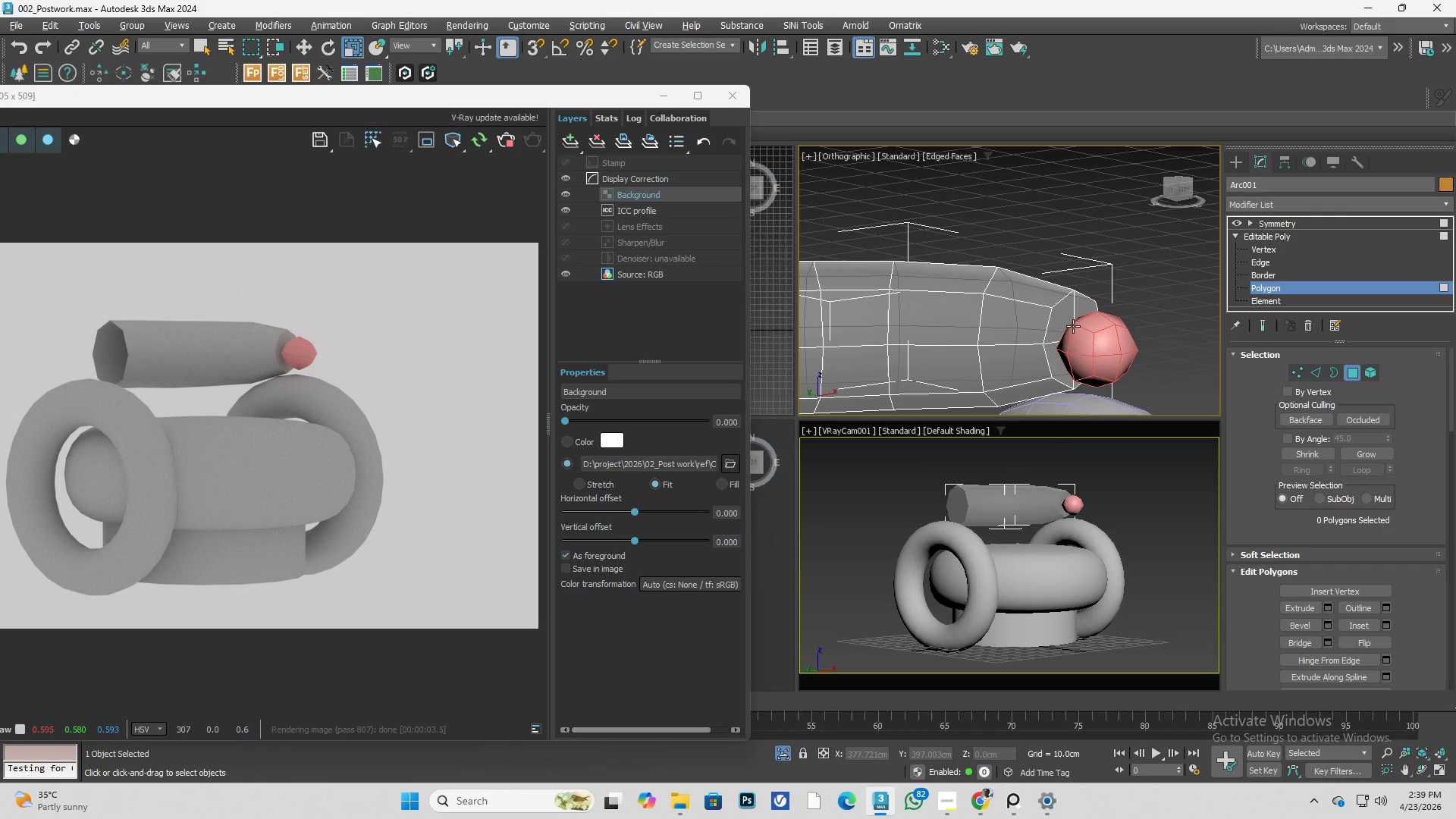 
left_click([1068, 326])
 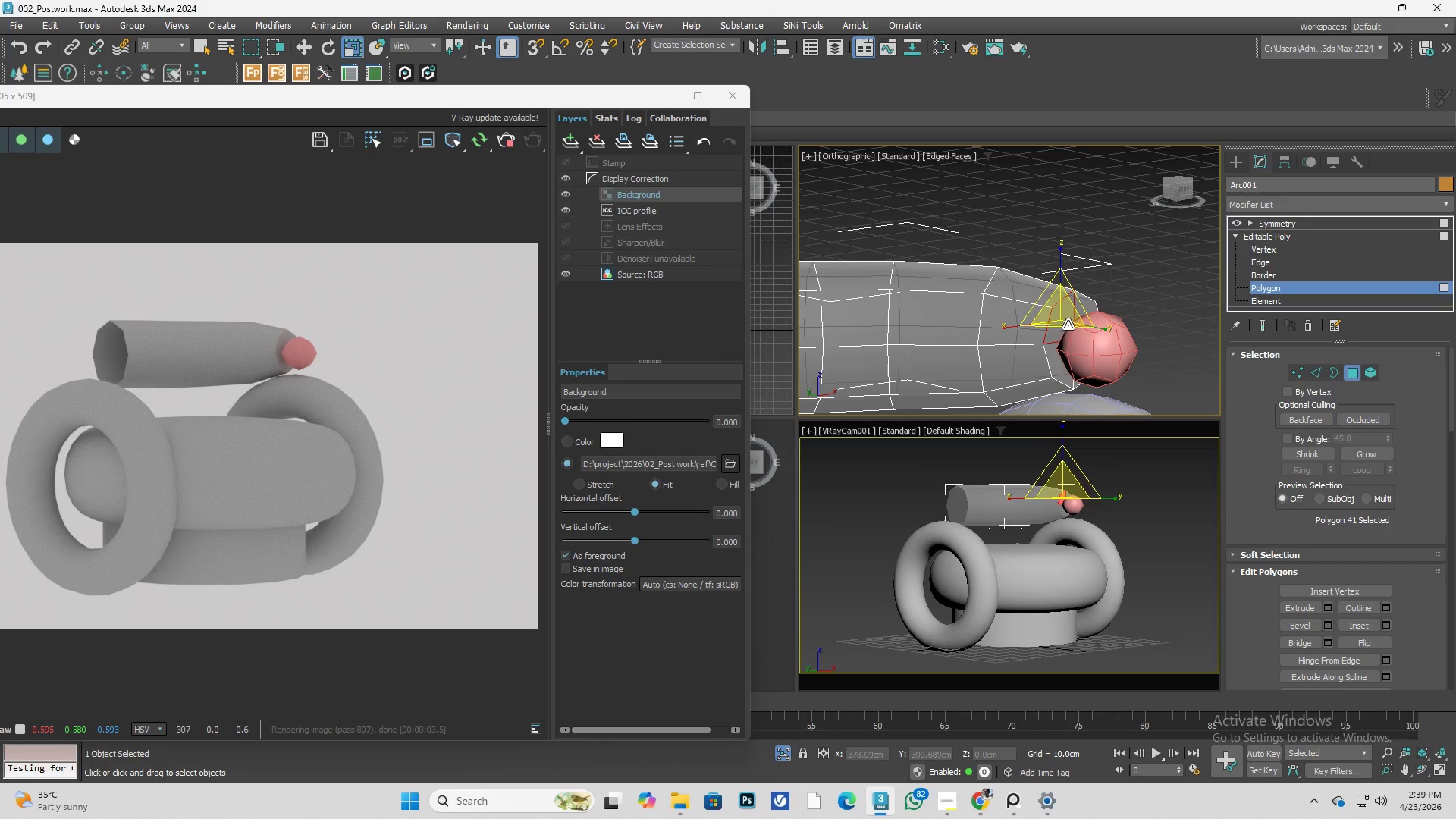 
hold_key(key=ControlLeft, duration=0.92)
left_click([1087, 315])
 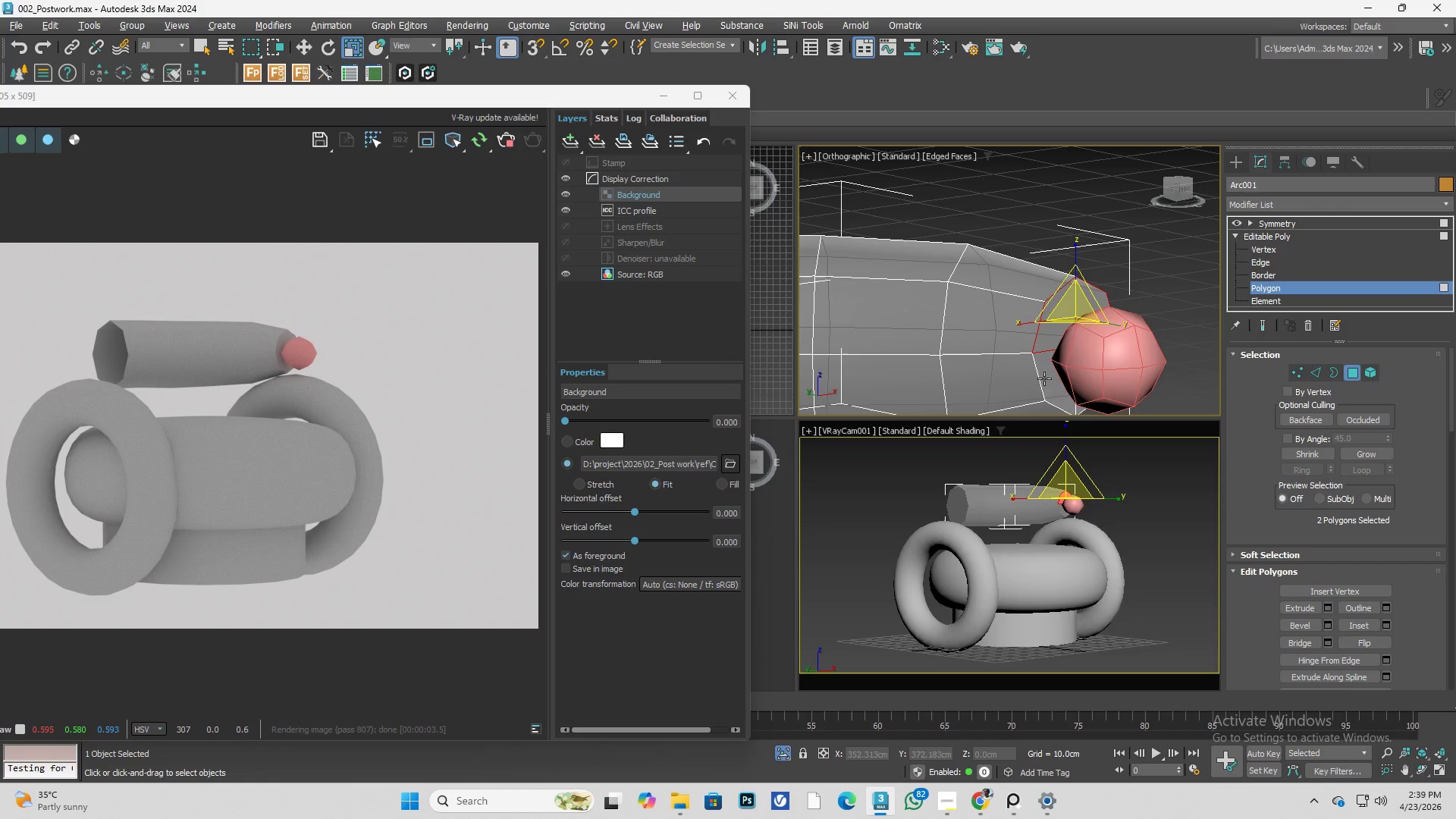 
scroll: coordinate [1069, 322], scroll_direction: up, amount: 1.0
 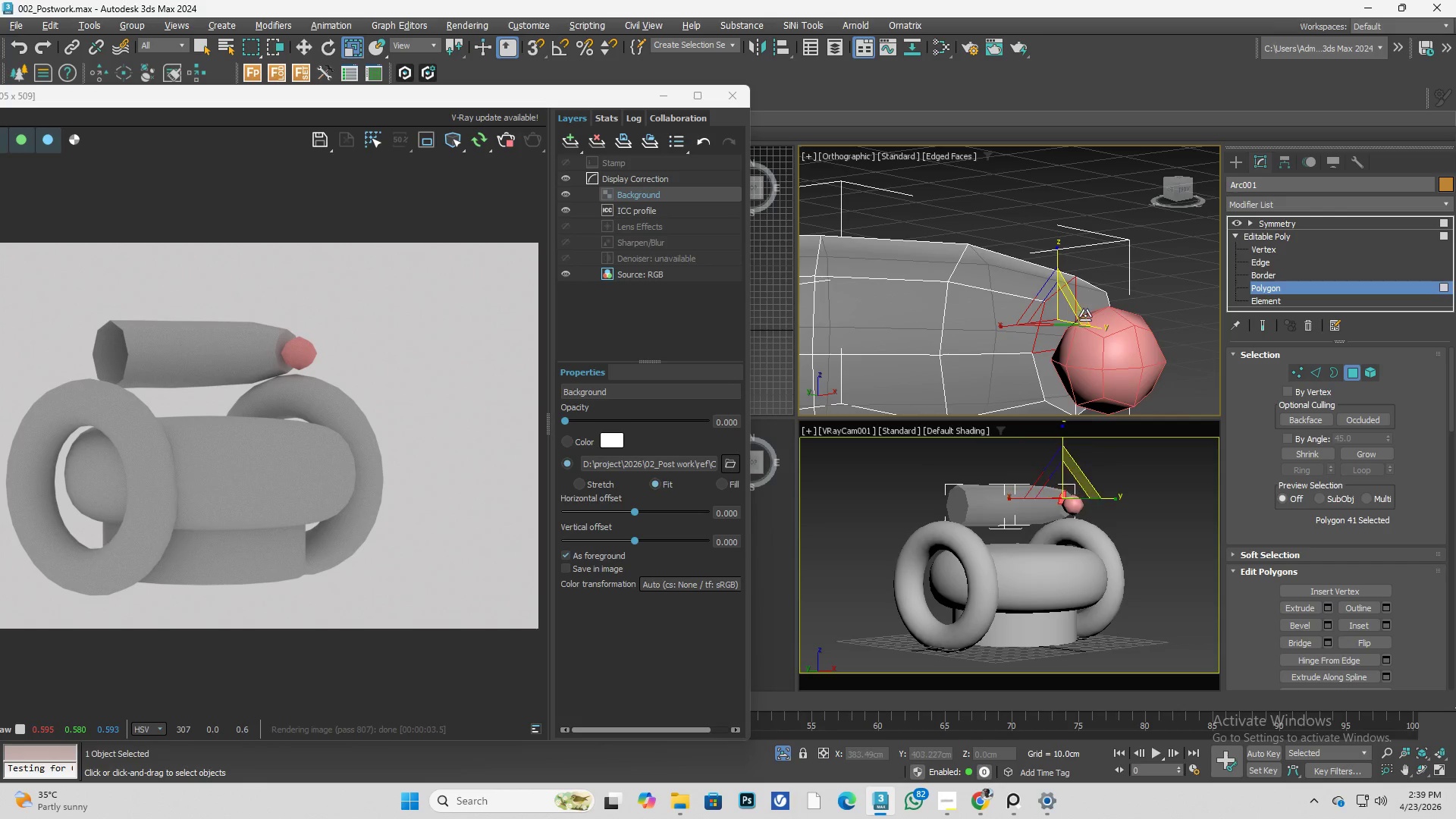 
double_click([1044, 378])
 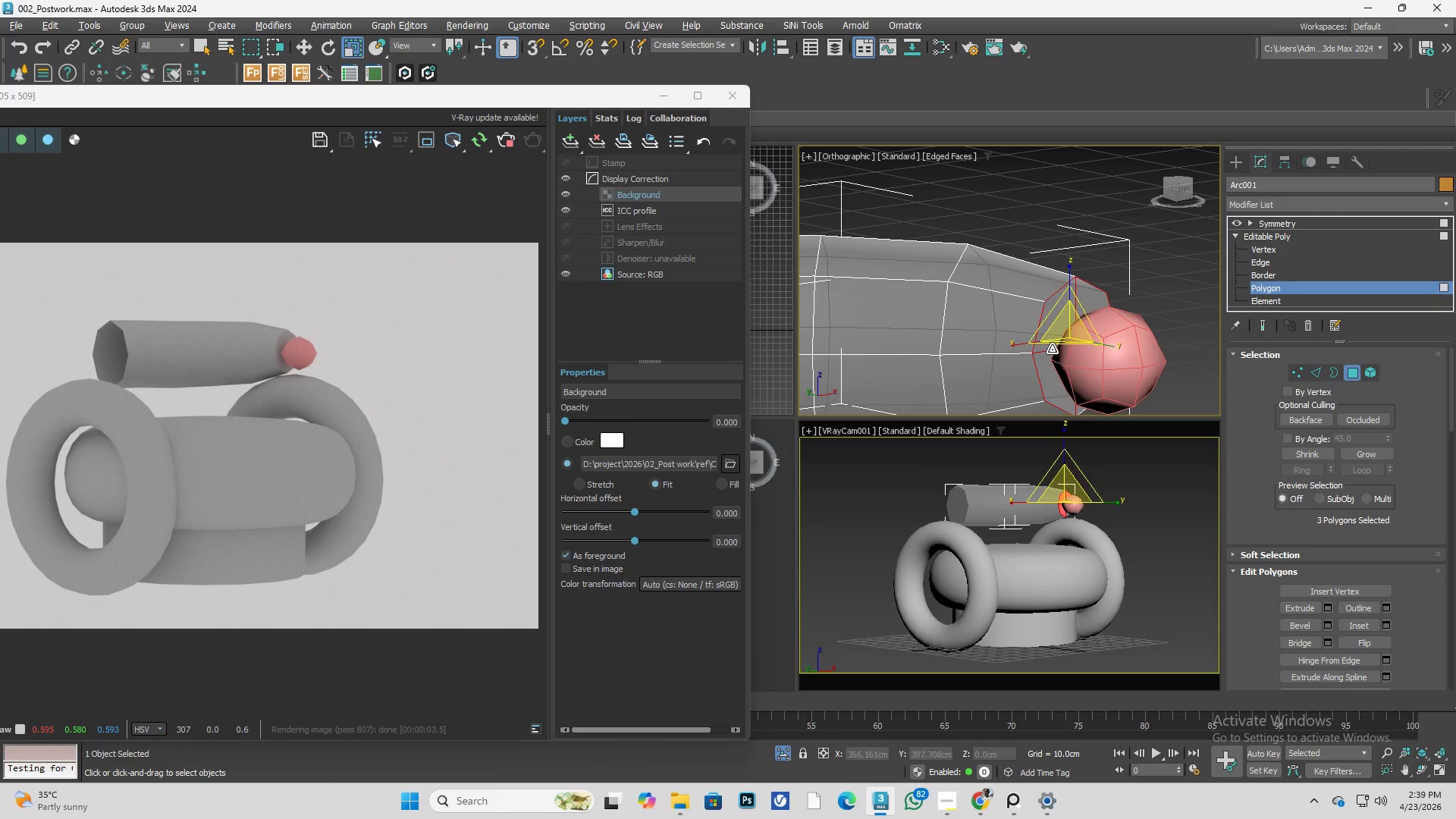 
hold_key(key=AltLeft, duration=0.31)
 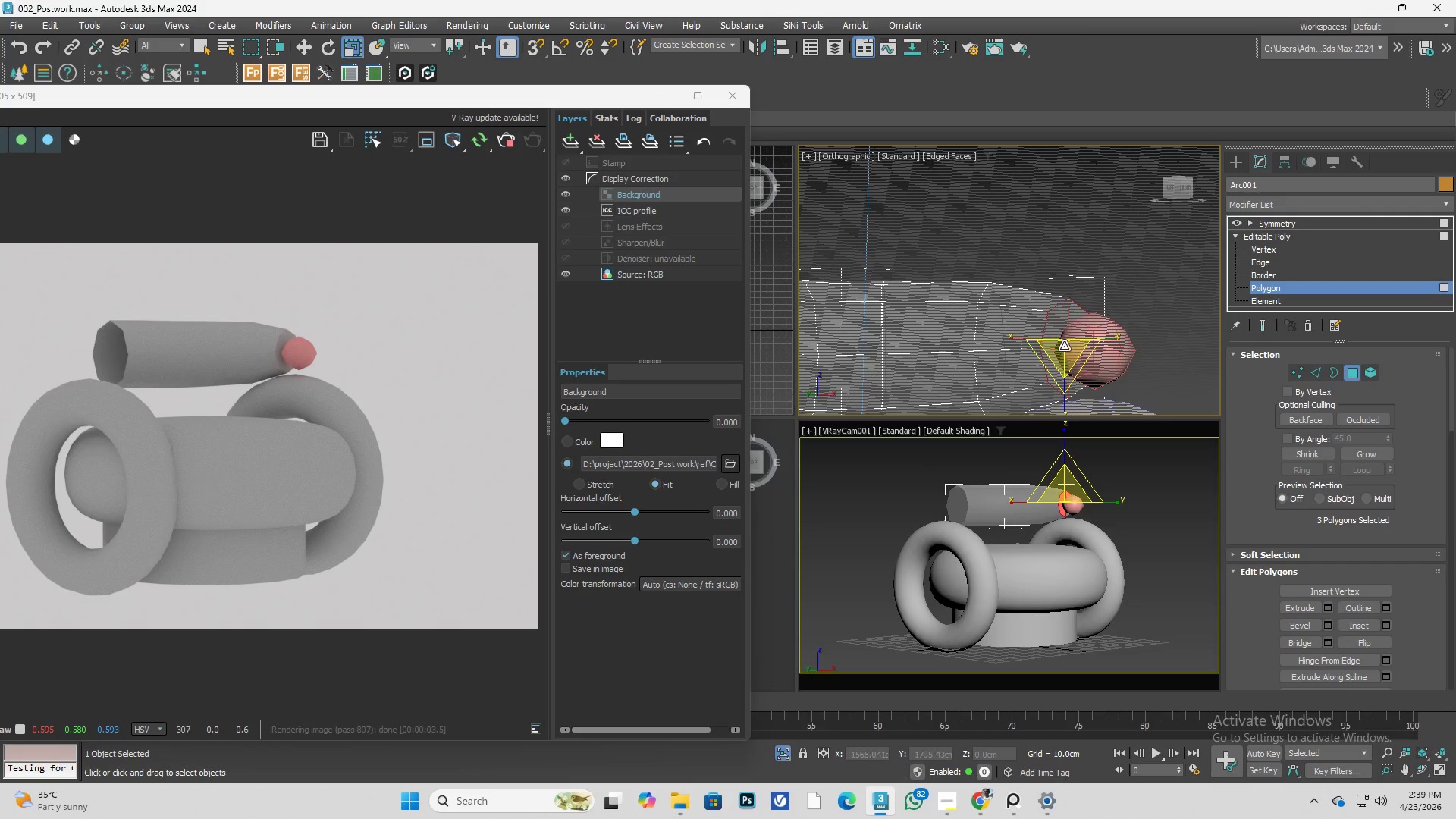 
scroll: coordinate [1052, 348], scroll_direction: down, amount: 1.0
 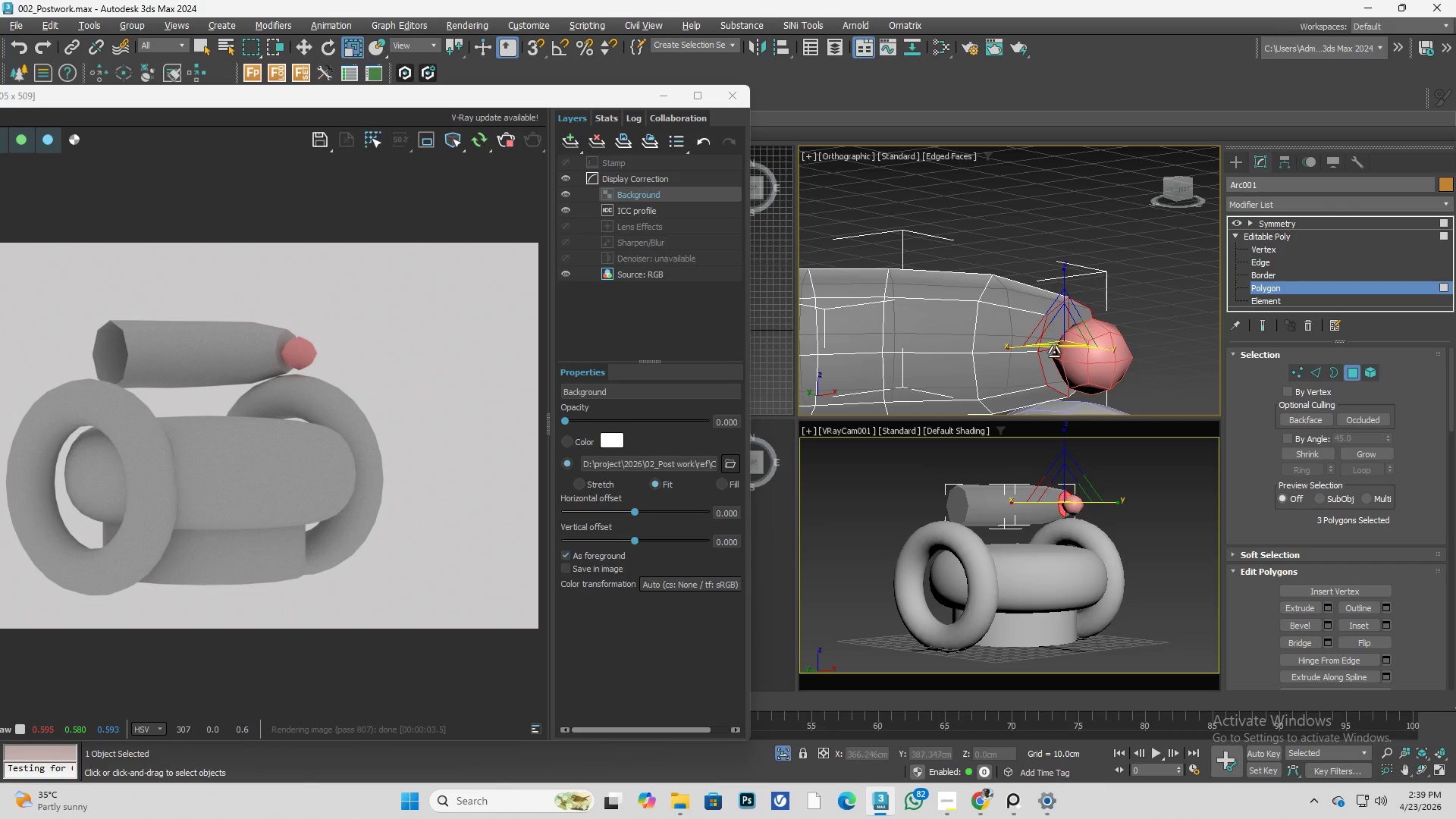 
hold_key(key=ControlLeft, duration=0.48)
left_click([1084, 387])
 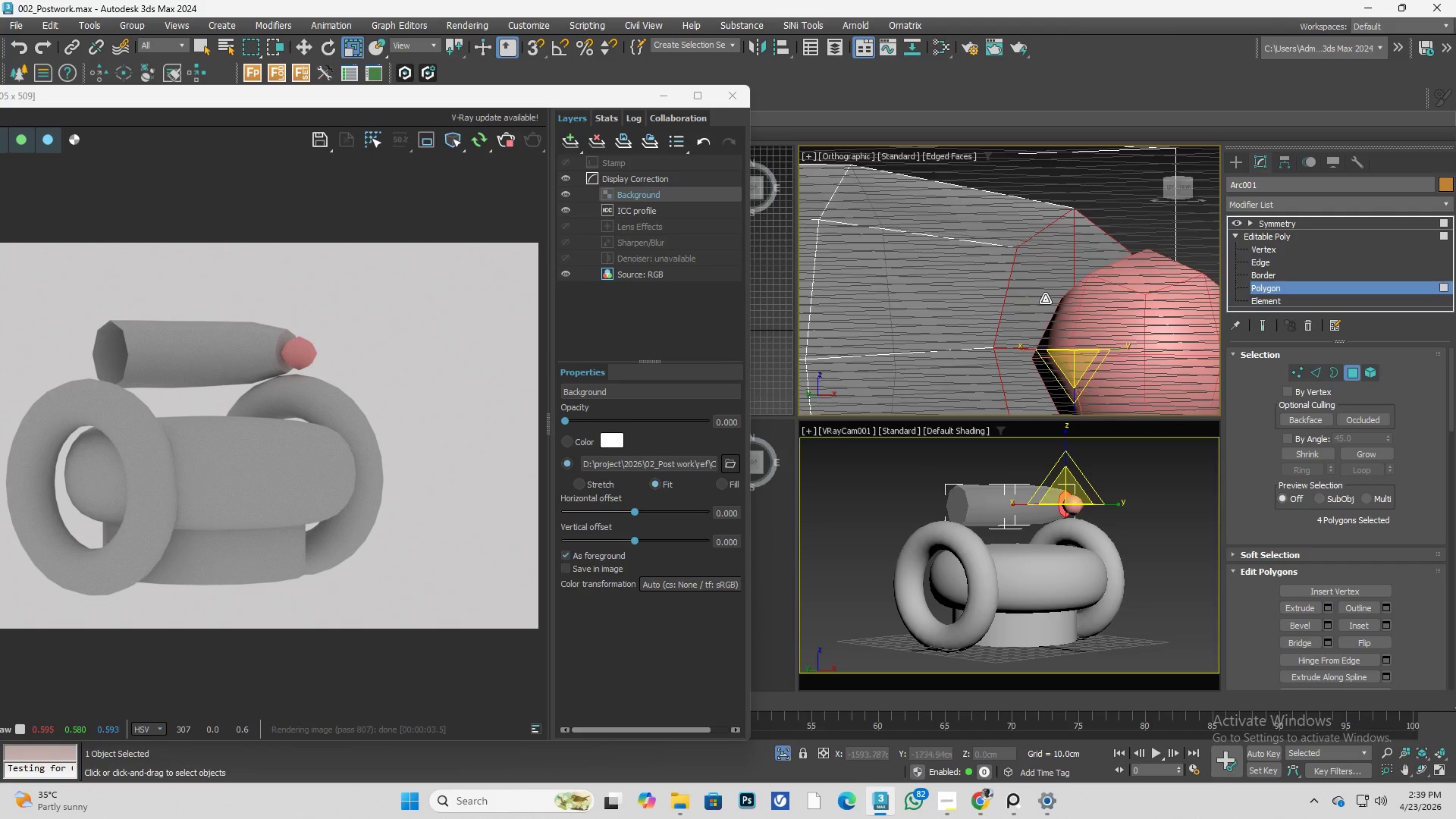 
scroll: coordinate [1069, 355], scroll_direction: up, amount: 3.0
 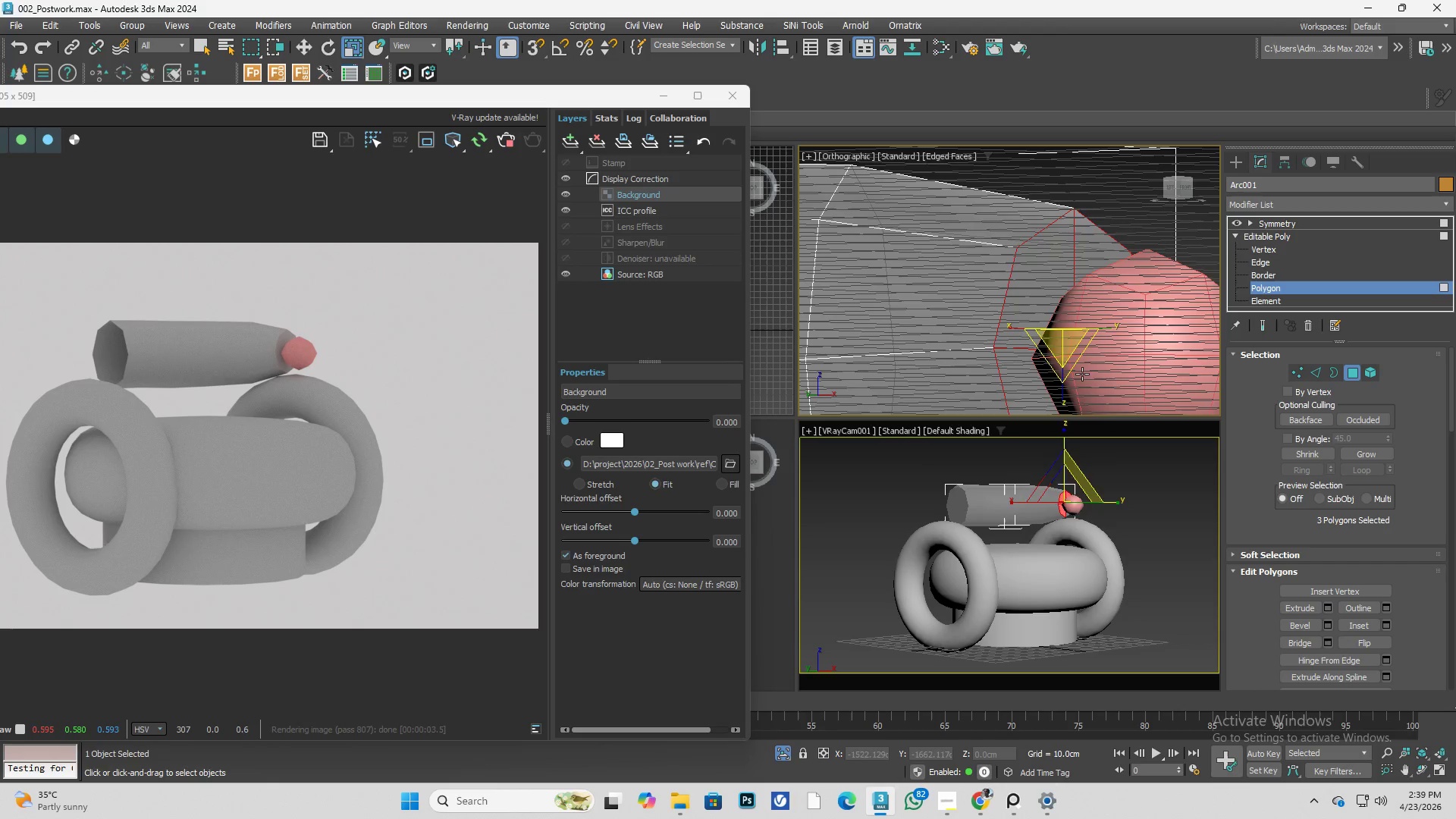 
key(Alt+AltLeft)
 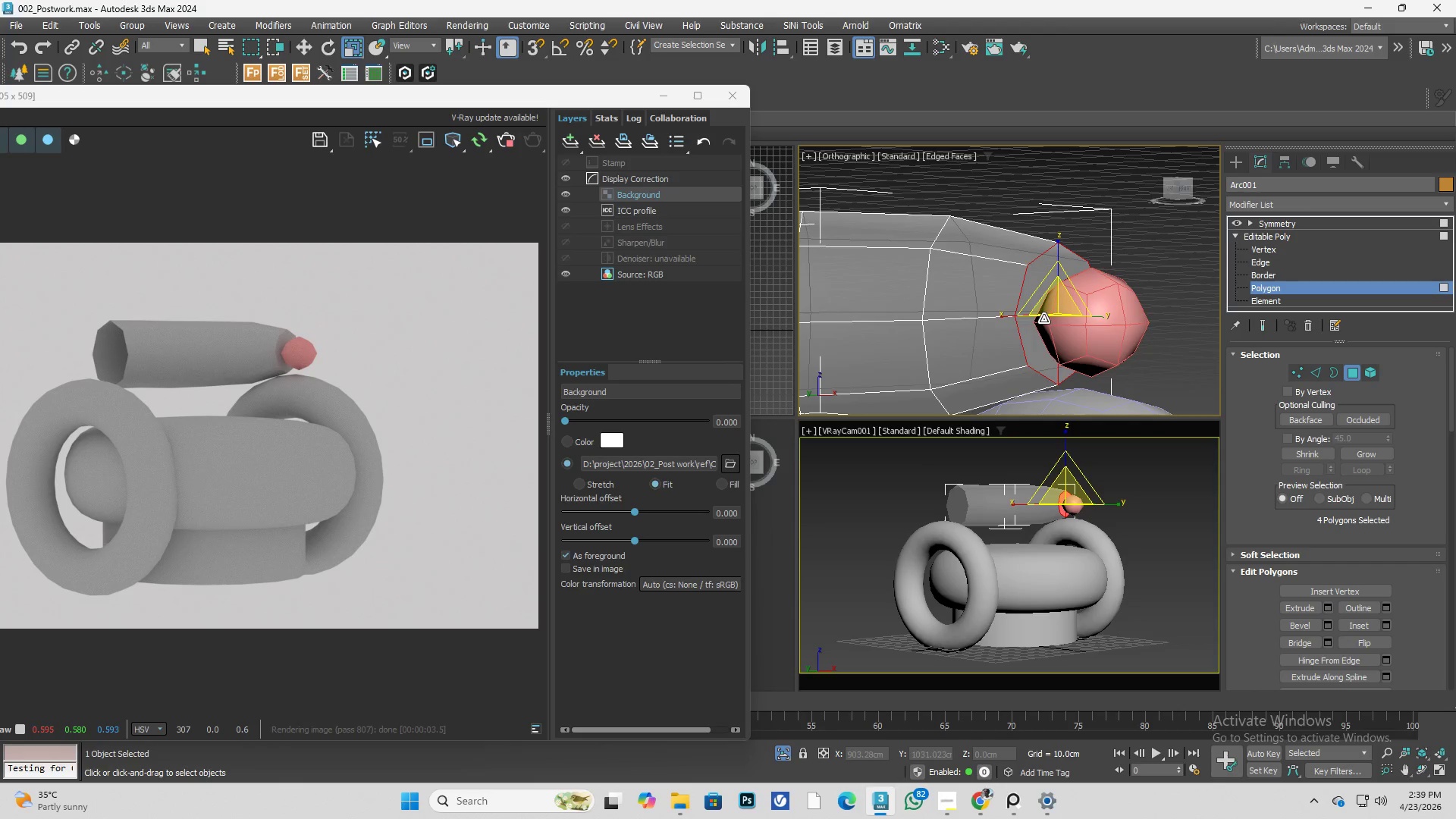 
key(T)
 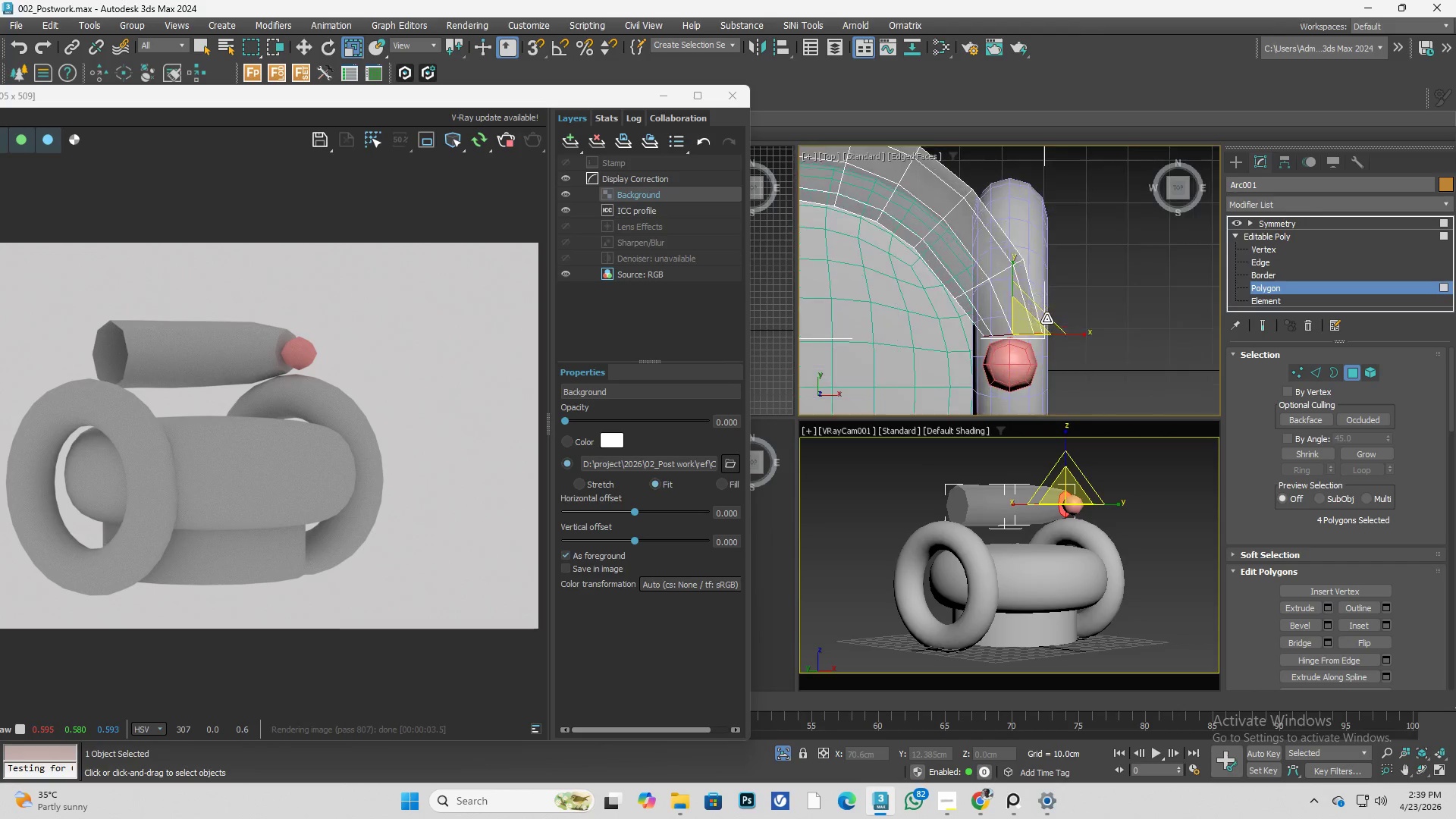 
key(F3)
 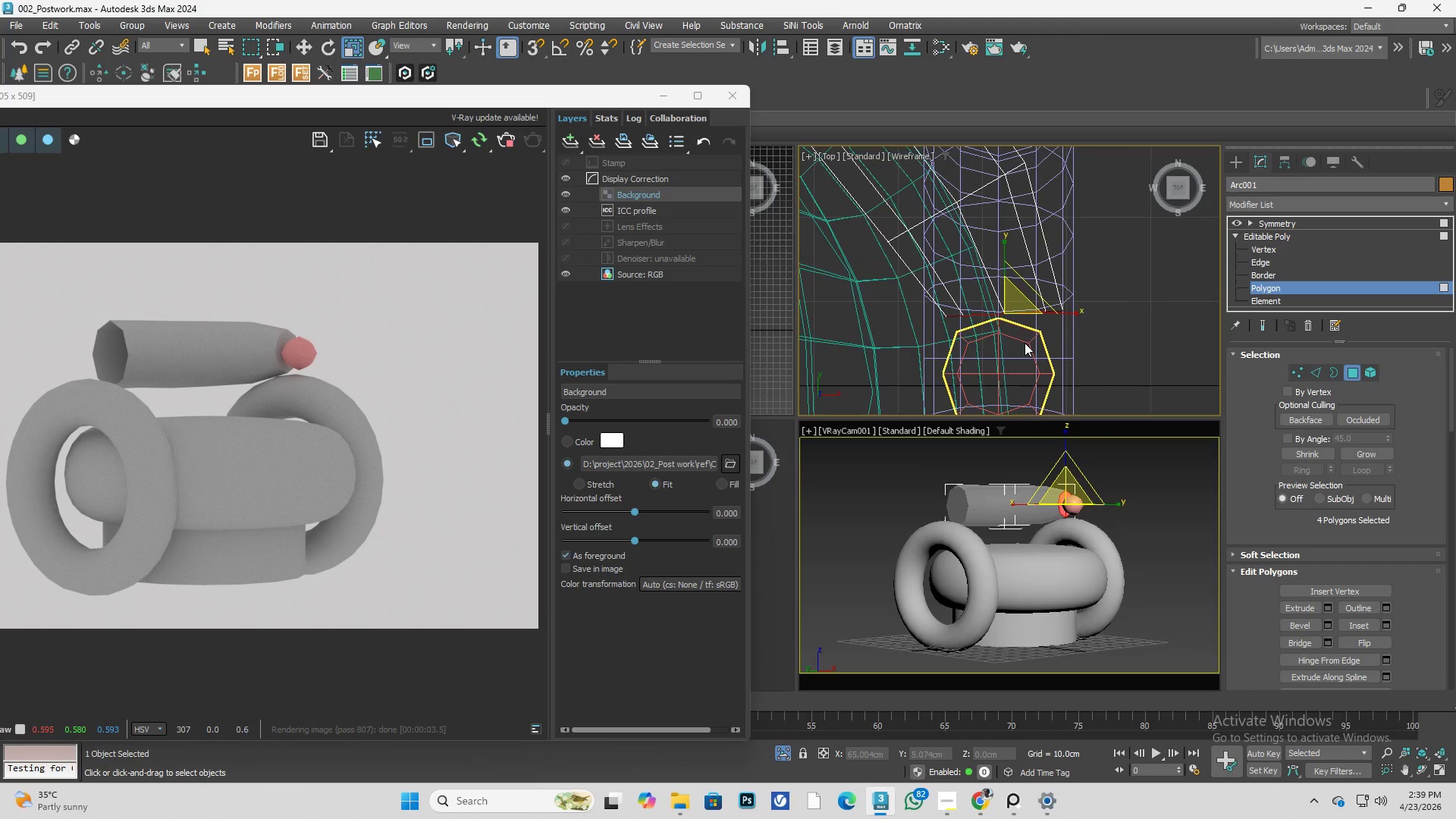 
scroll: coordinate [1021, 336], scroll_direction: up, amount: 2.0
 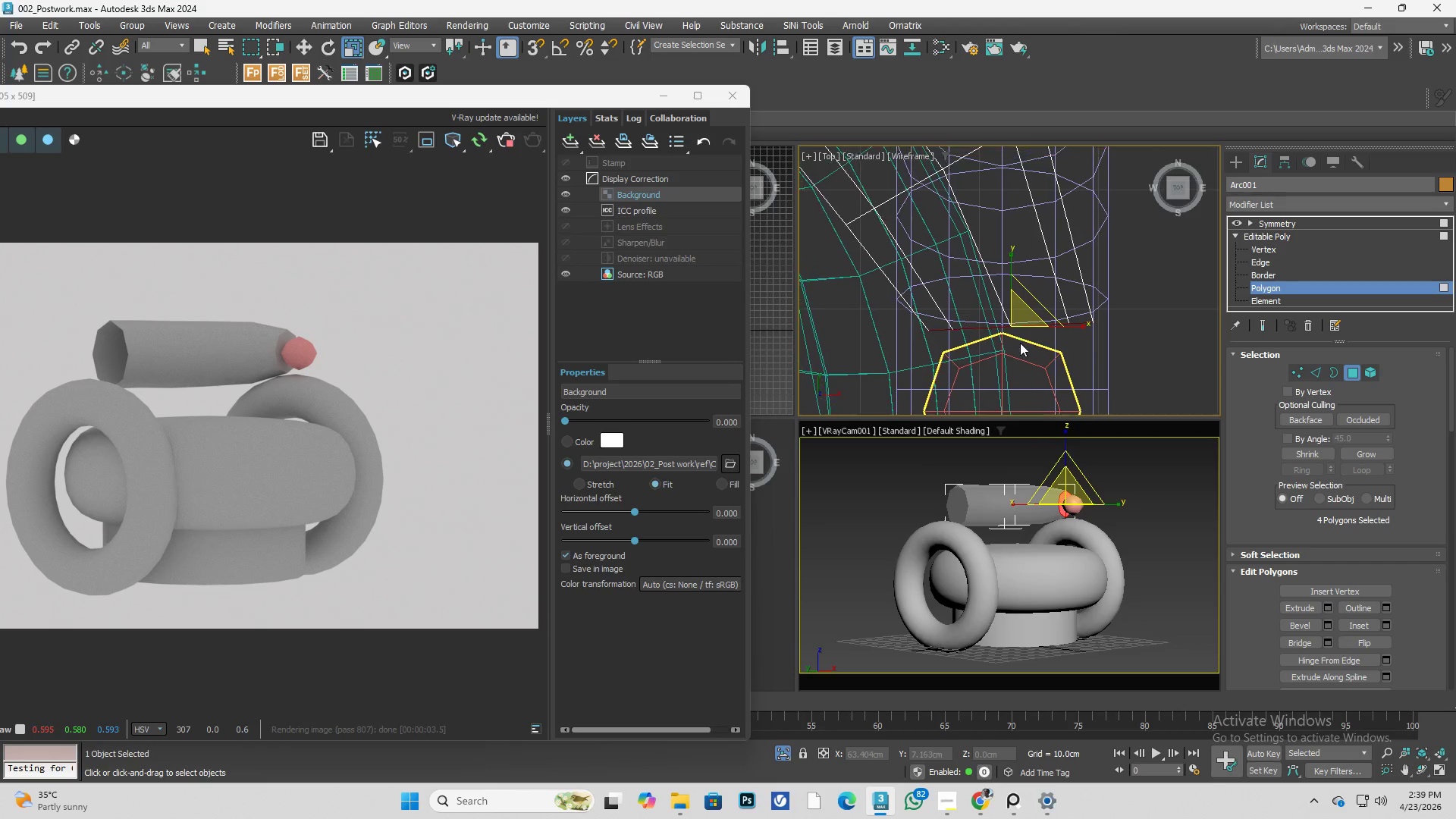 
key(W)
 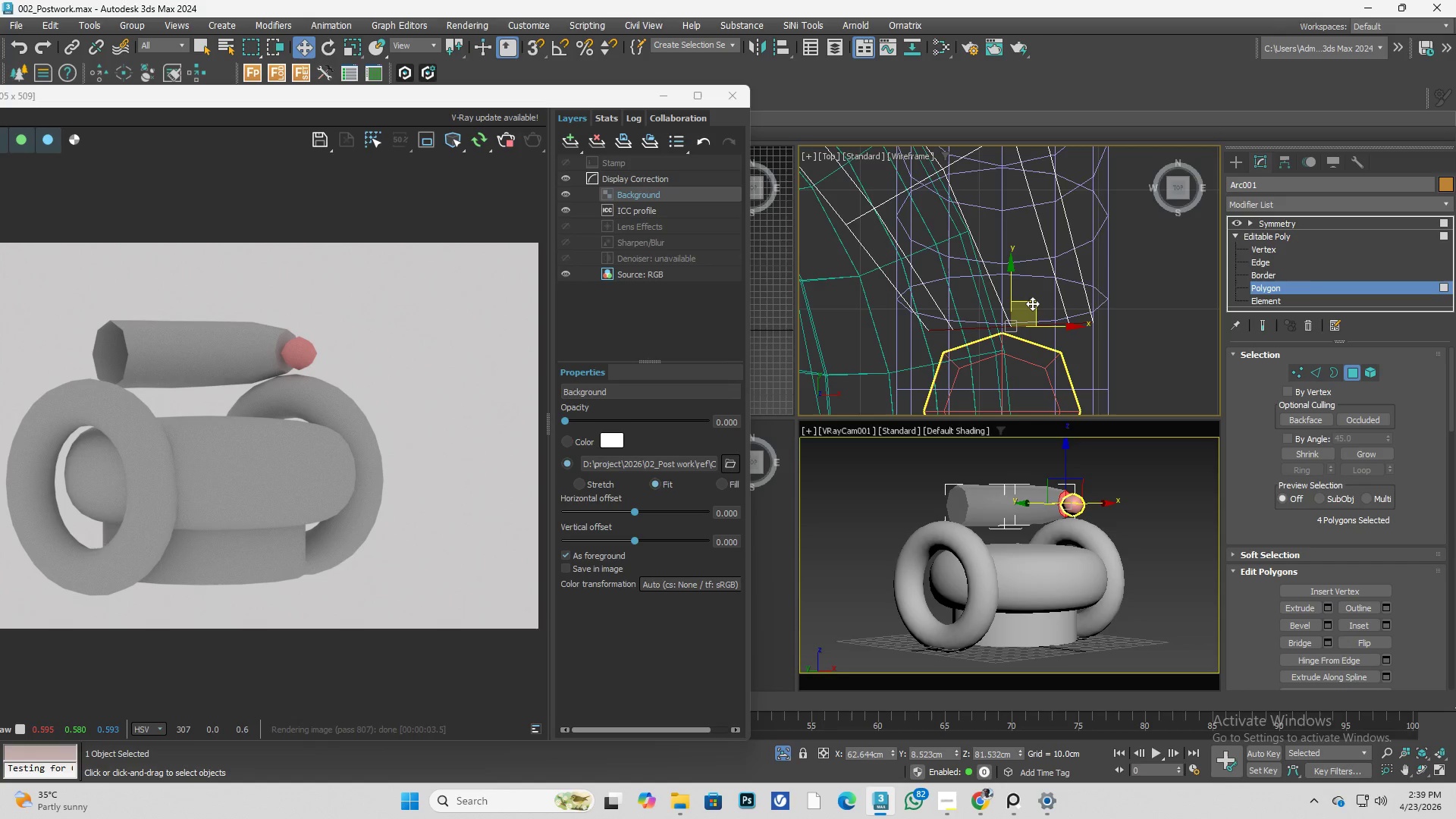 
left_click_drag(start_coordinate=[1032, 303], to_coordinate=[1033, 311])
 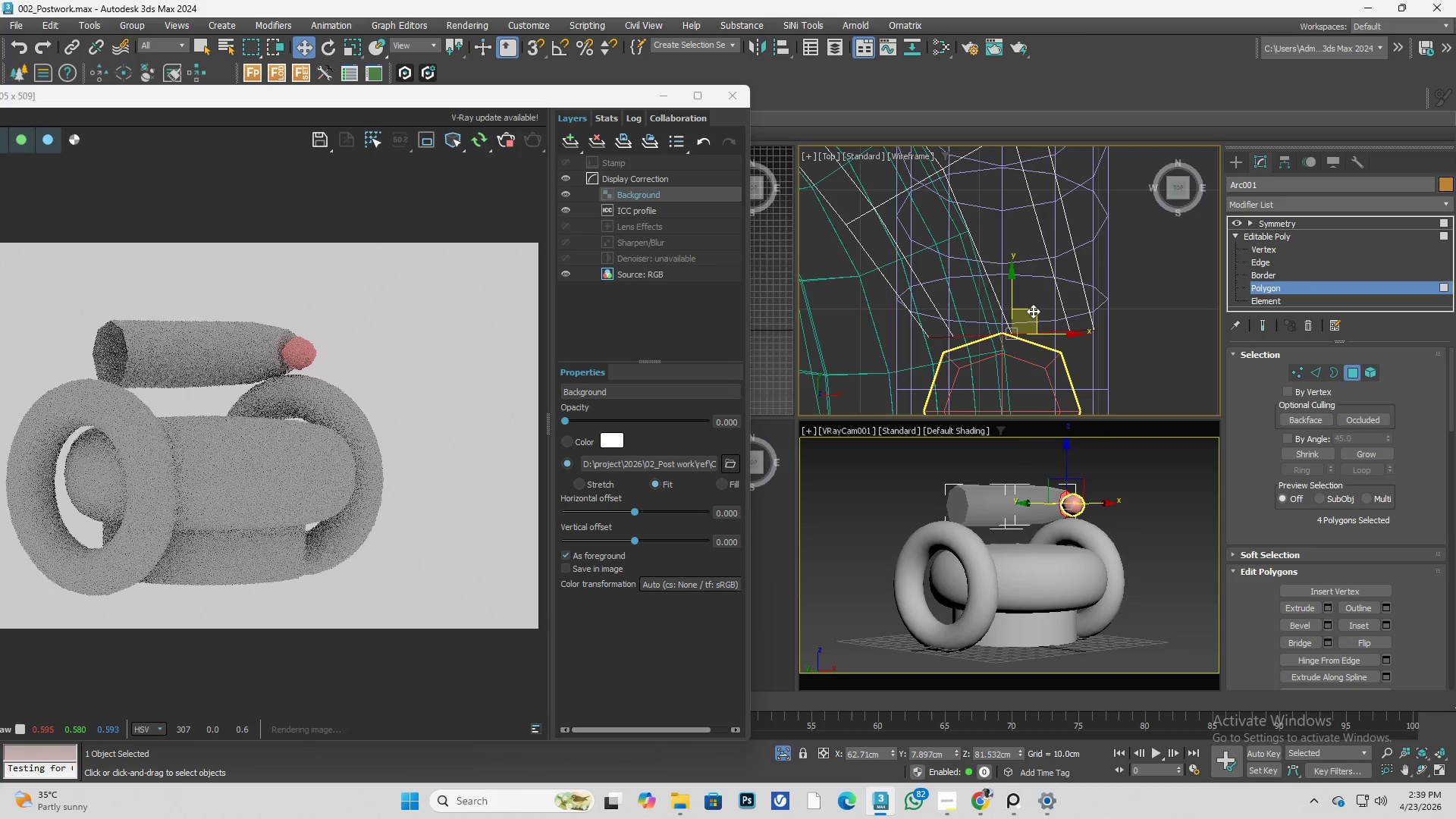 
key(E)
 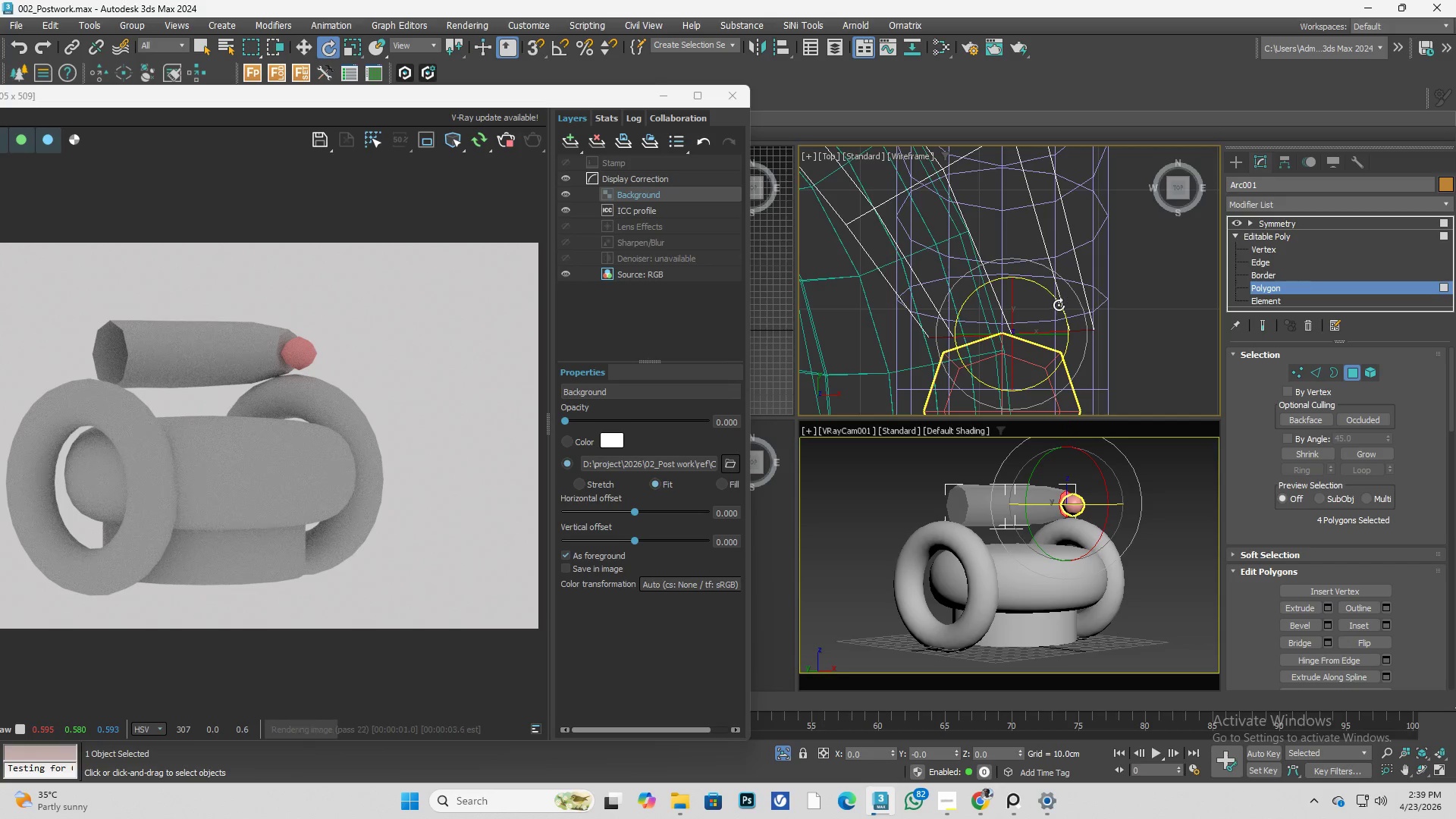 
left_click_drag(start_coordinate=[1063, 303], to_coordinate=[1053, 297])
 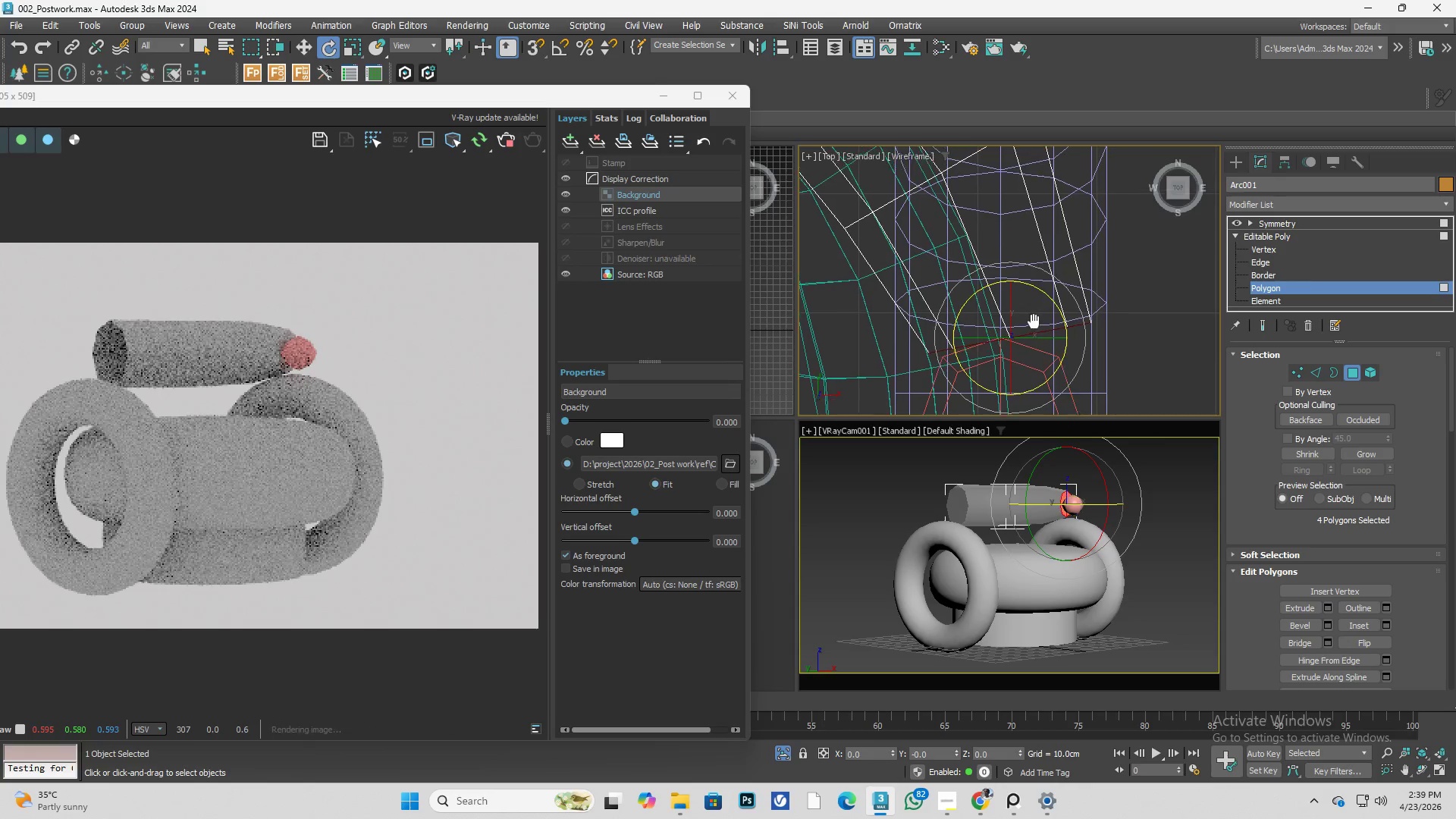 
key(W)
 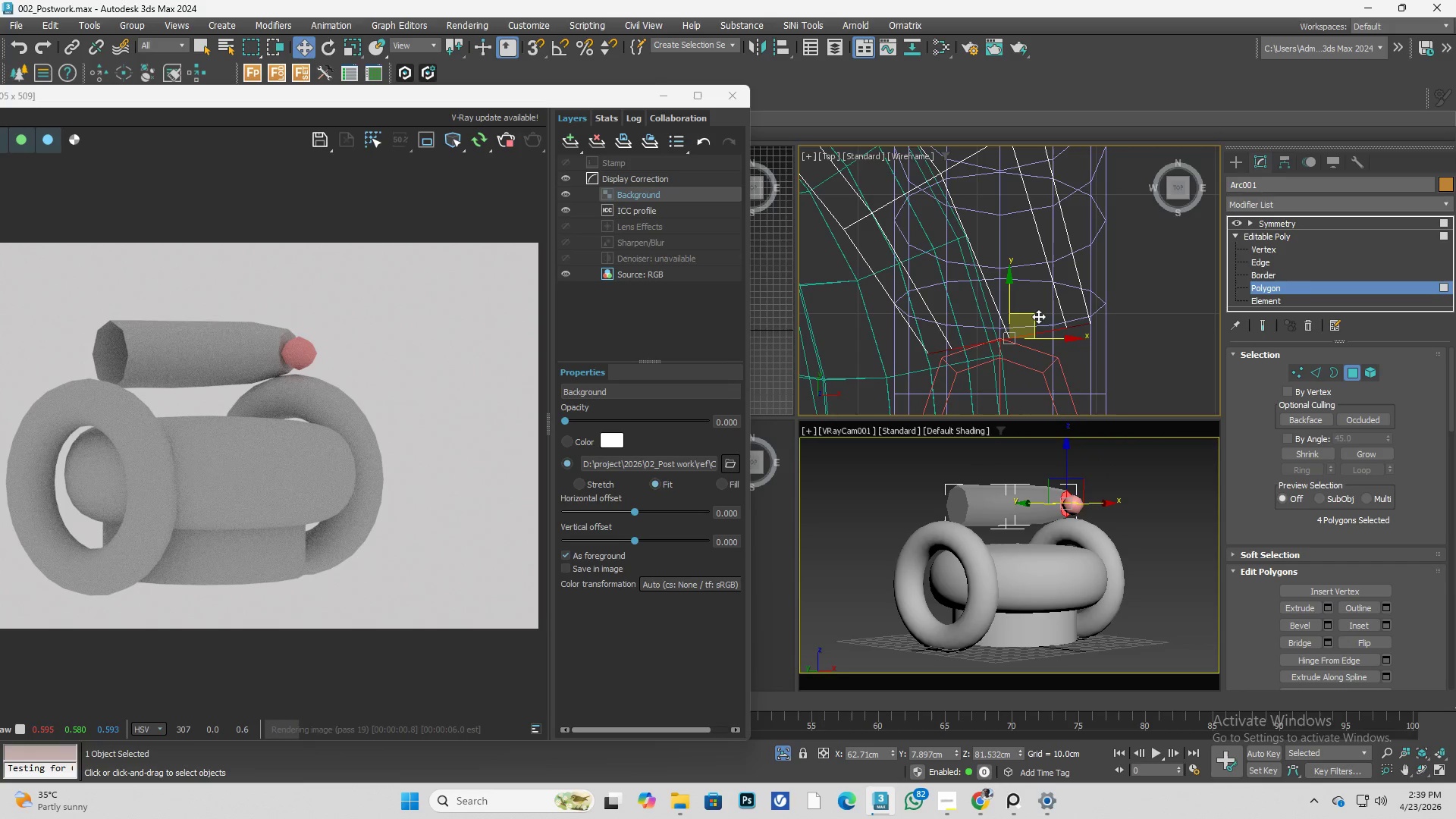 
left_click_drag(start_coordinate=[1035, 315], to_coordinate=[1028, 317])
 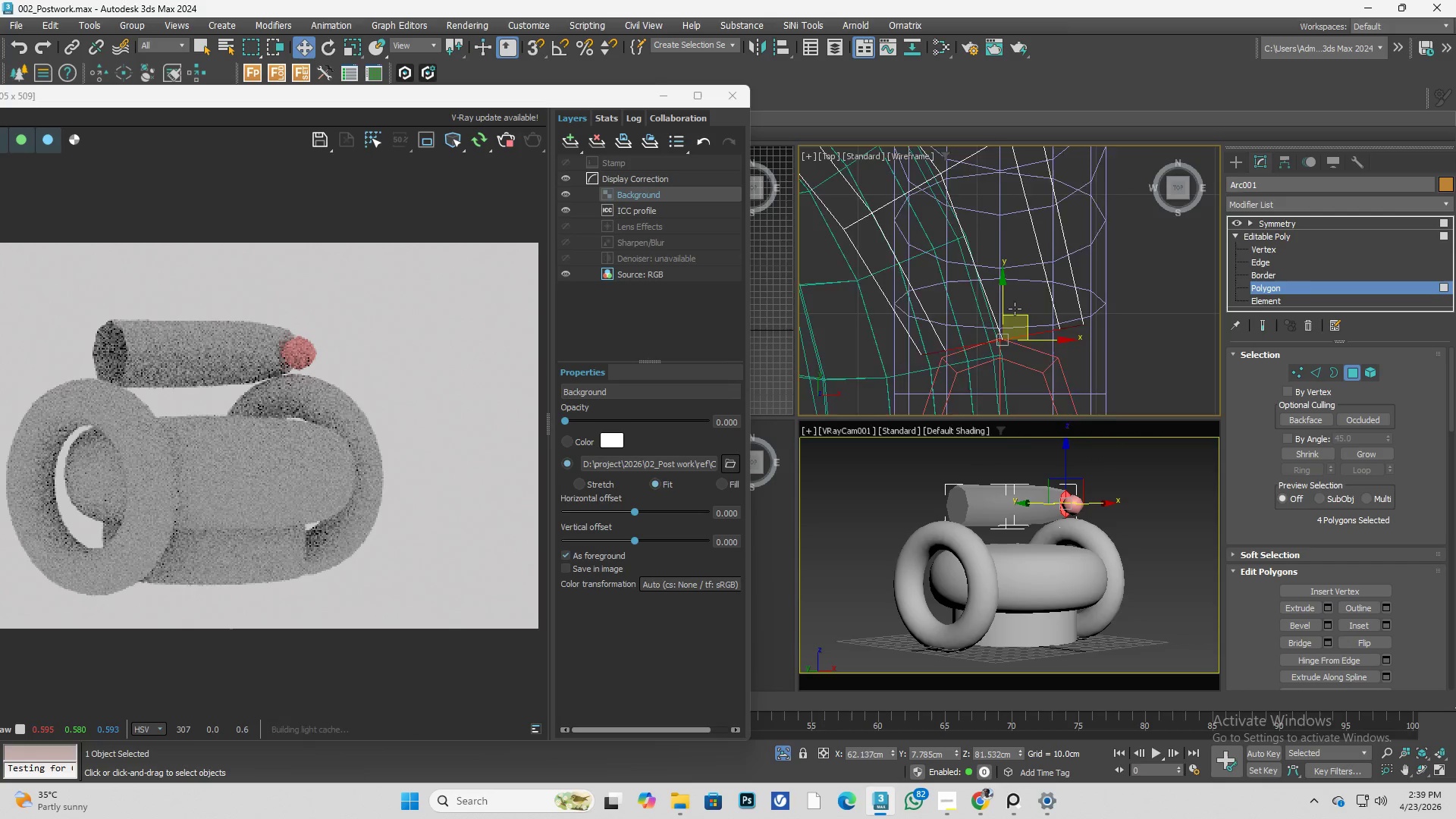 
scroll: coordinate [1014, 309], scroll_direction: down, amount: 2.0
 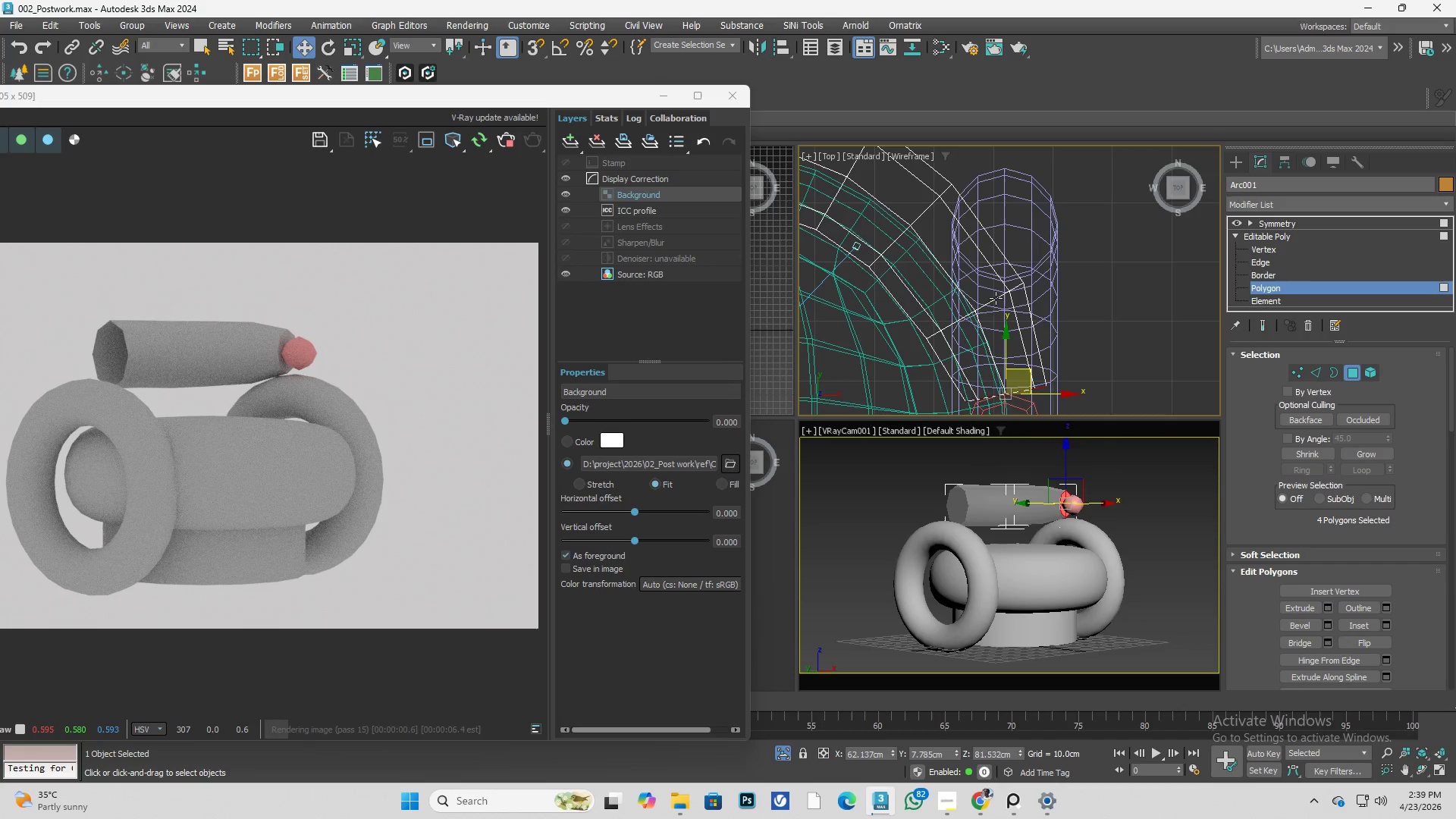 
double_click([996, 298])
 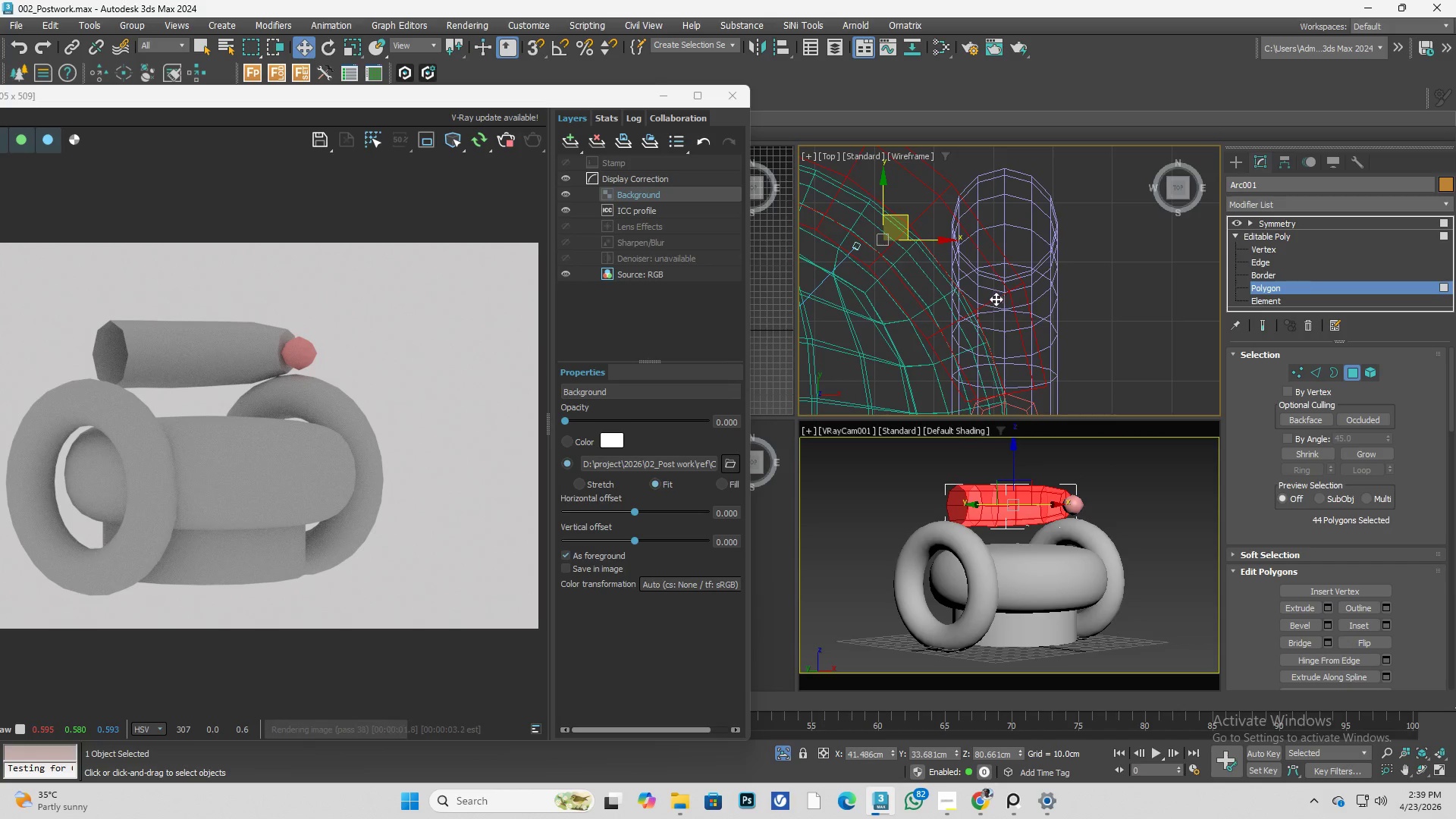 
key(2)
 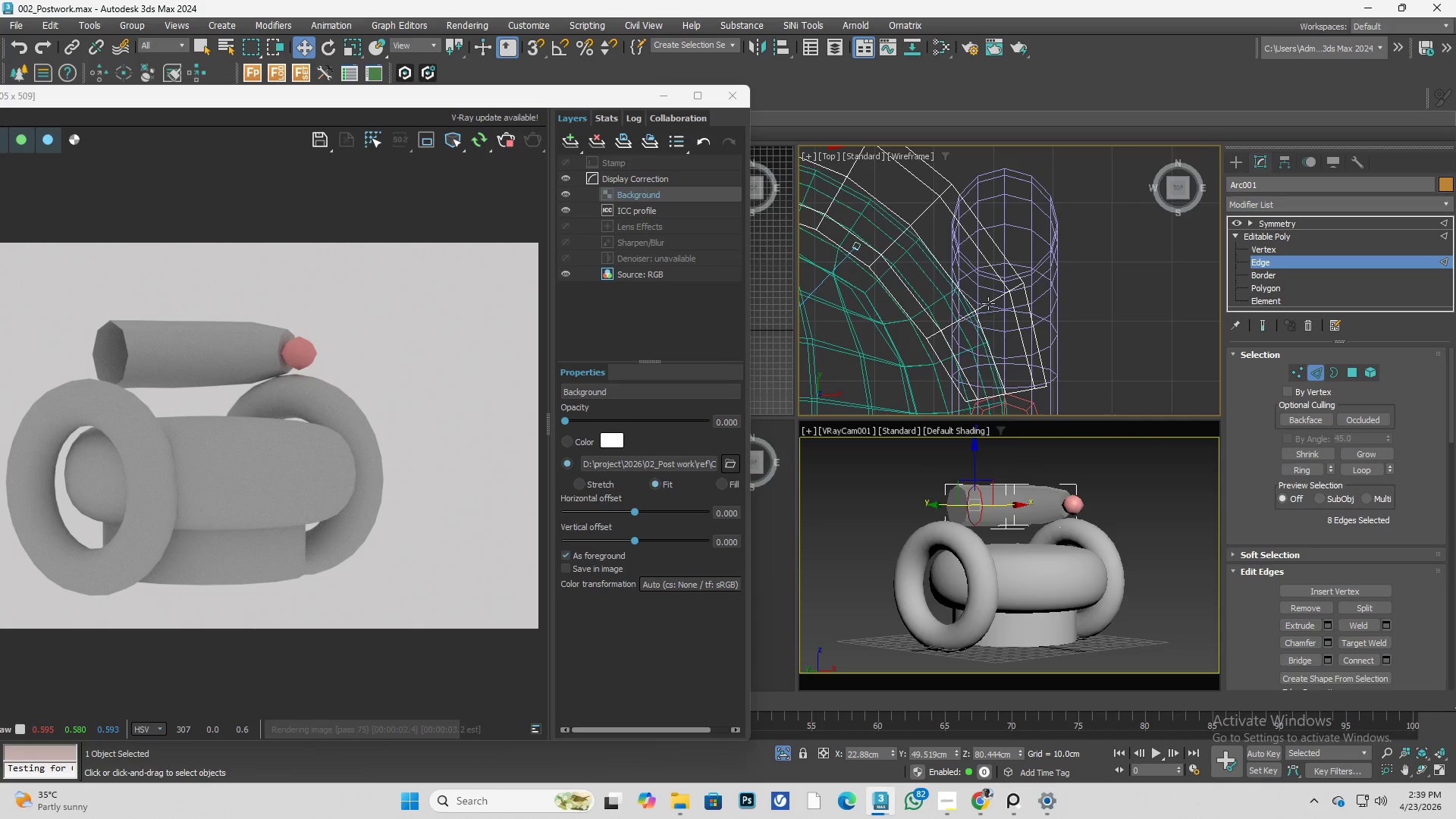 
double_click([988, 303])
 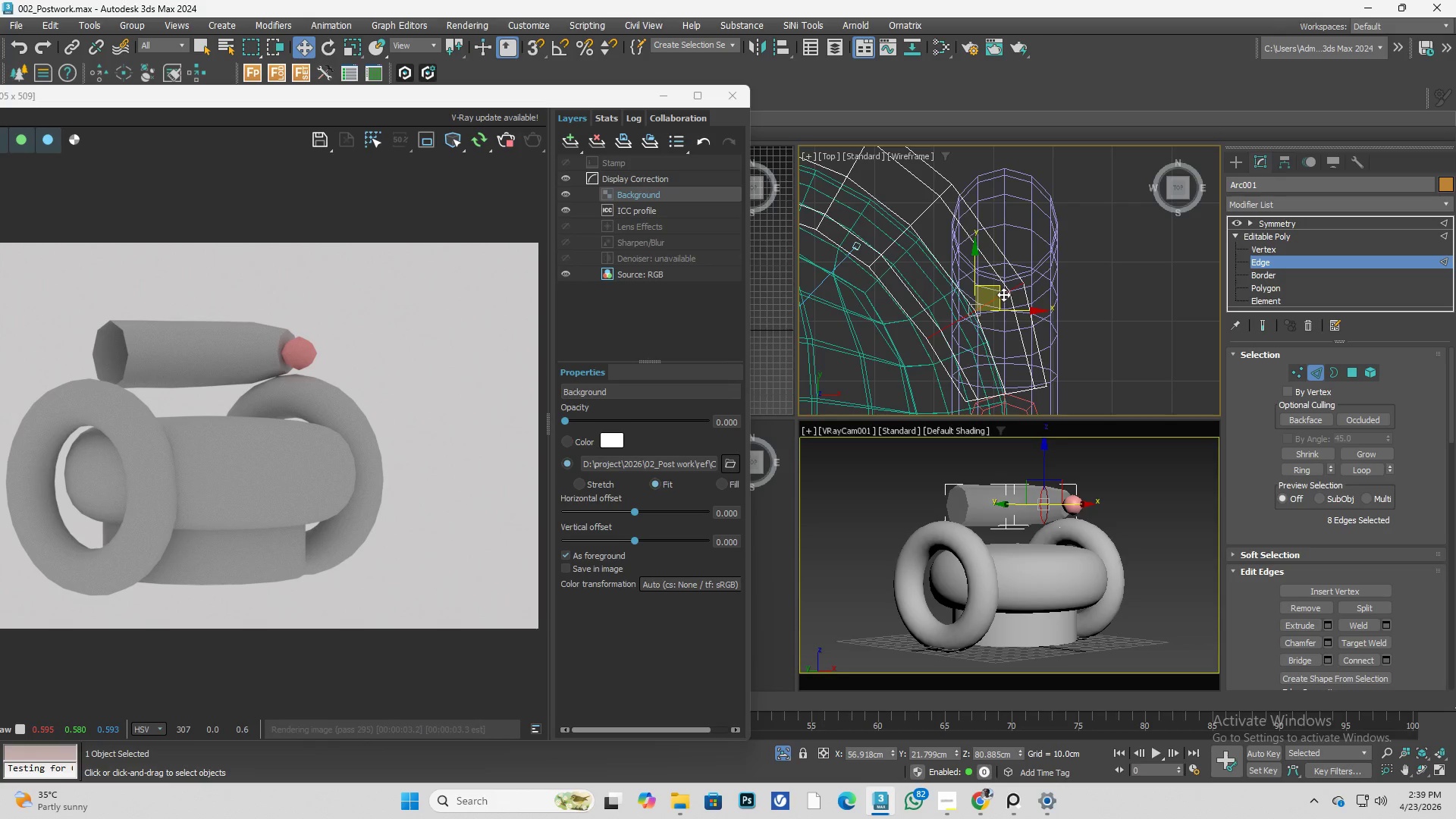 
left_click_drag(start_coordinate=[1003, 294], to_coordinate=[1007, 287])
 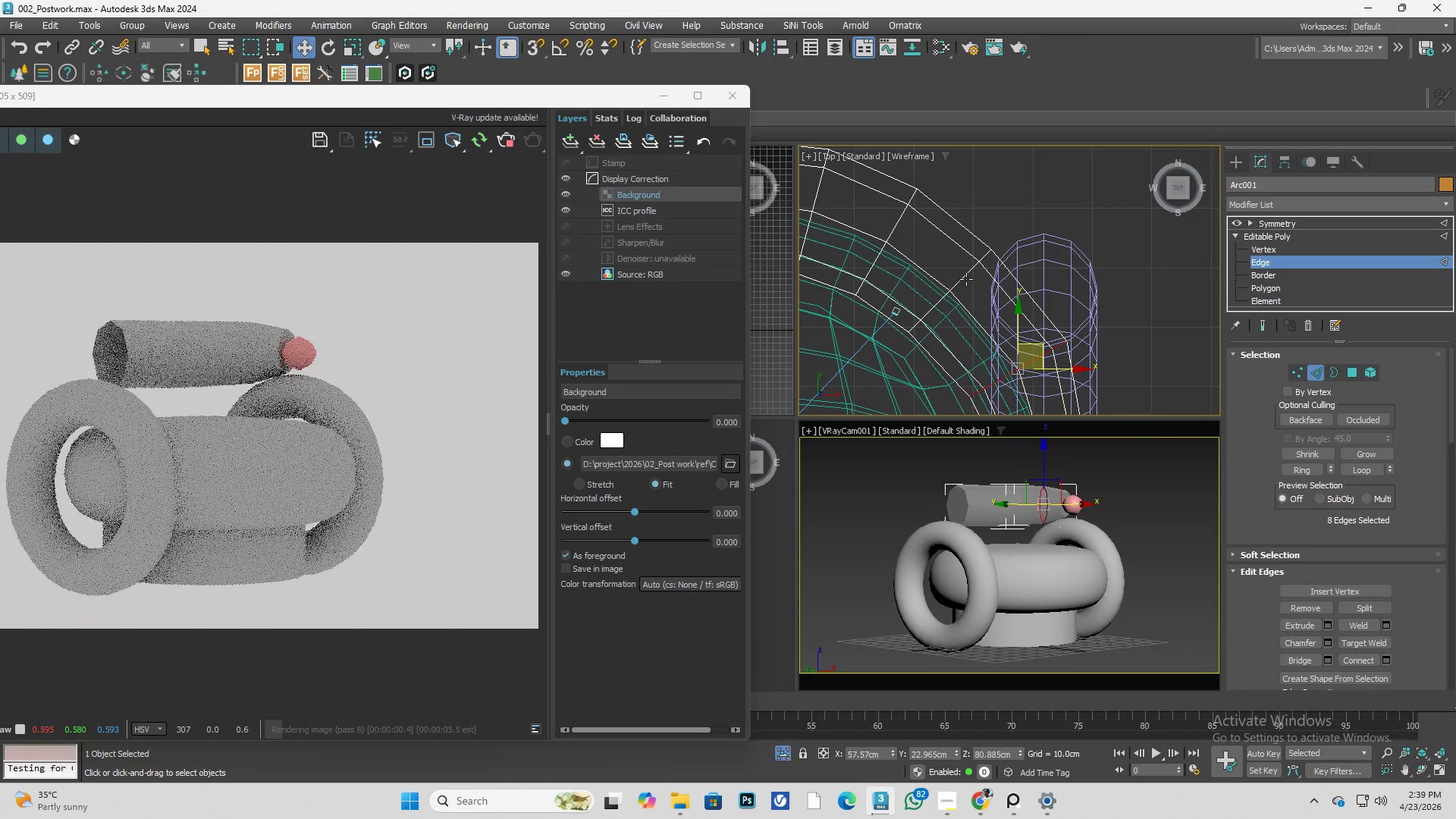 
double_click([966, 279])
 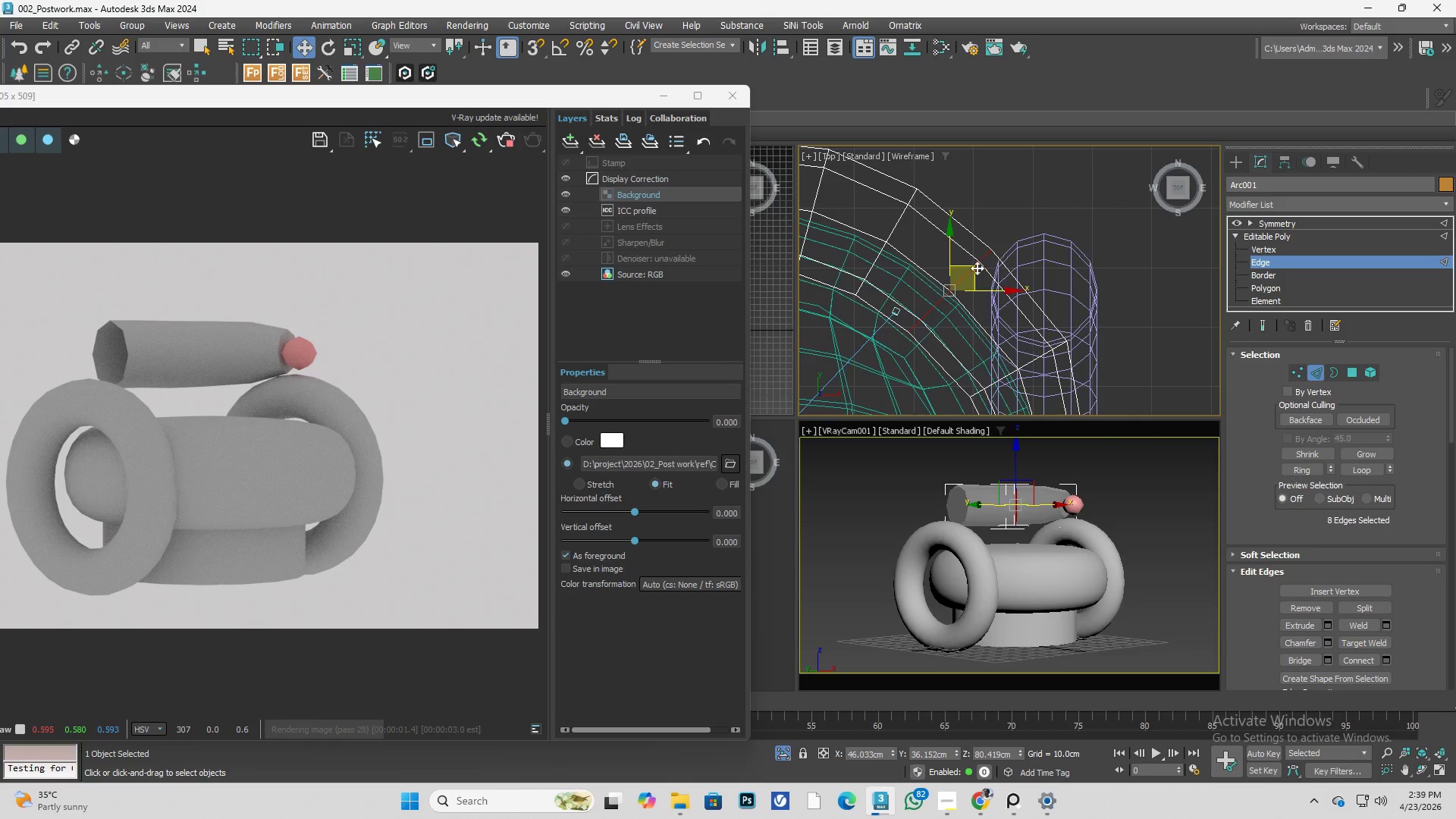 
left_click_drag(start_coordinate=[974, 269], to_coordinate=[983, 268])
 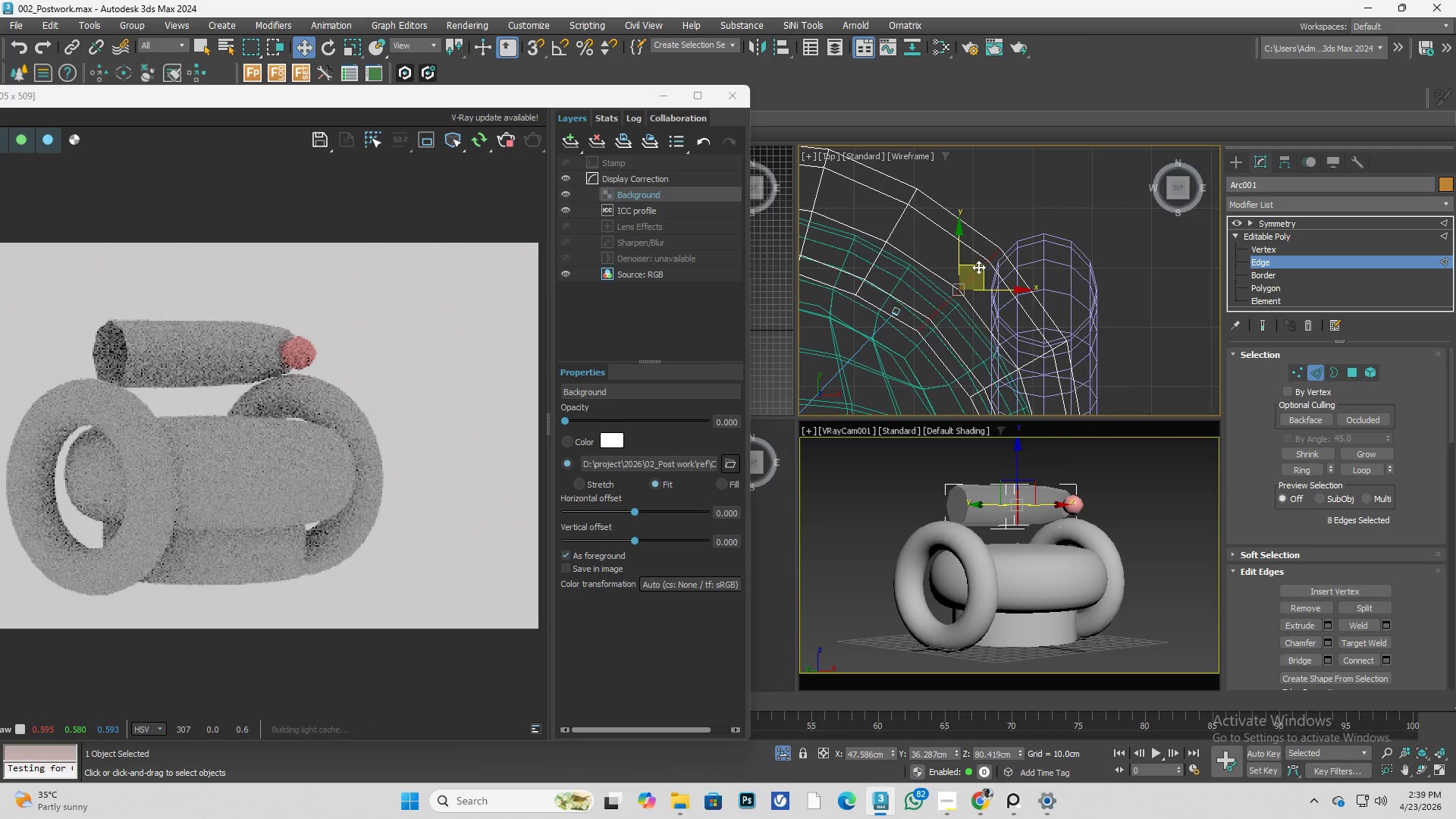 
scroll: coordinate [997, 304], scroll_direction: down, amount: 4.0
 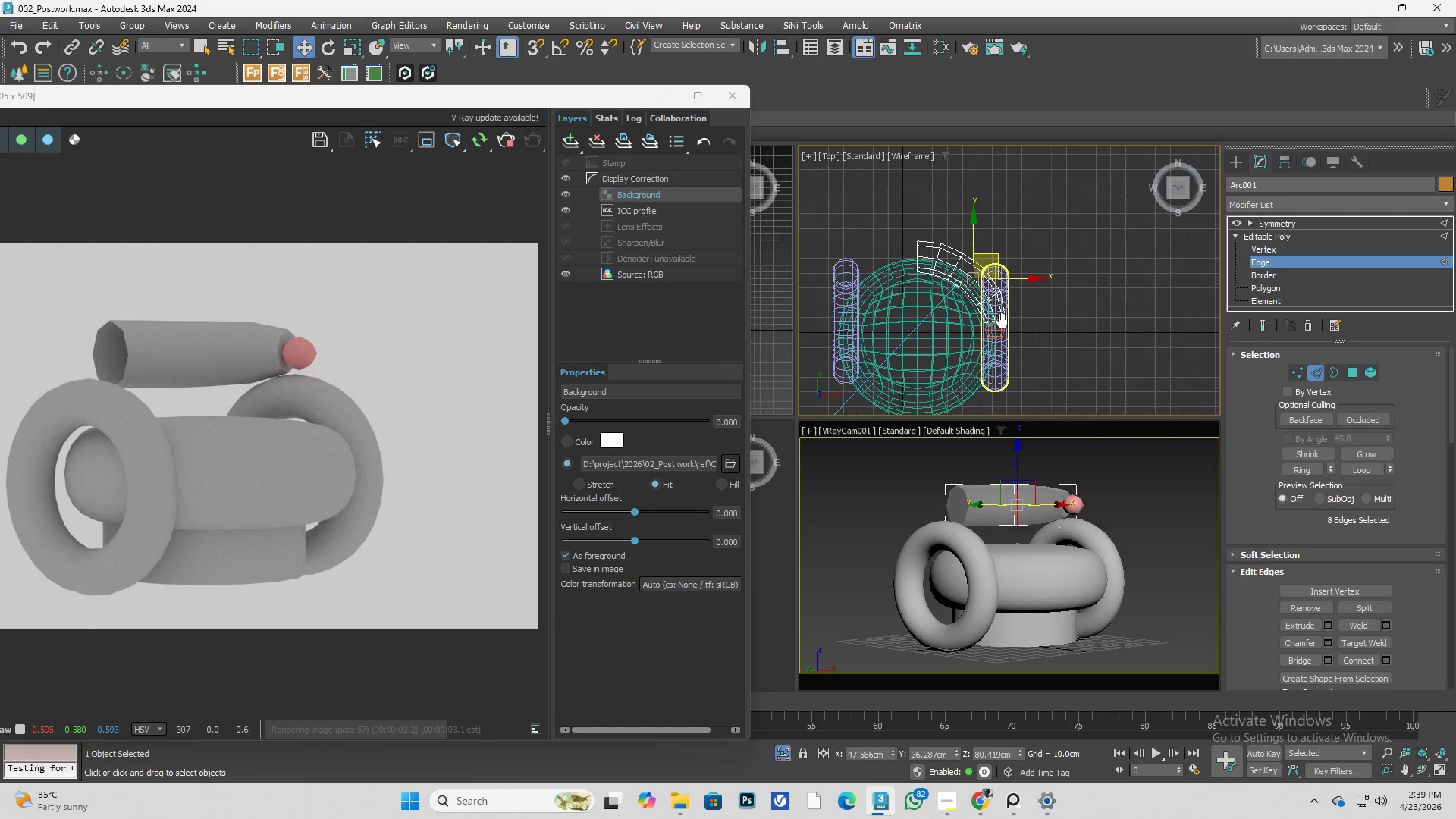 
key(F)
 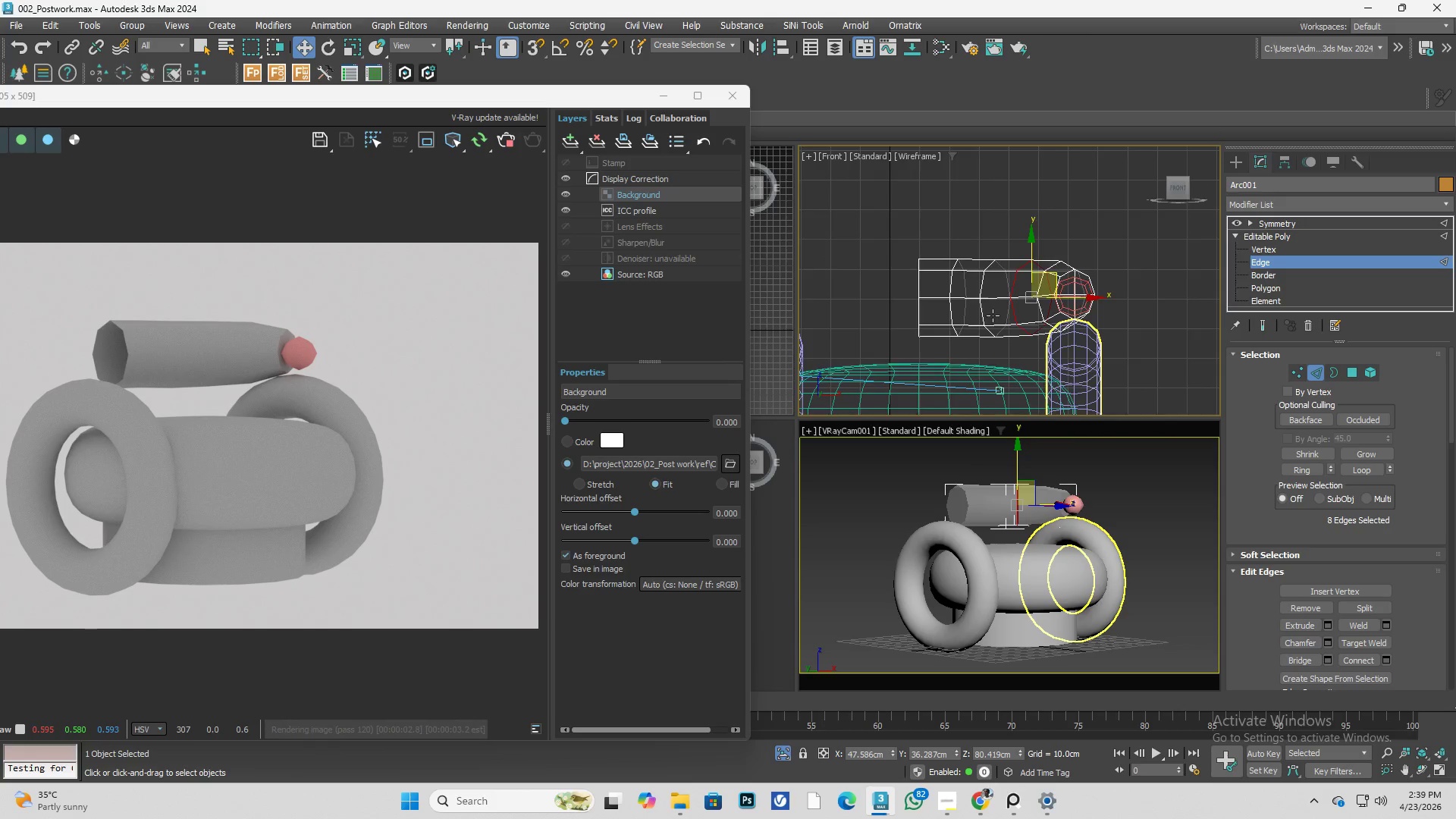 
key(F3)
 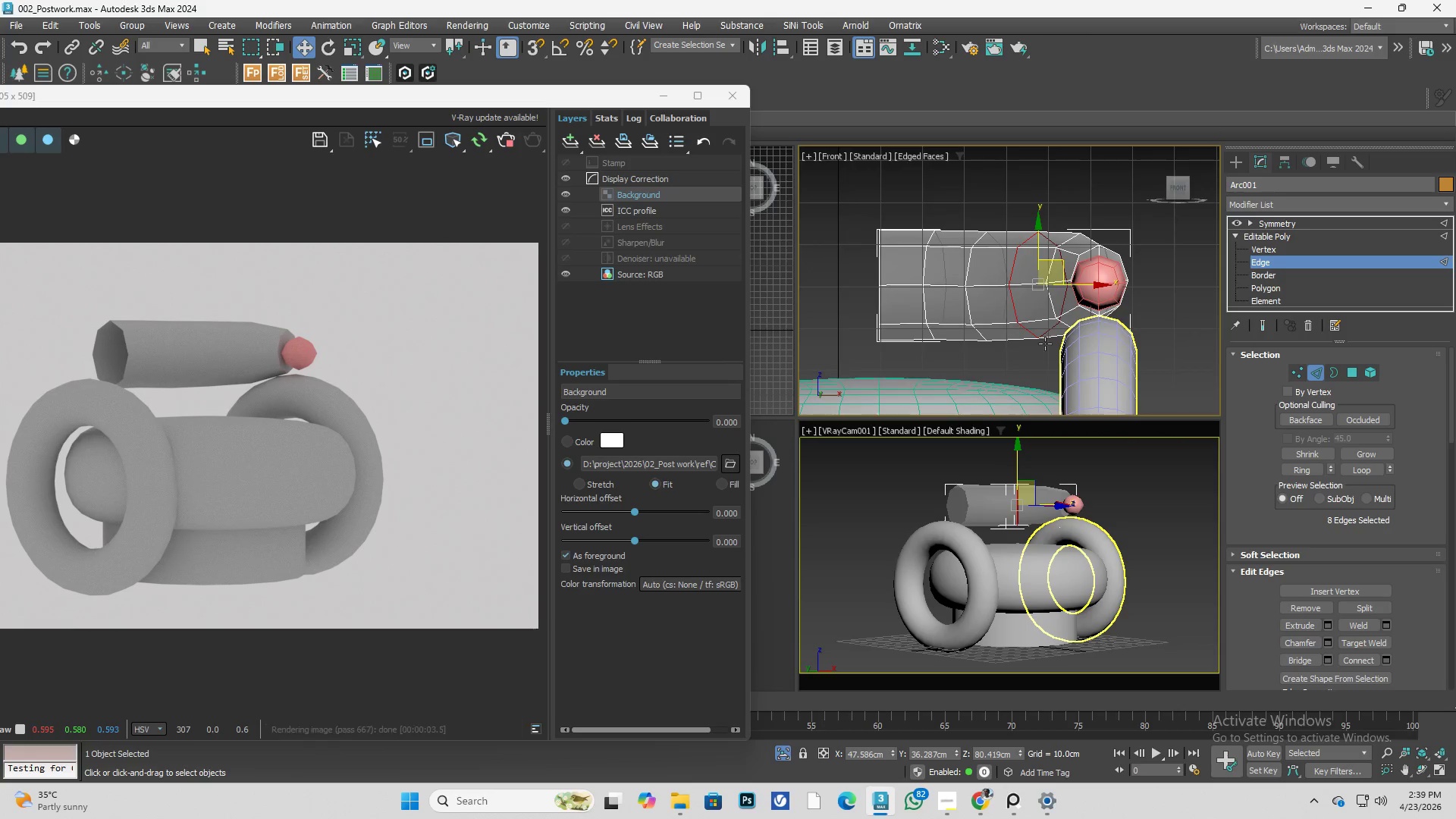 
hold_key(key=AltLeft, duration=0.55)
 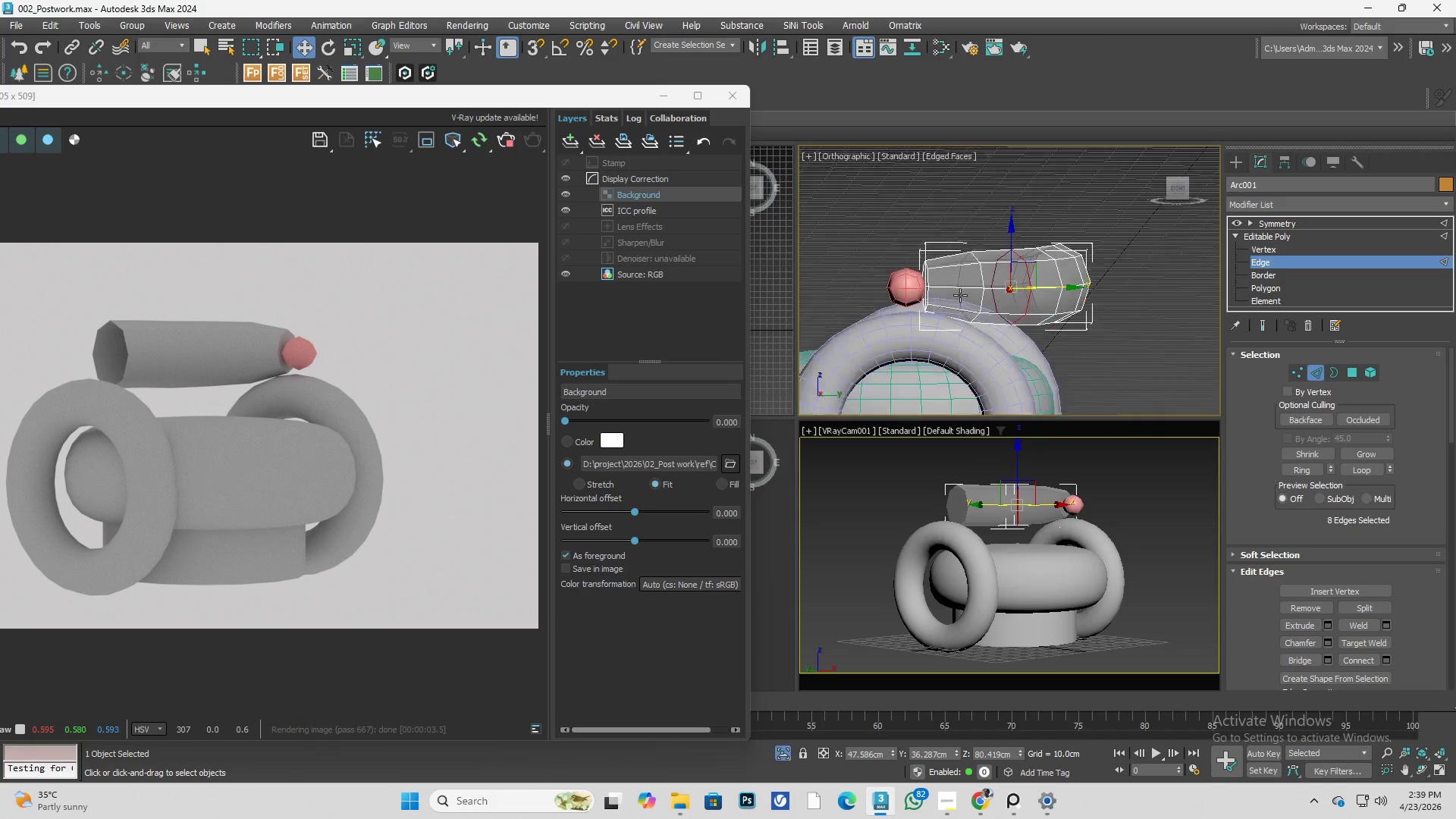 
scroll: coordinate [1002, 321], scroll_direction: up, amount: 1.0
 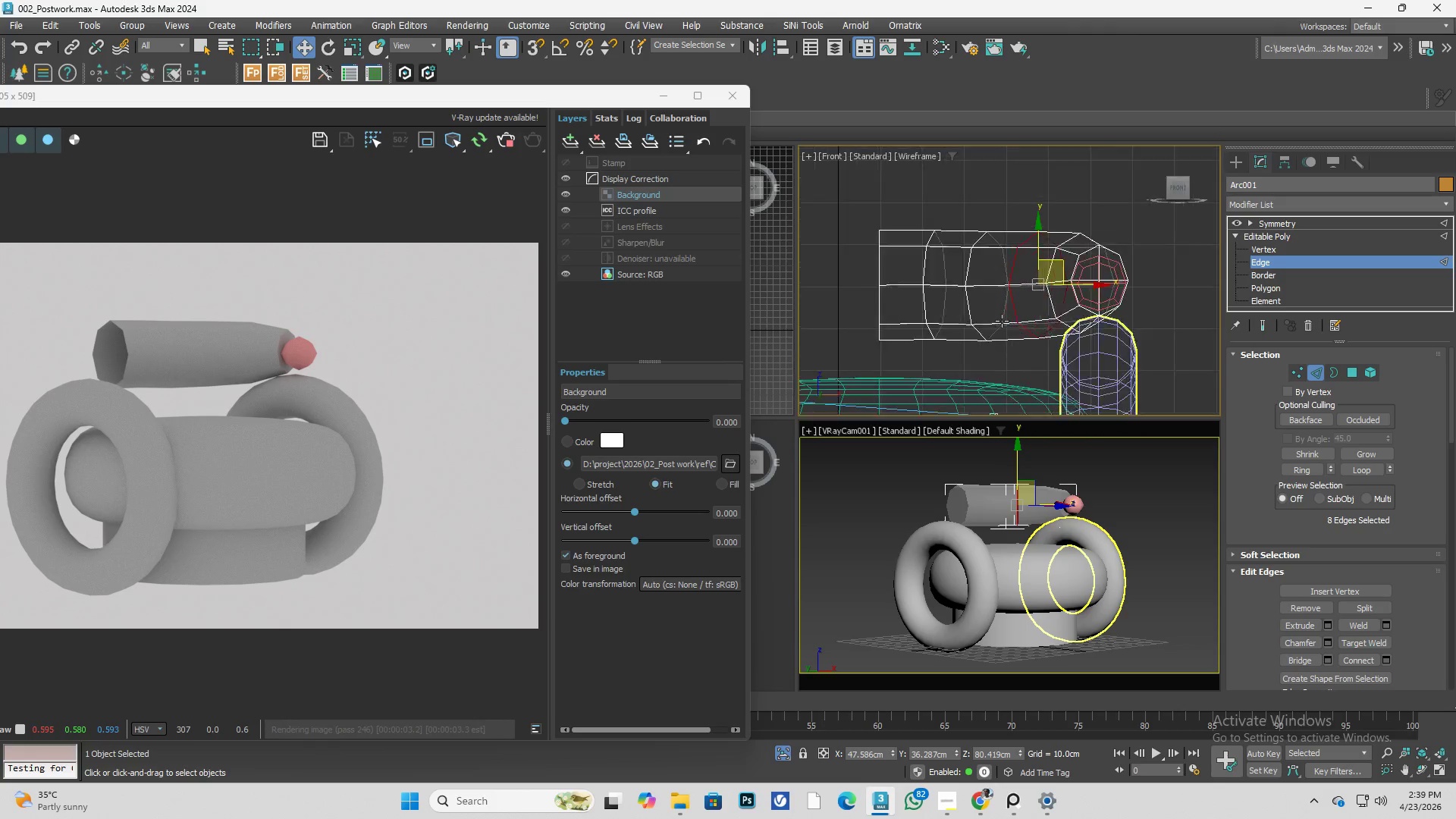 
hold_key(key=AltLeft, duration=0.39)
 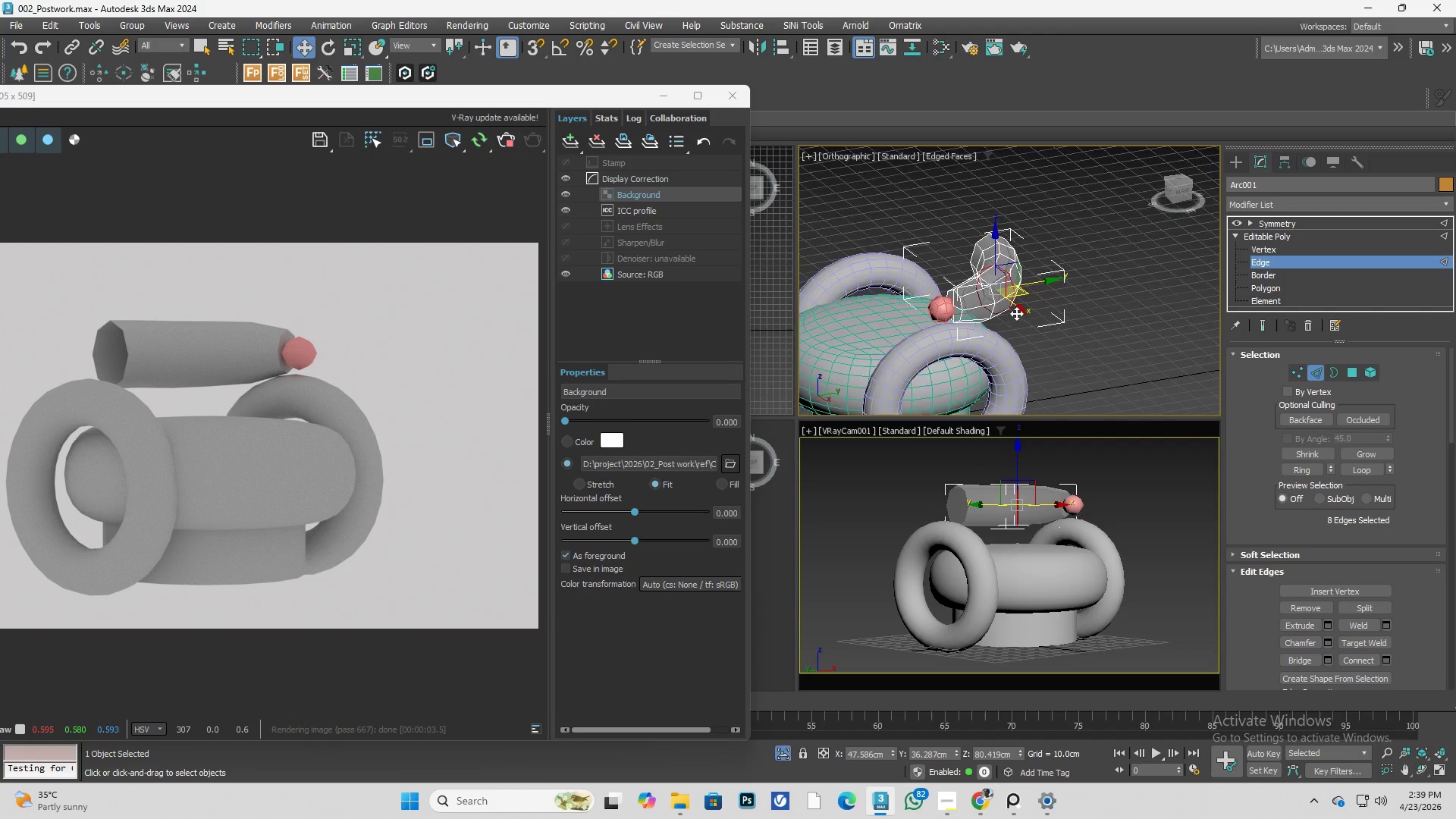 
scroll: coordinate [956, 294], scroll_direction: down, amount: 2.0
 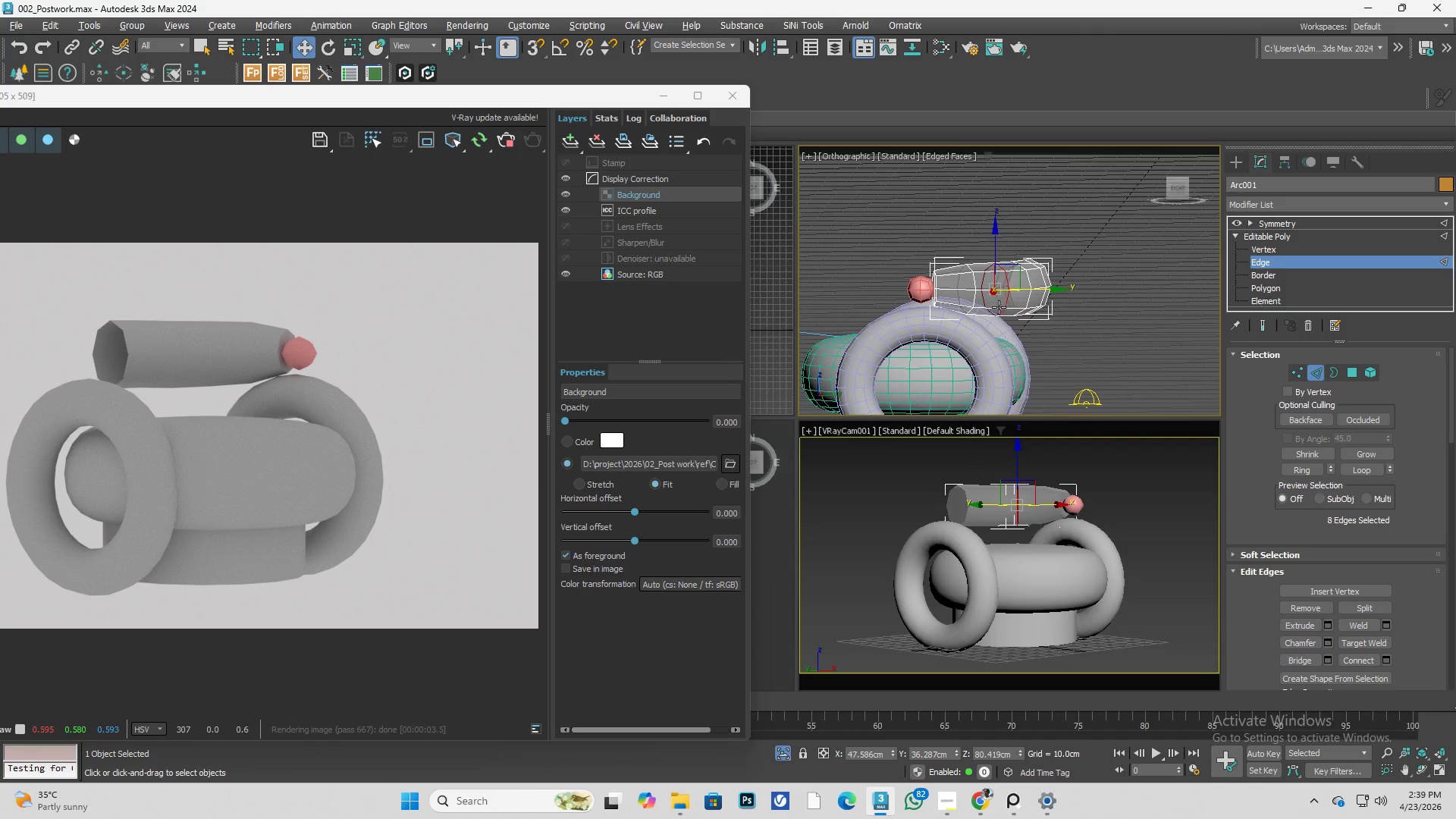 
scroll: coordinate [1015, 313], scroll_direction: up, amount: 1.0
 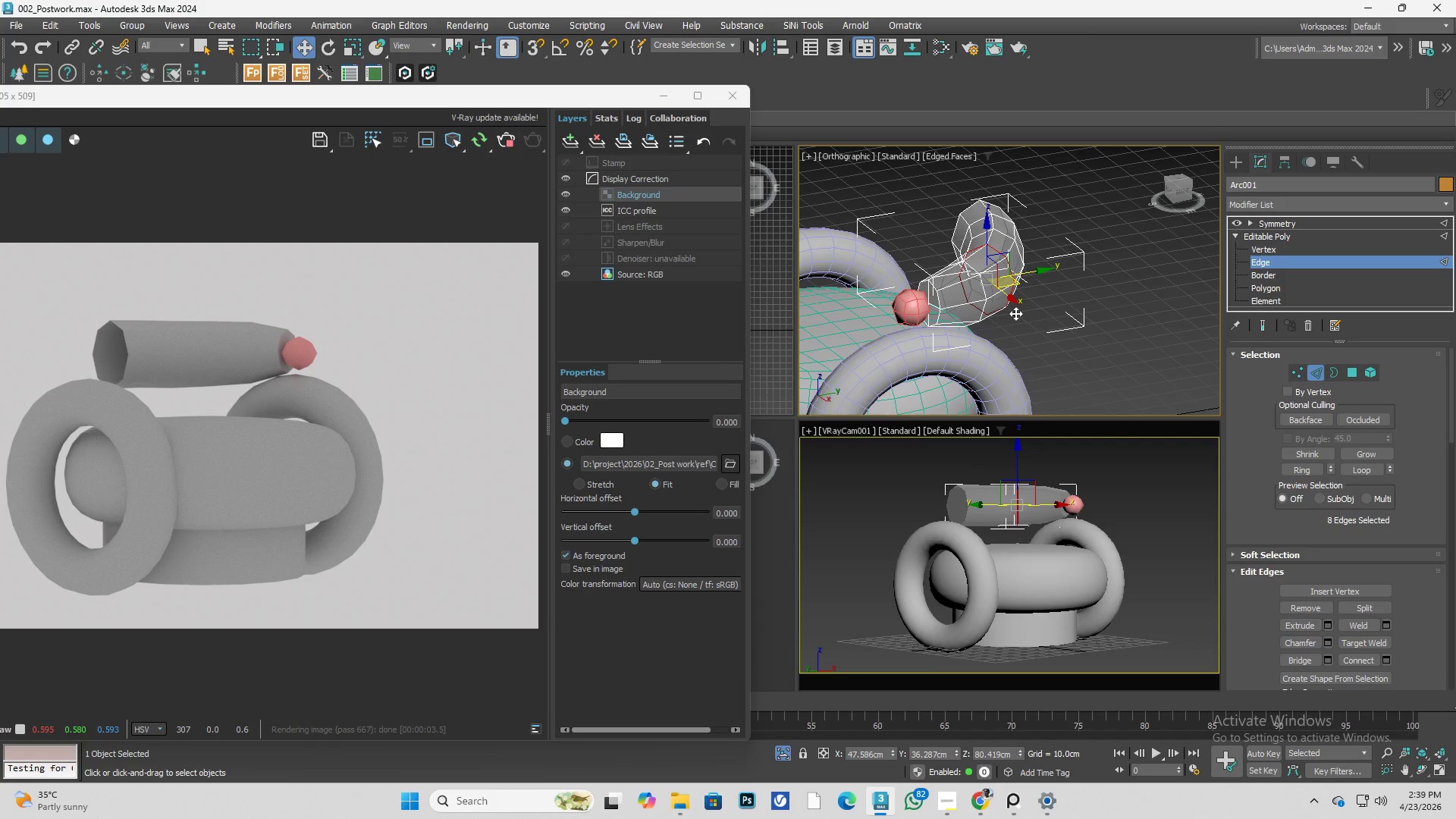 
key(X)
 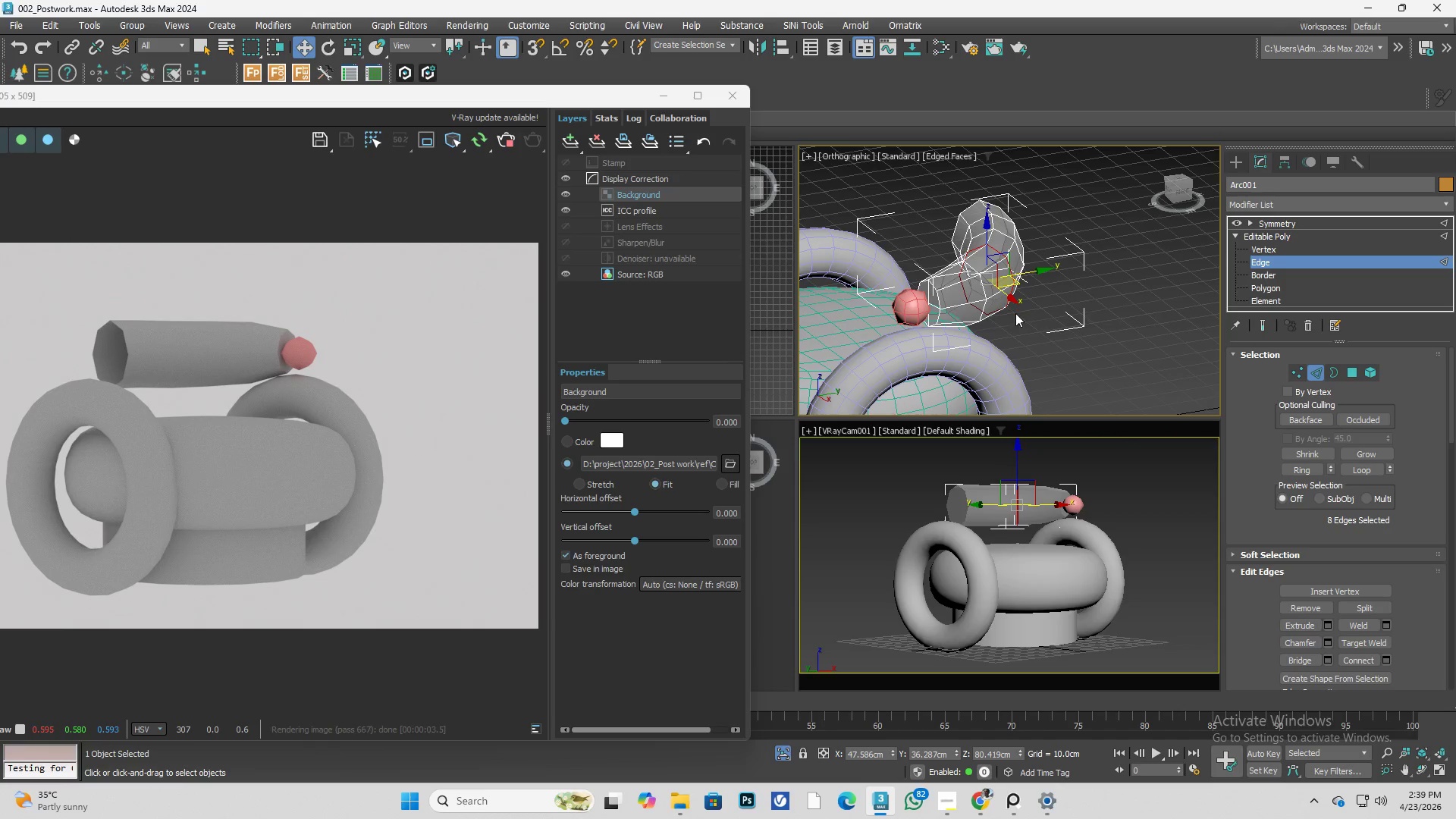 
hold_key(key=AltLeft, duration=0.33)
 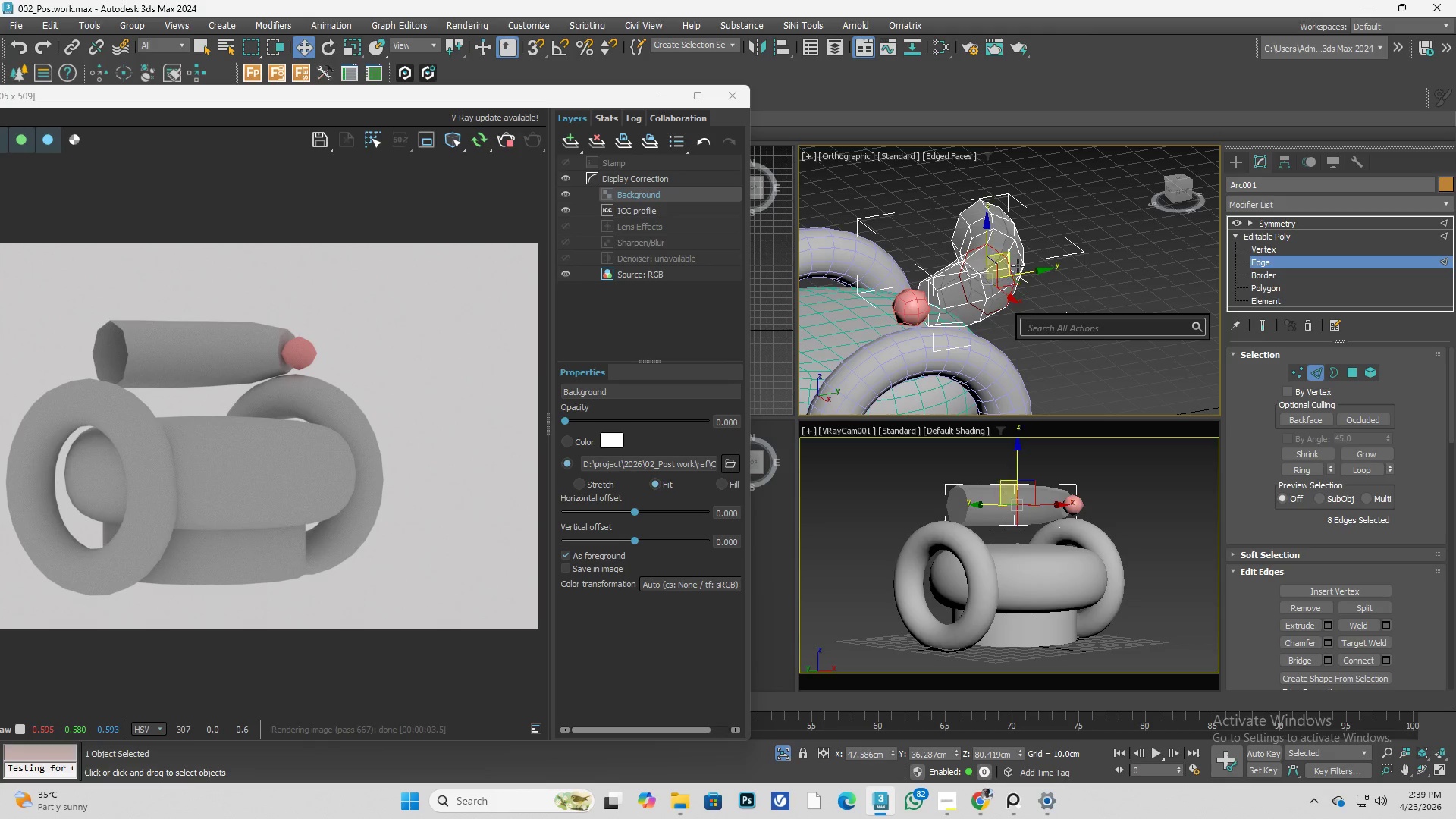 
key(Alt+AltLeft)
 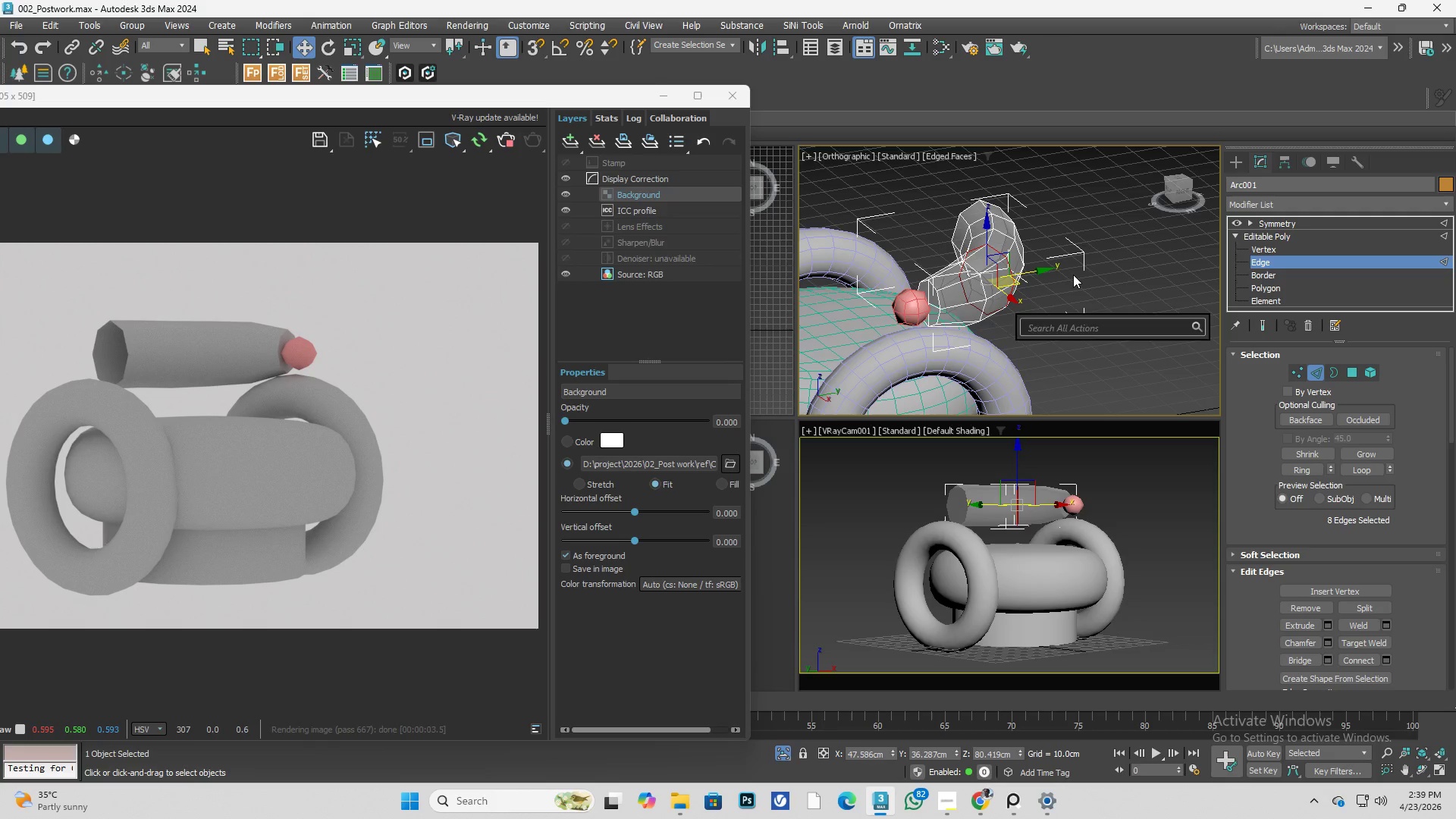 
left_click([1073, 275])
 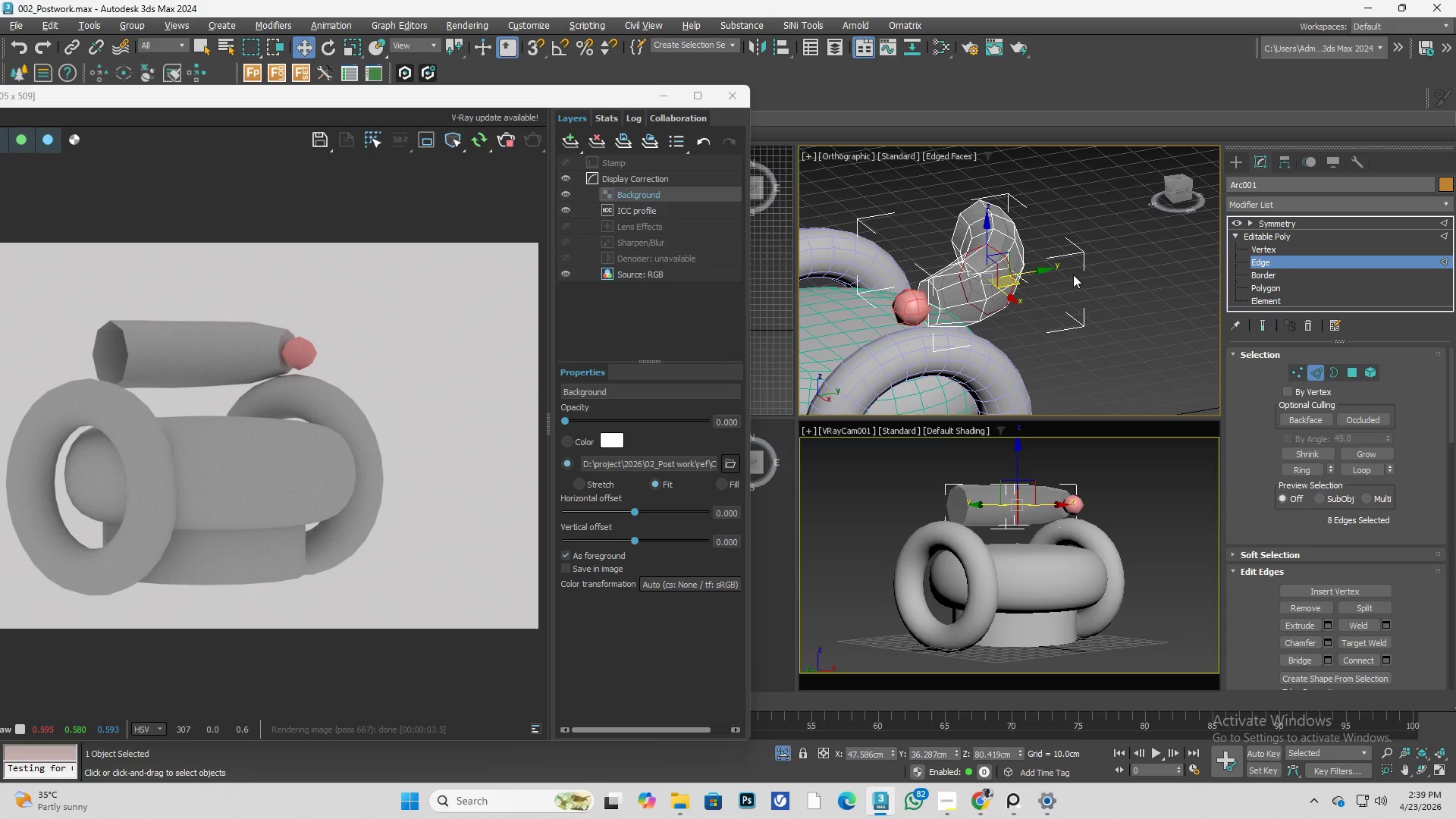 
key(Alt+AltLeft)
 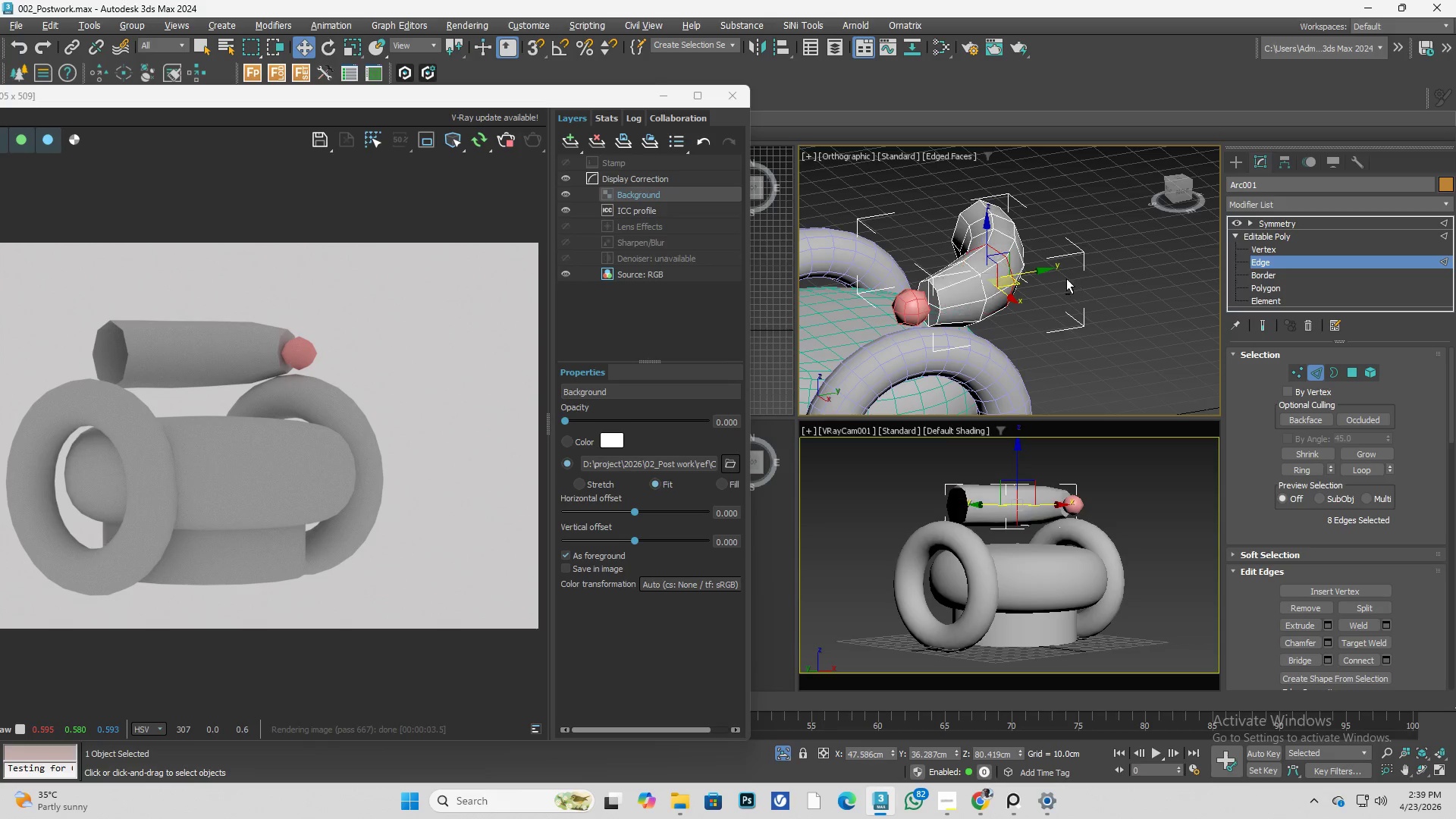 
key(Alt+X)
 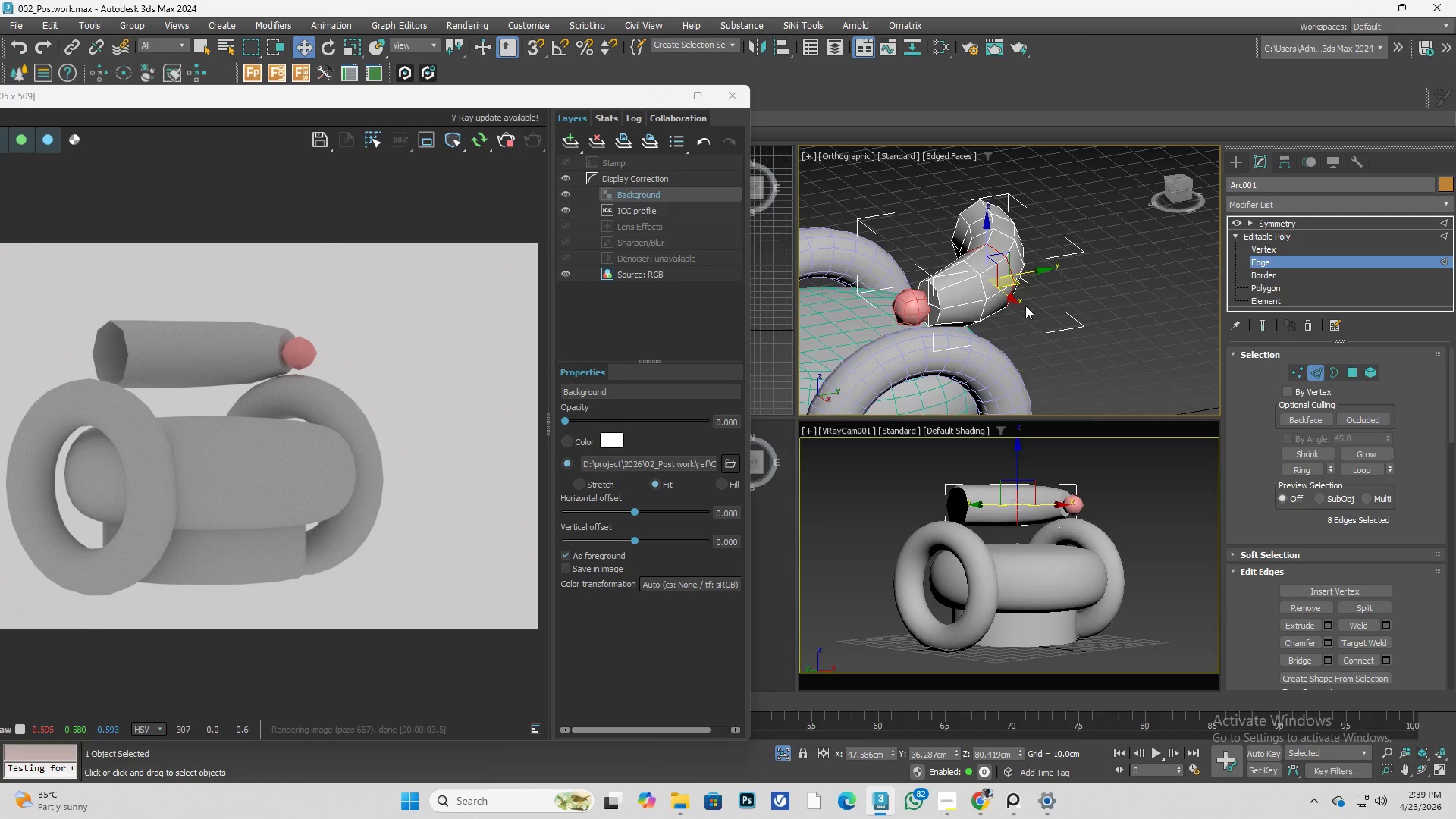 
hold_key(key=AltLeft, duration=0.56)
 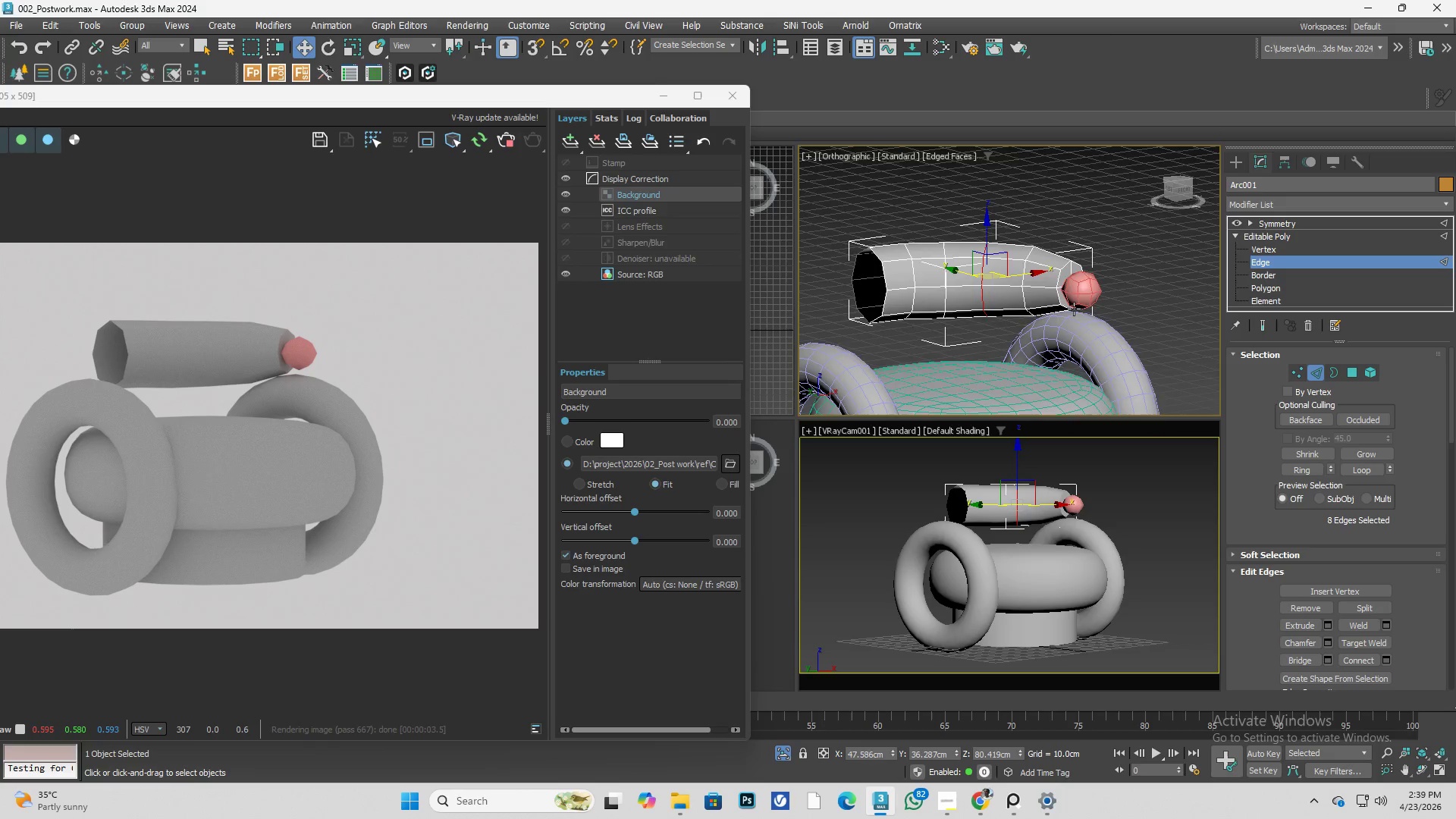 
hold_key(key=AltLeft, duration=1.05)
 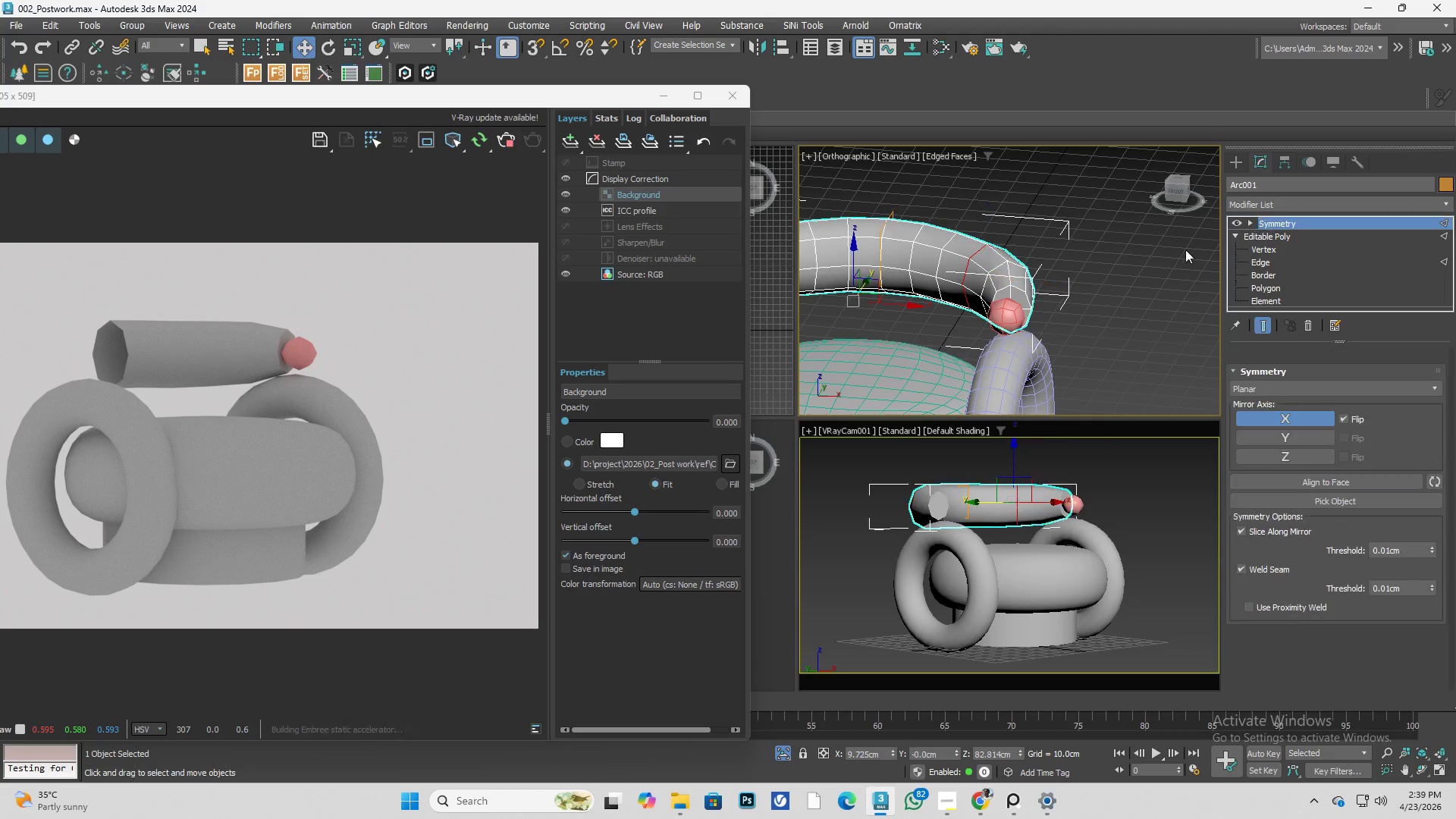 
double_click([1127, 281])
 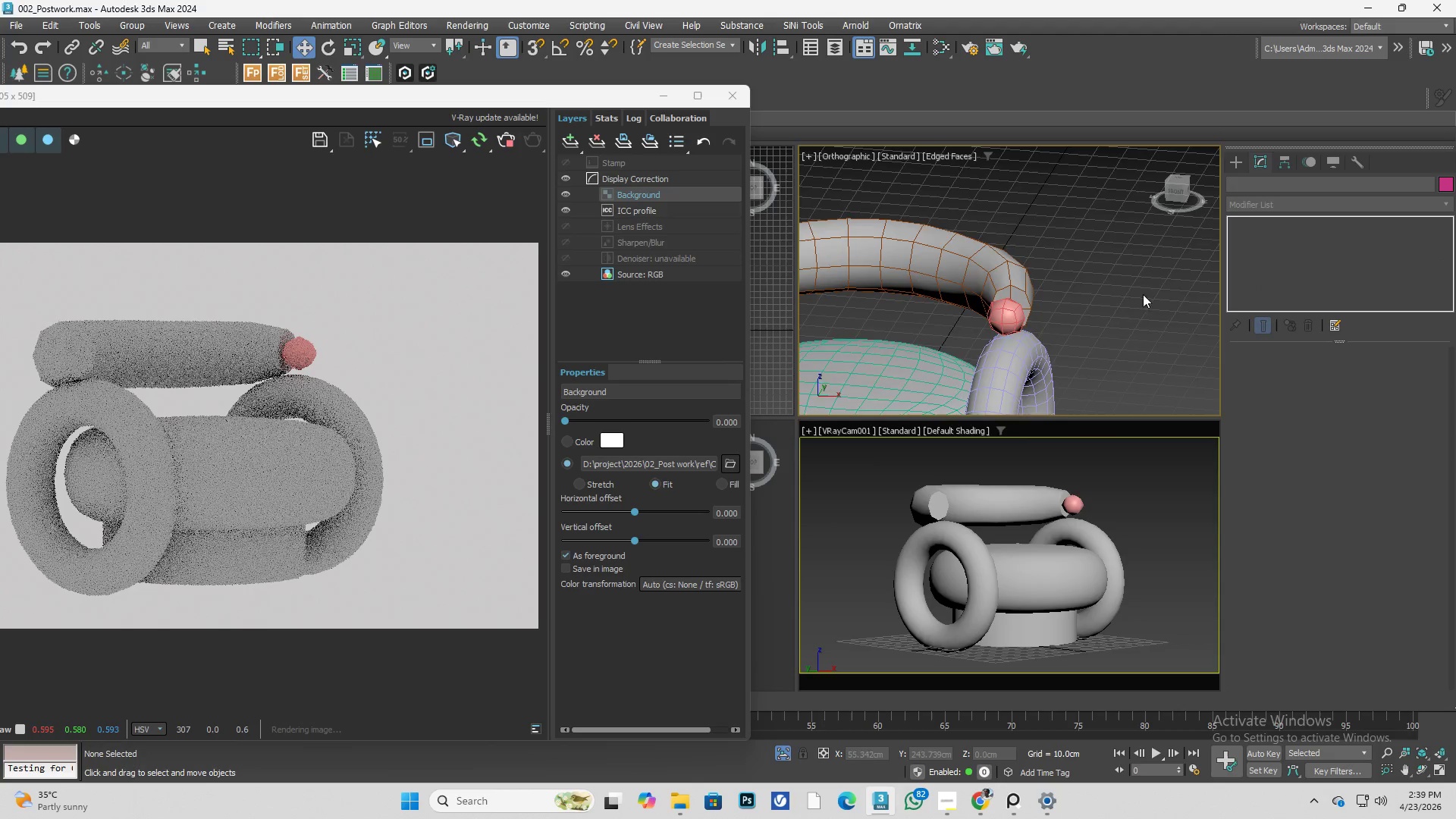 
hold_key(key=AltLeft, duration=0.72)
 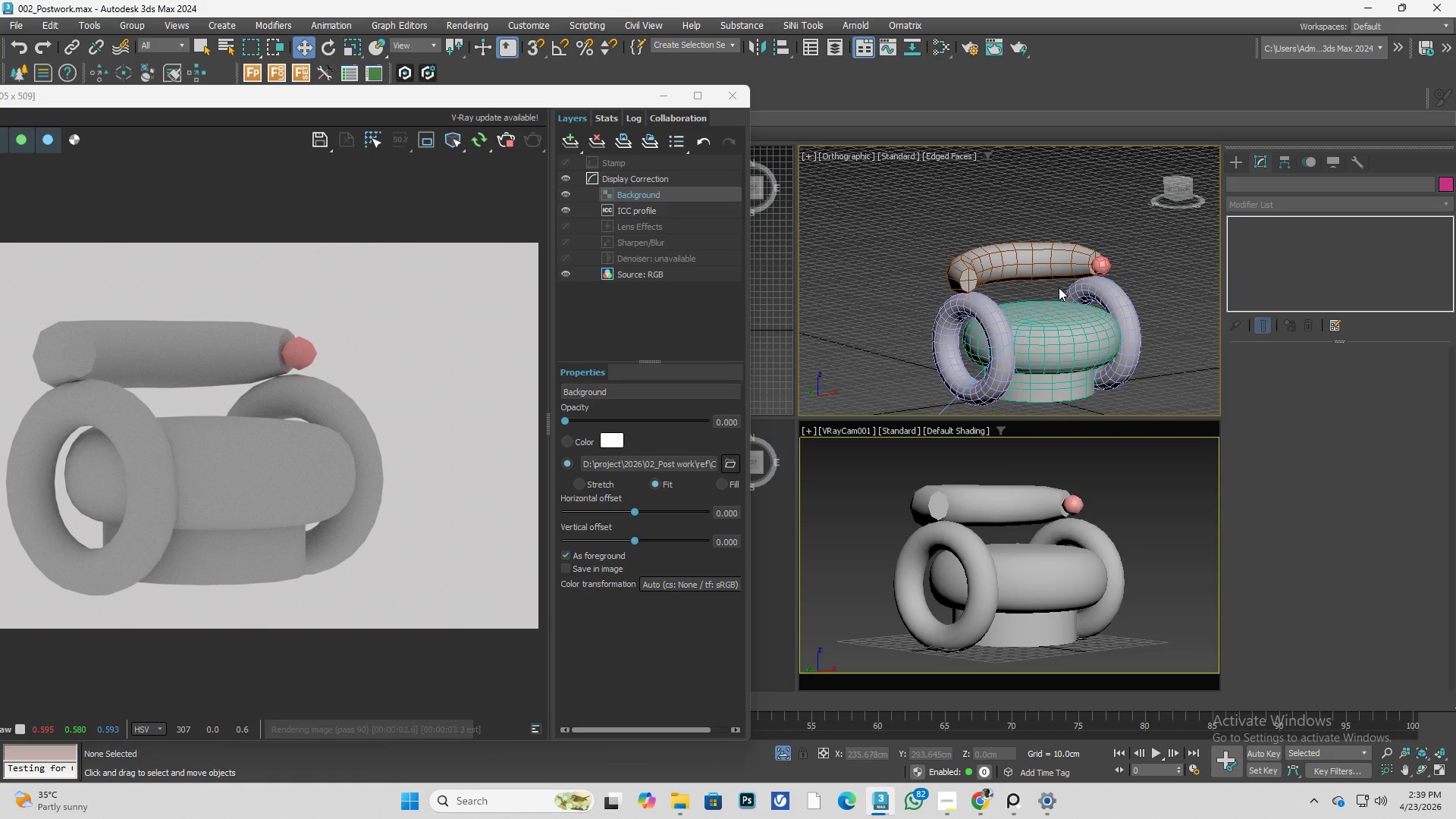 
scroll: coordinate [1095, 323], scroll_direction: down, amount: 2.0
 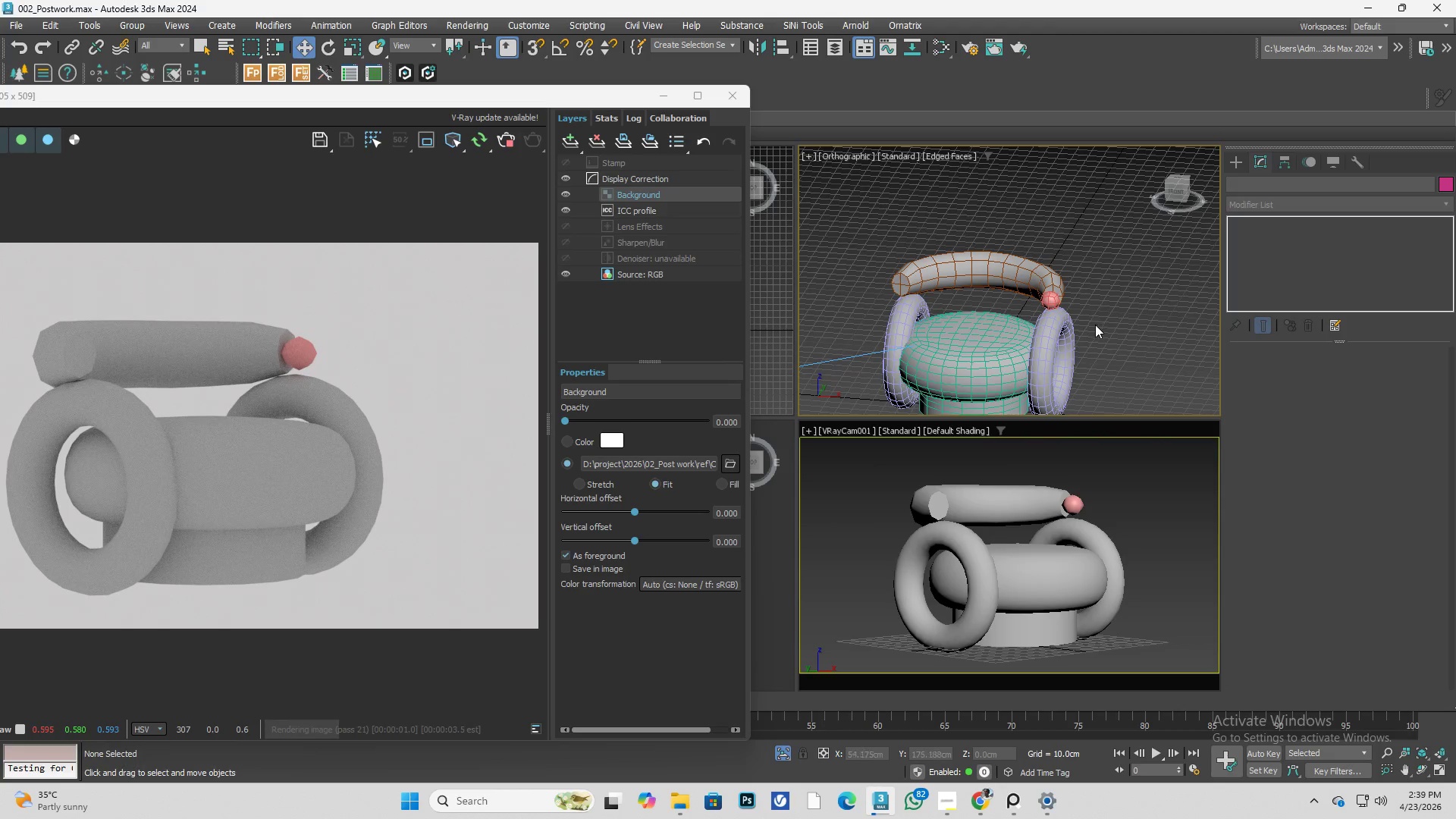 
left_click([1050, 252])
 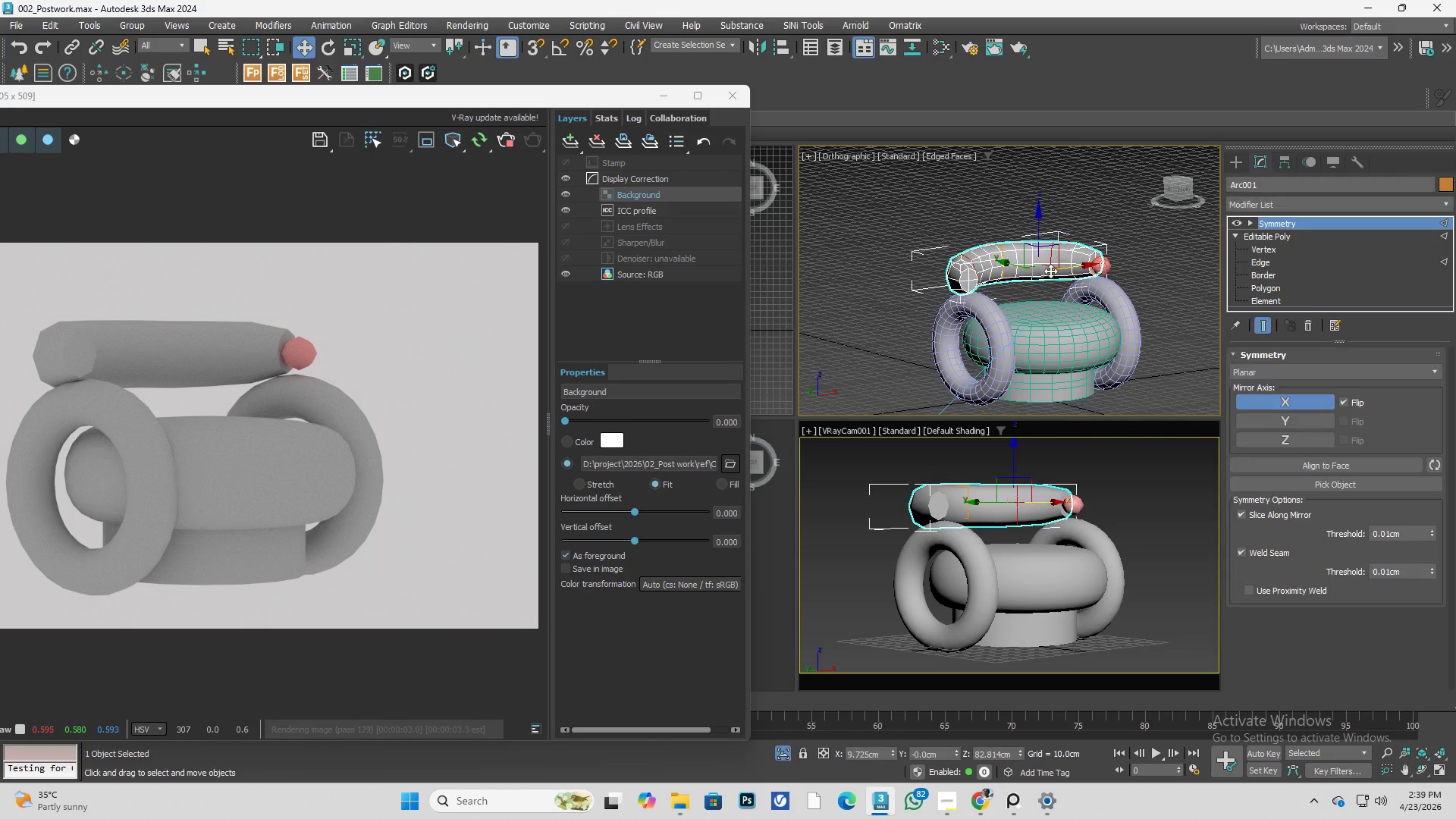 
hold_key(key=AltLeft, duration=0.47)
 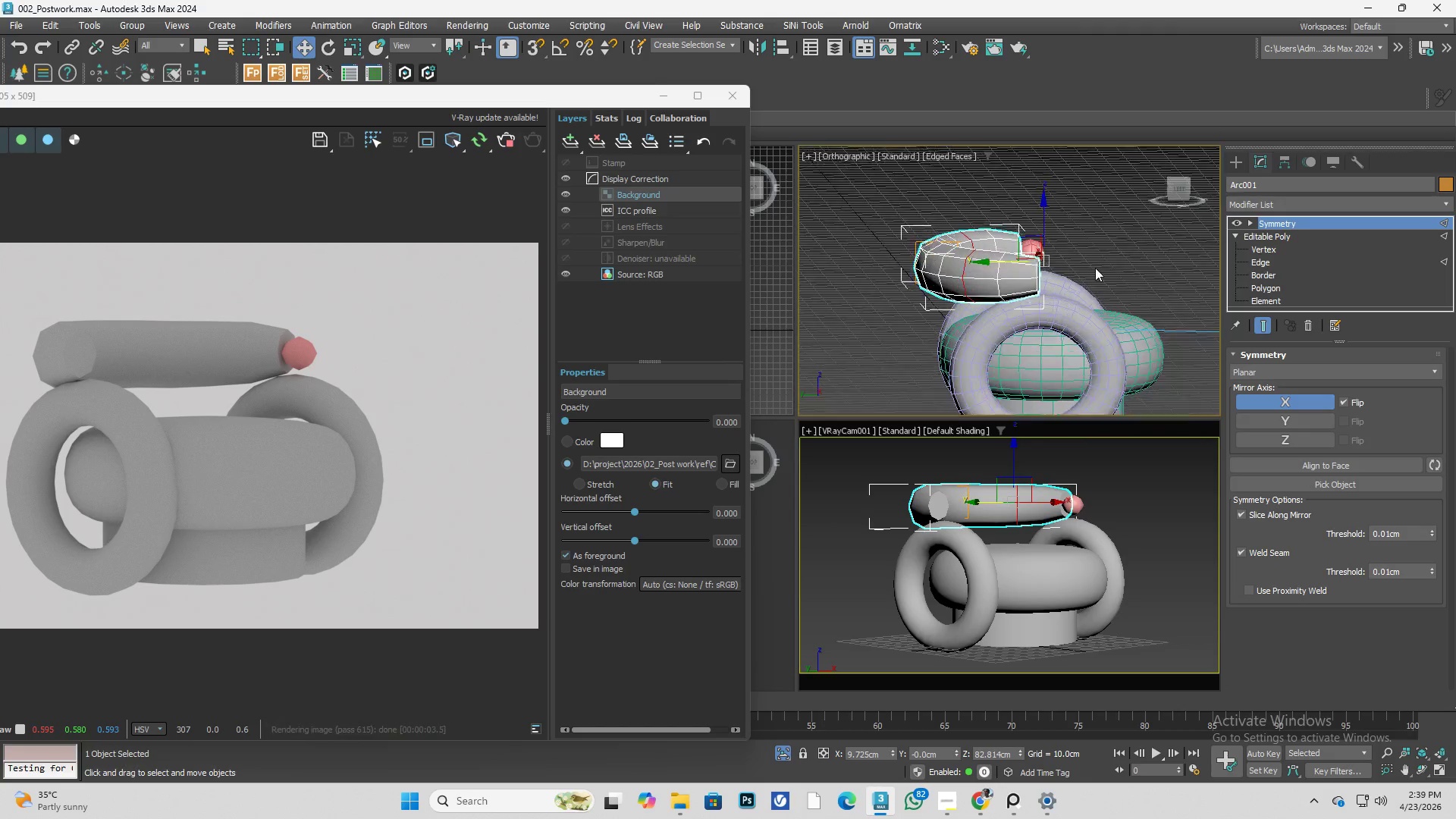 
hold_key(key=AltLeft, duration=0.95)
 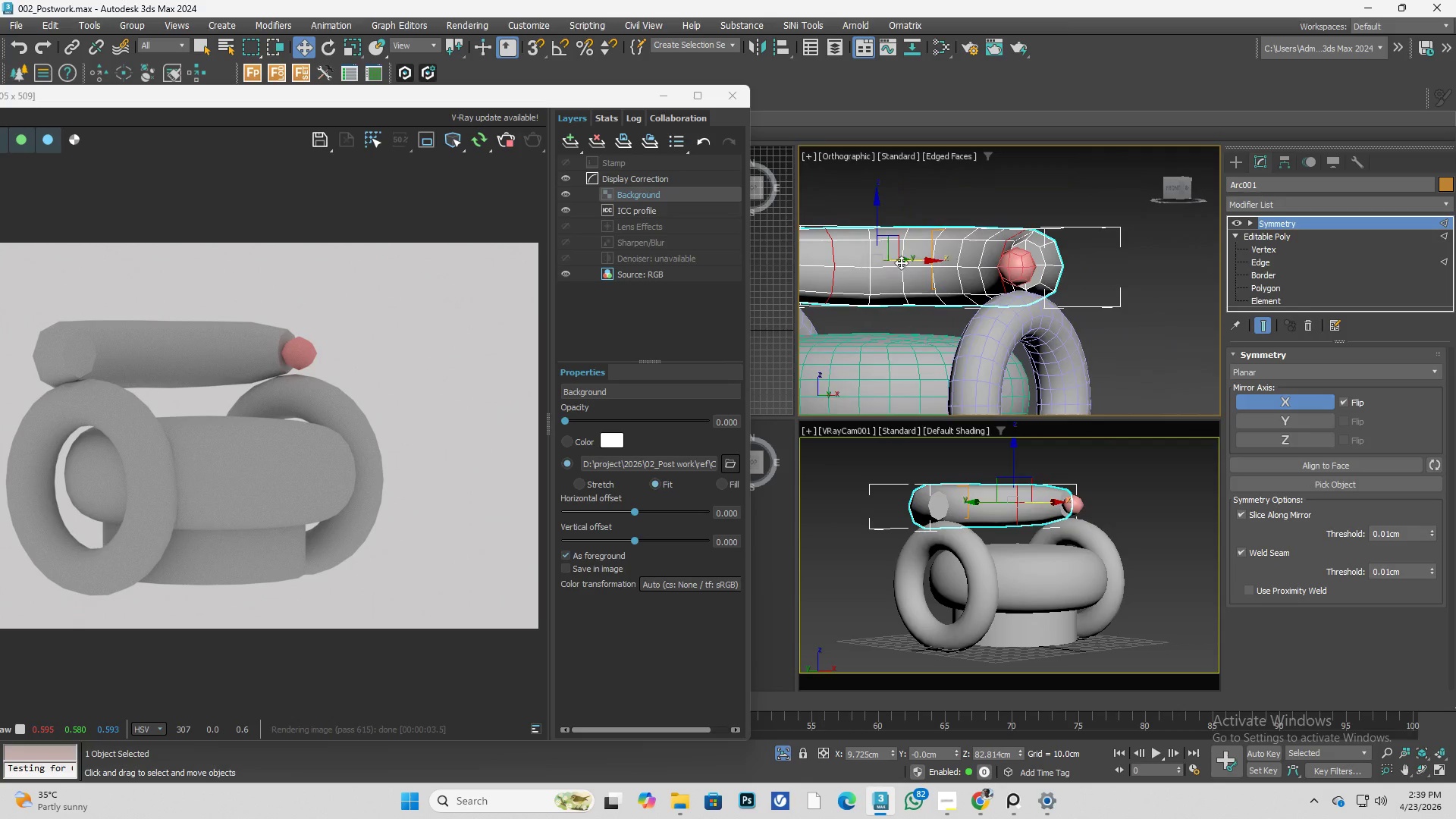 
scroll: coordinate [1093, 268], scroll_direction: up, amount: 2.0
 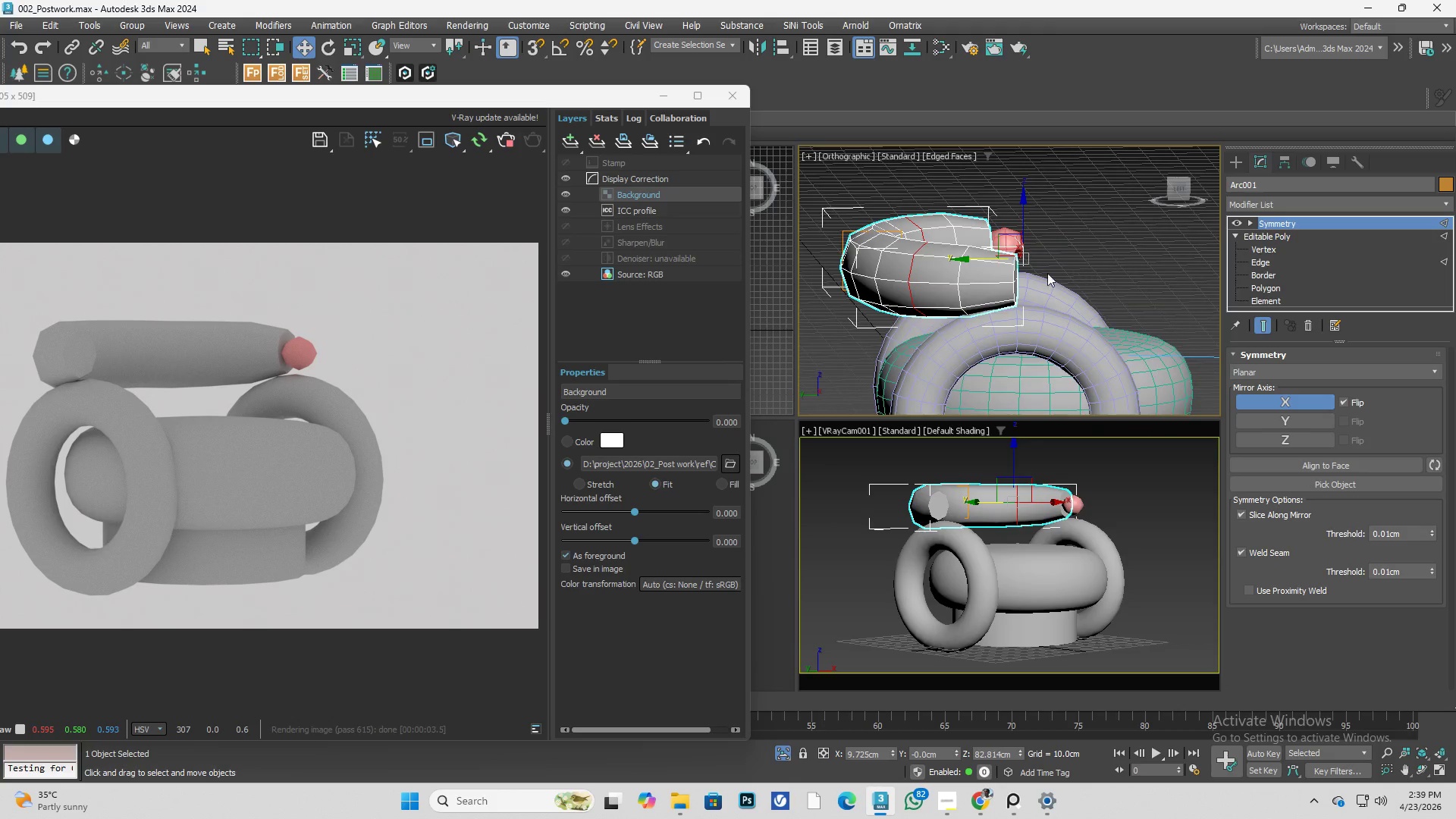 
hold_key(key=AltLeft, duration=4.06)
 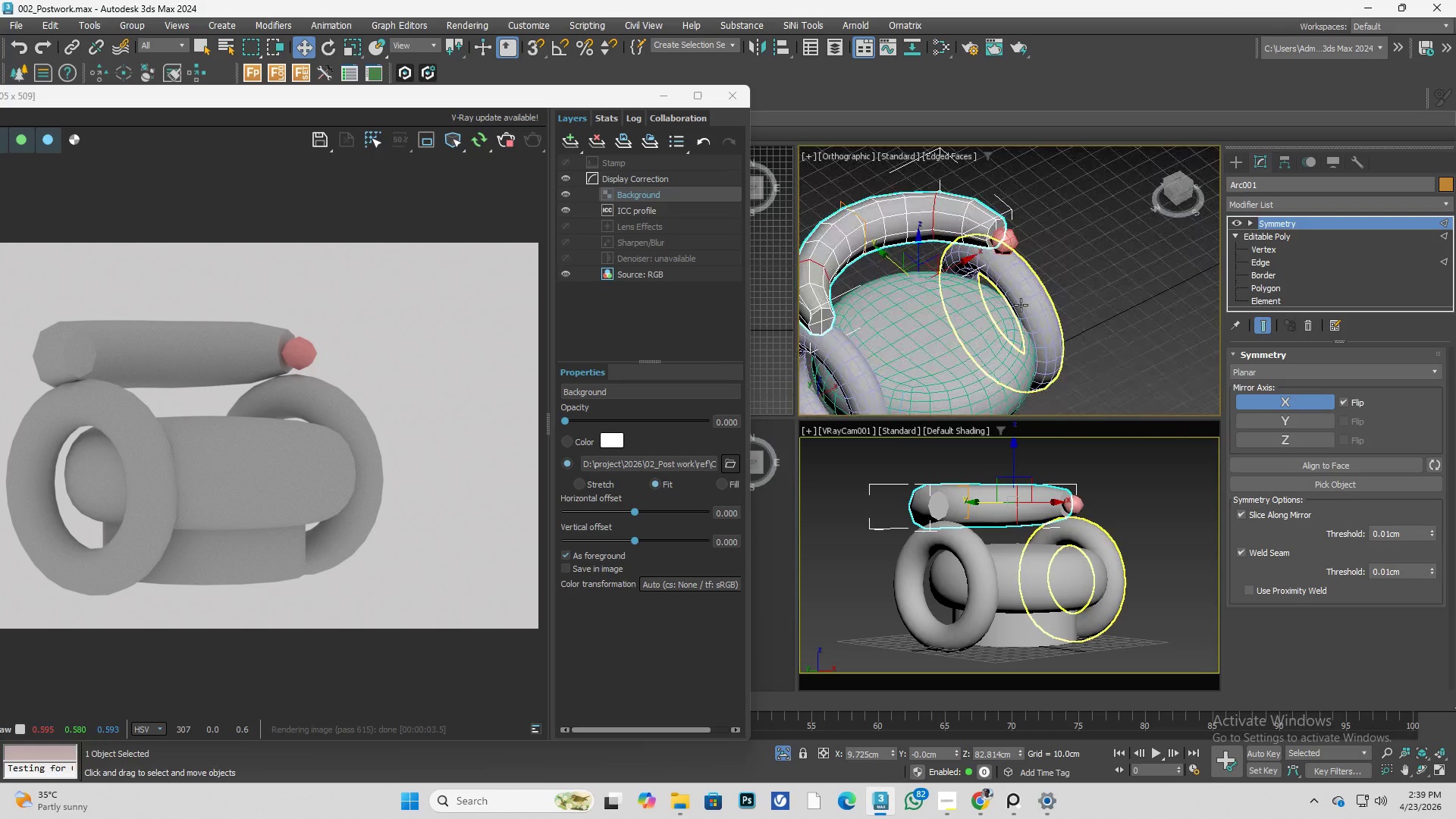 
scroll: coordinate [918, 268], scroll_direction: down, amount: 2.0
 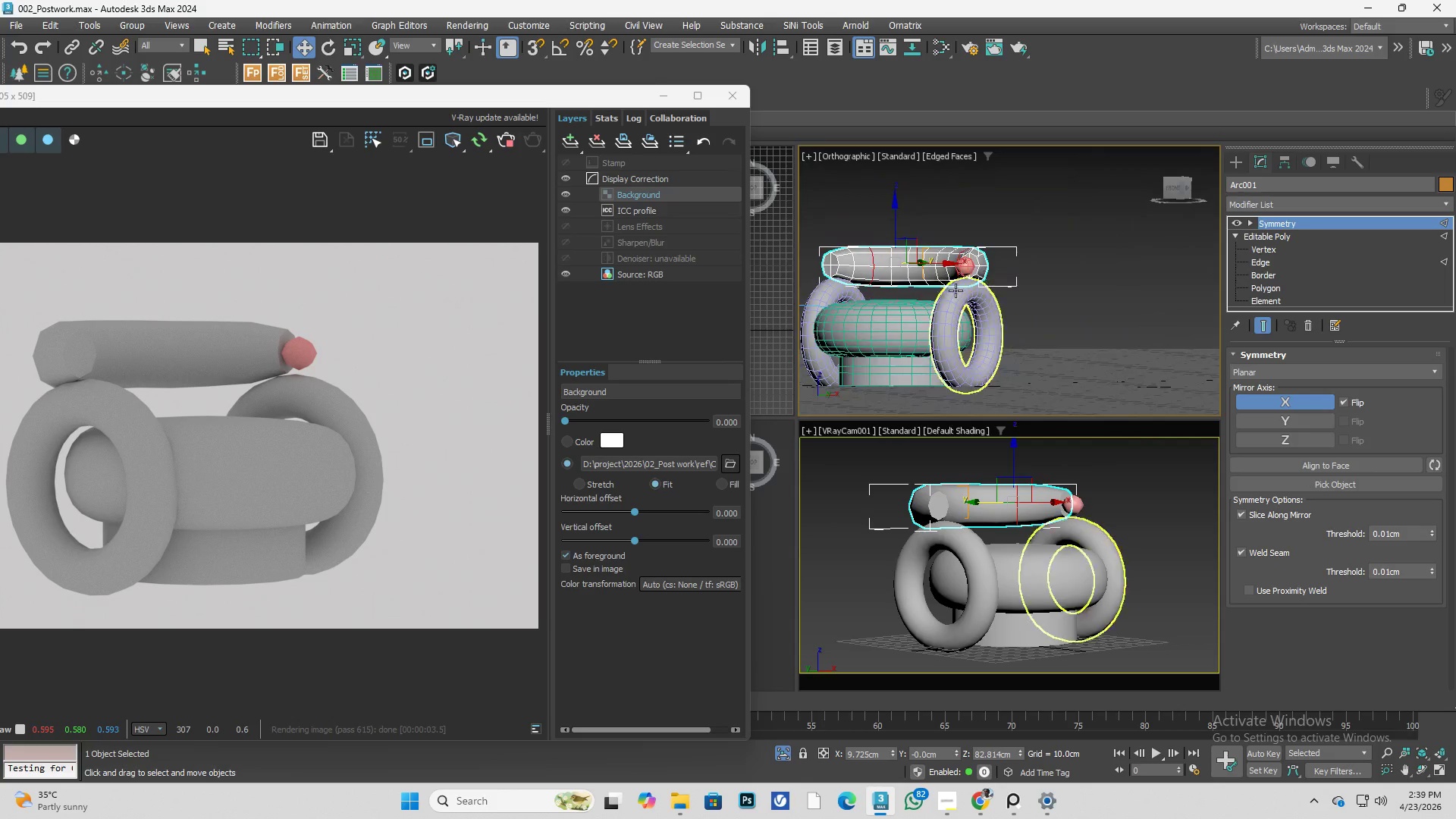 
key(Alt+AltLeft)
 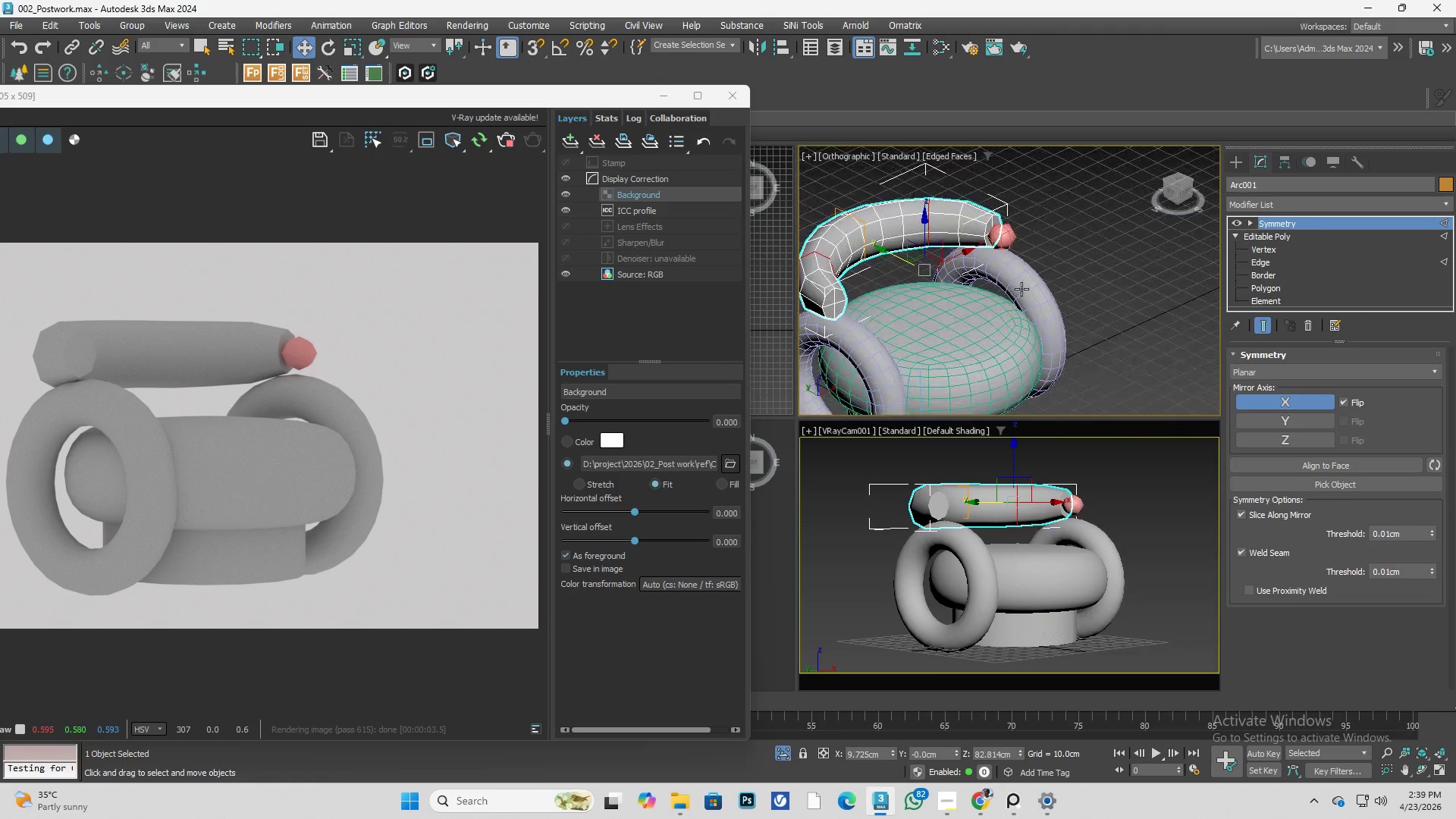 
scroll: coordinate [1021, 306], scroll_direction: up, amount: 1.0
 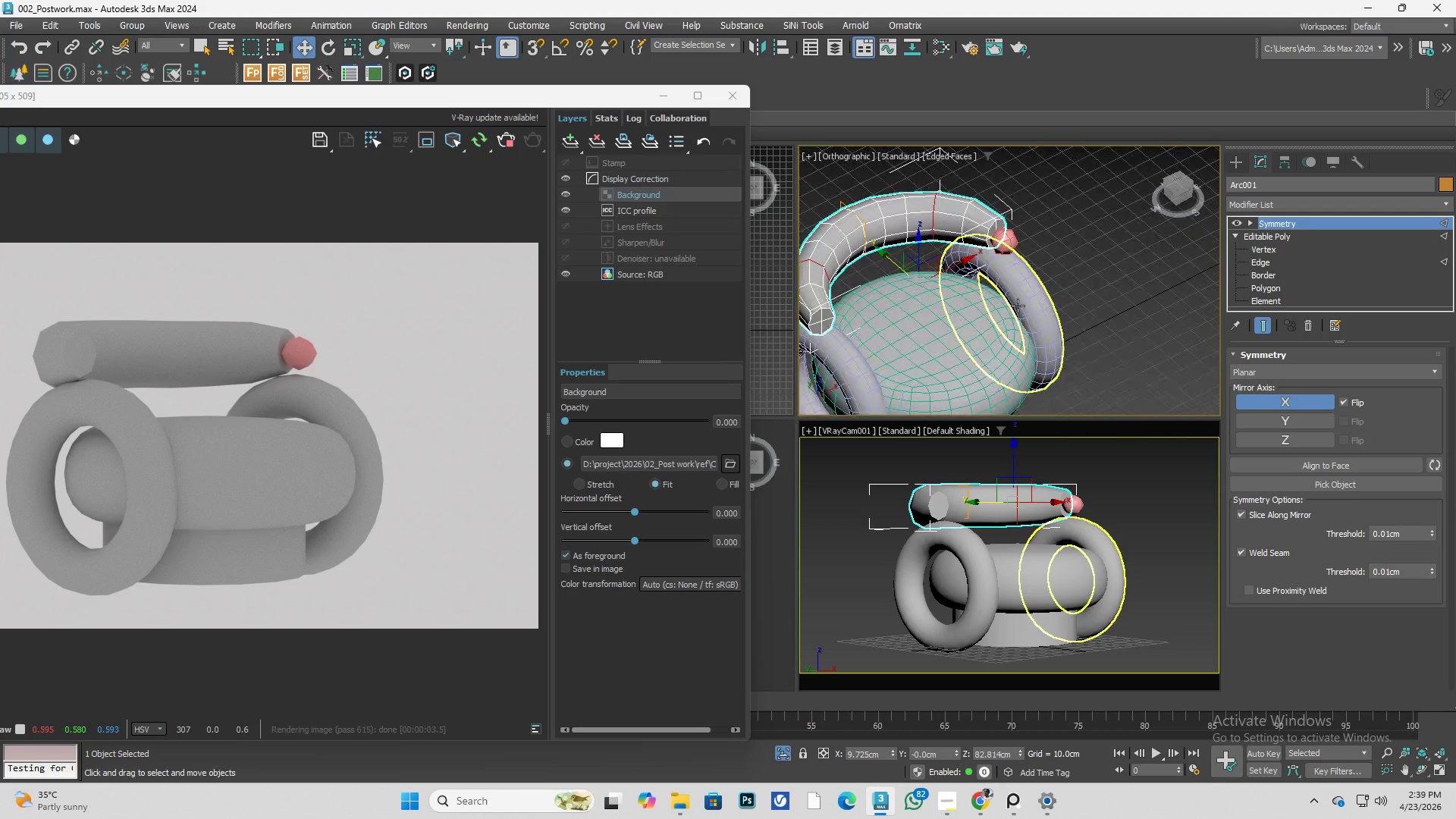 
hold_key(key=AltLeft, duration=0.34)
 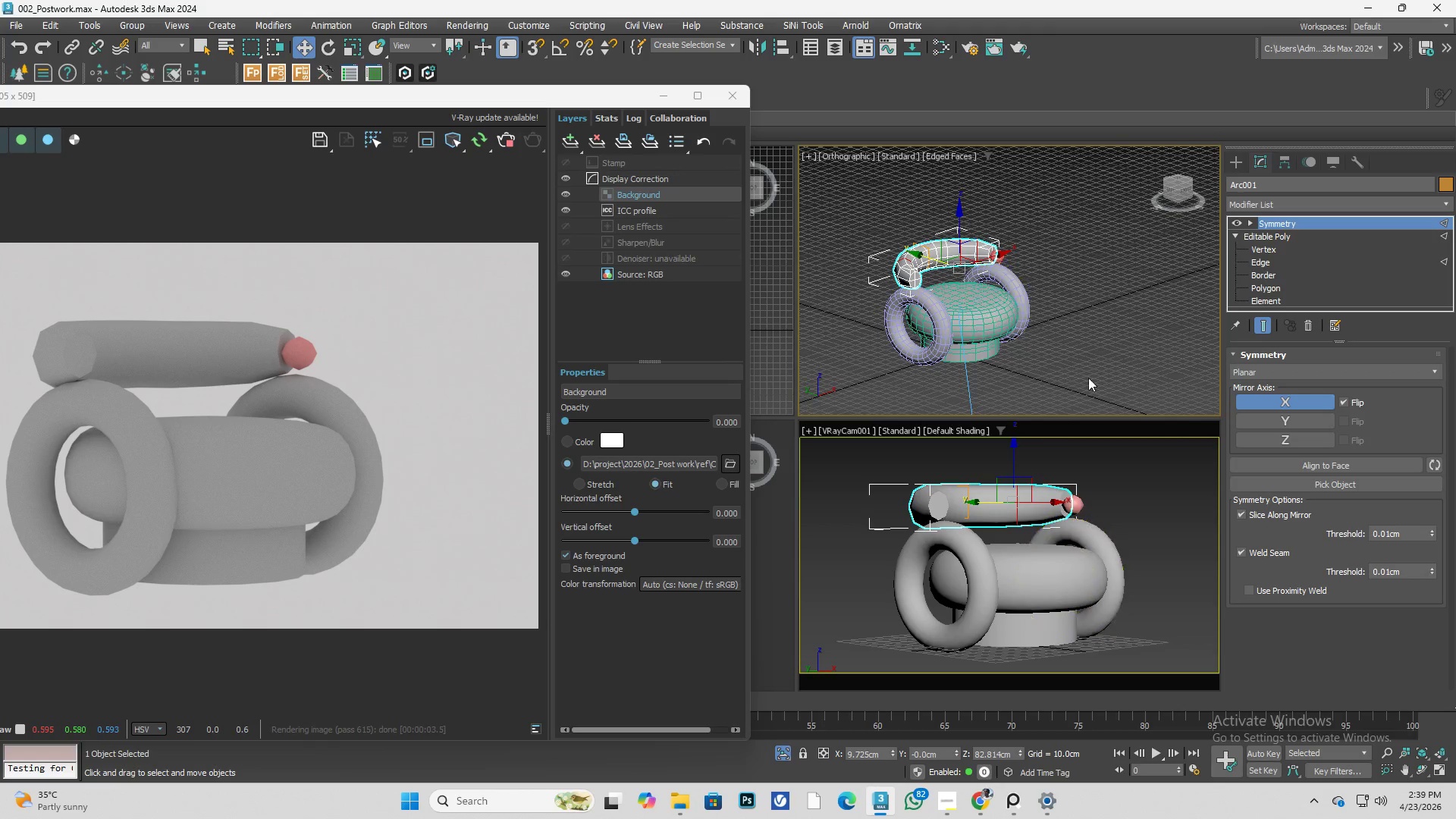 
scroll: coordinate [993, 275], scroll_direction: down, amount: 2.0
 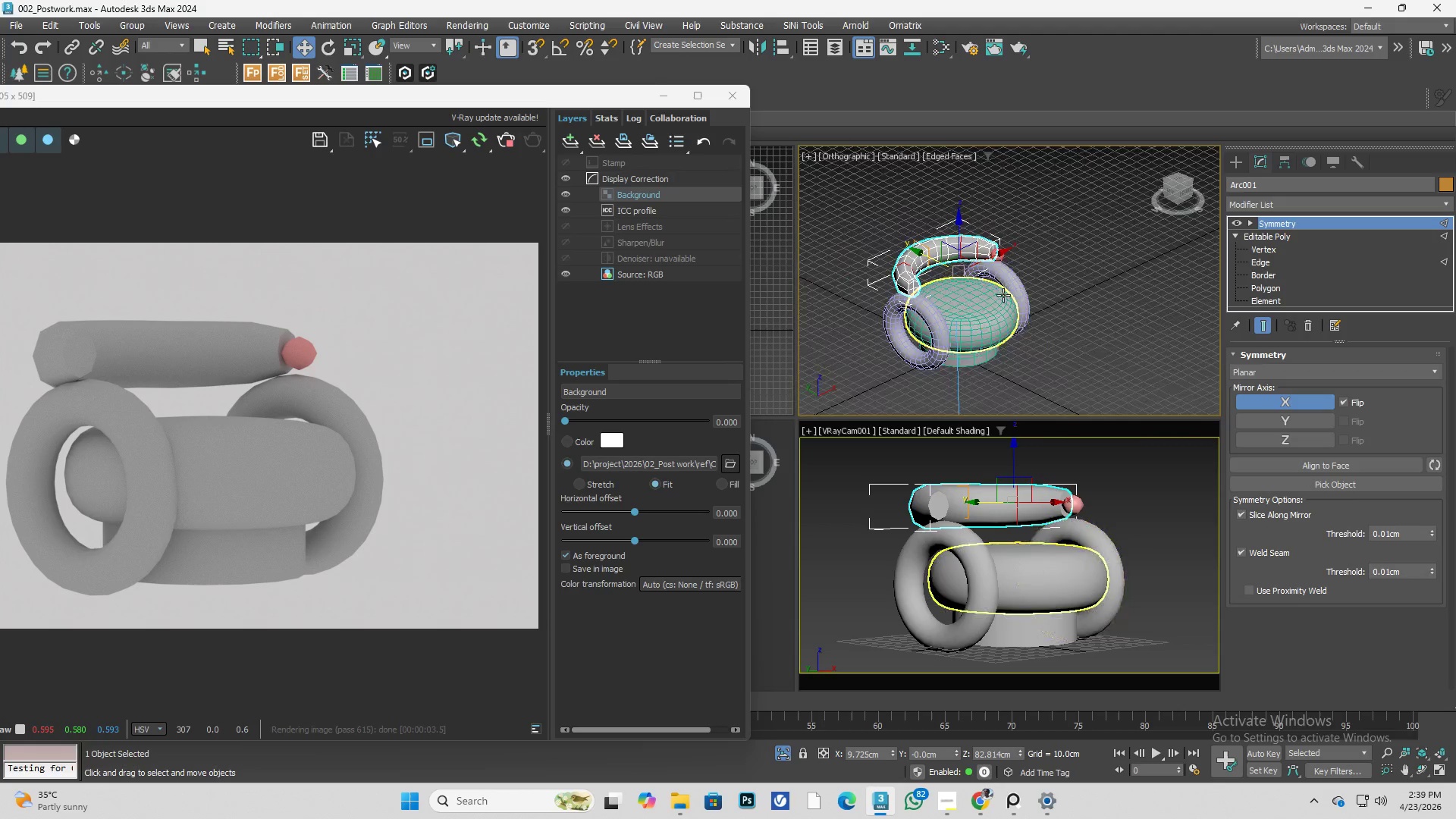 
left_click([1089, 379])
 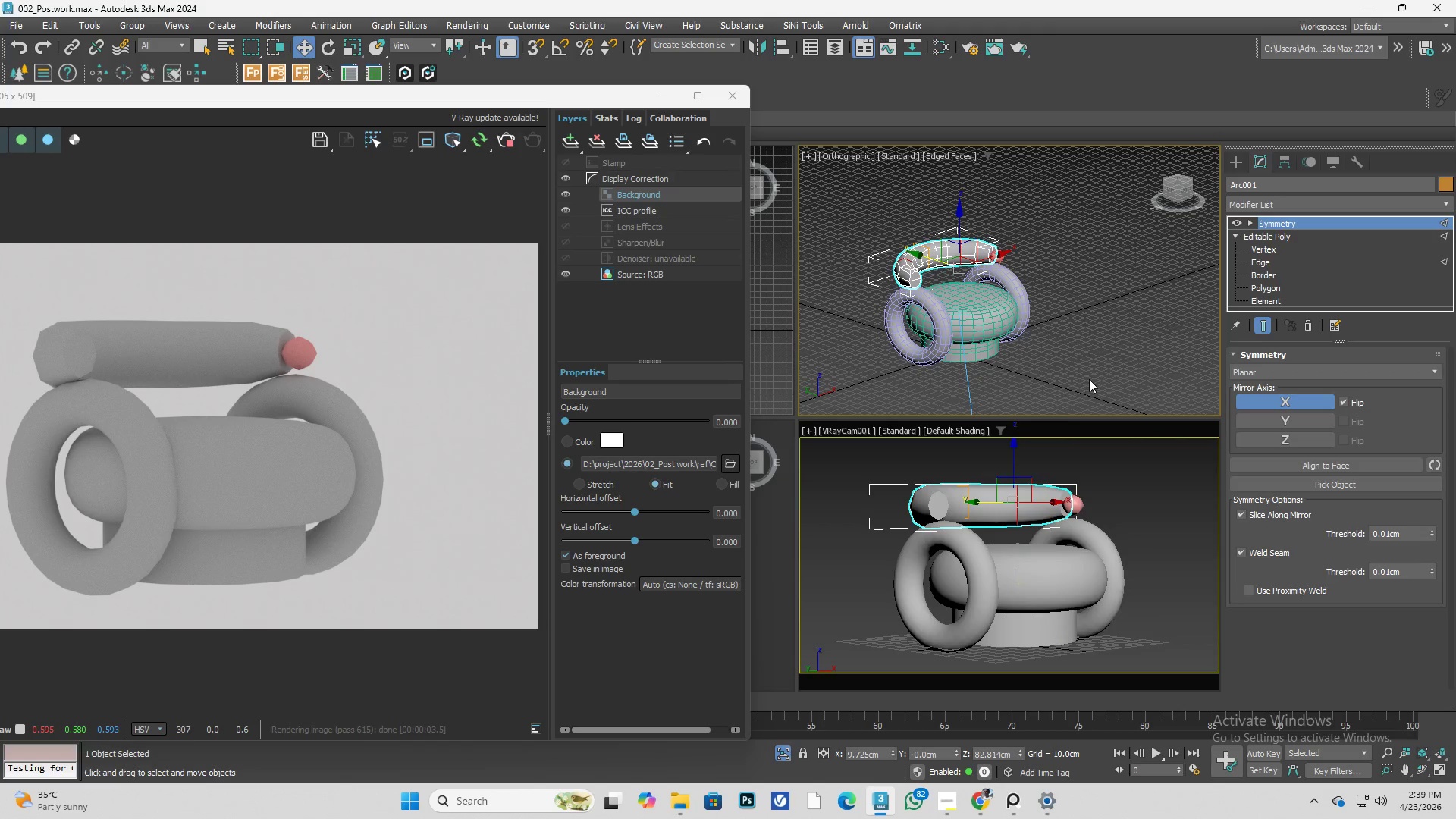 
key(Control+ControlLeft)
 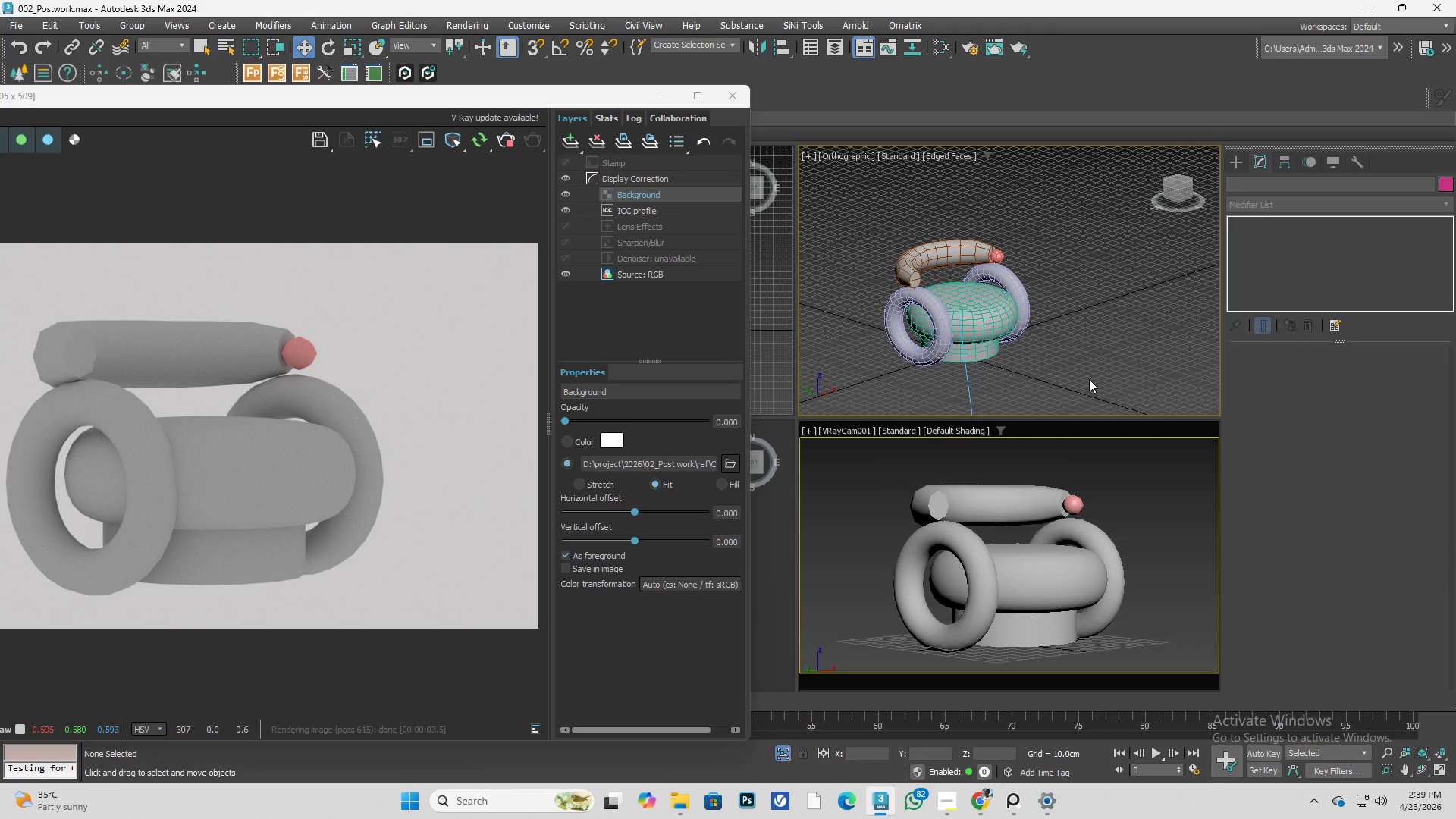 
key(Control+S)
 